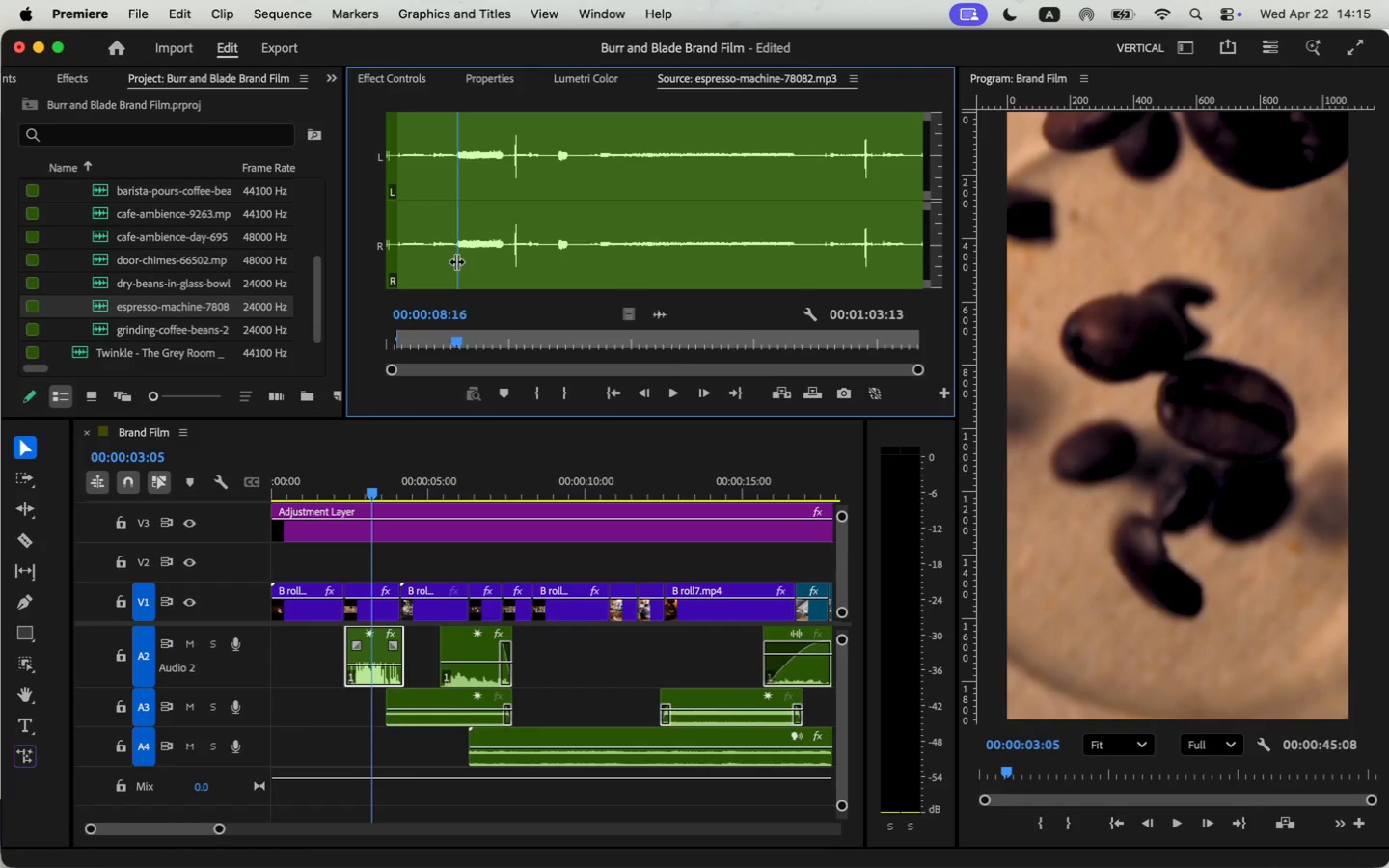 
key(O)
 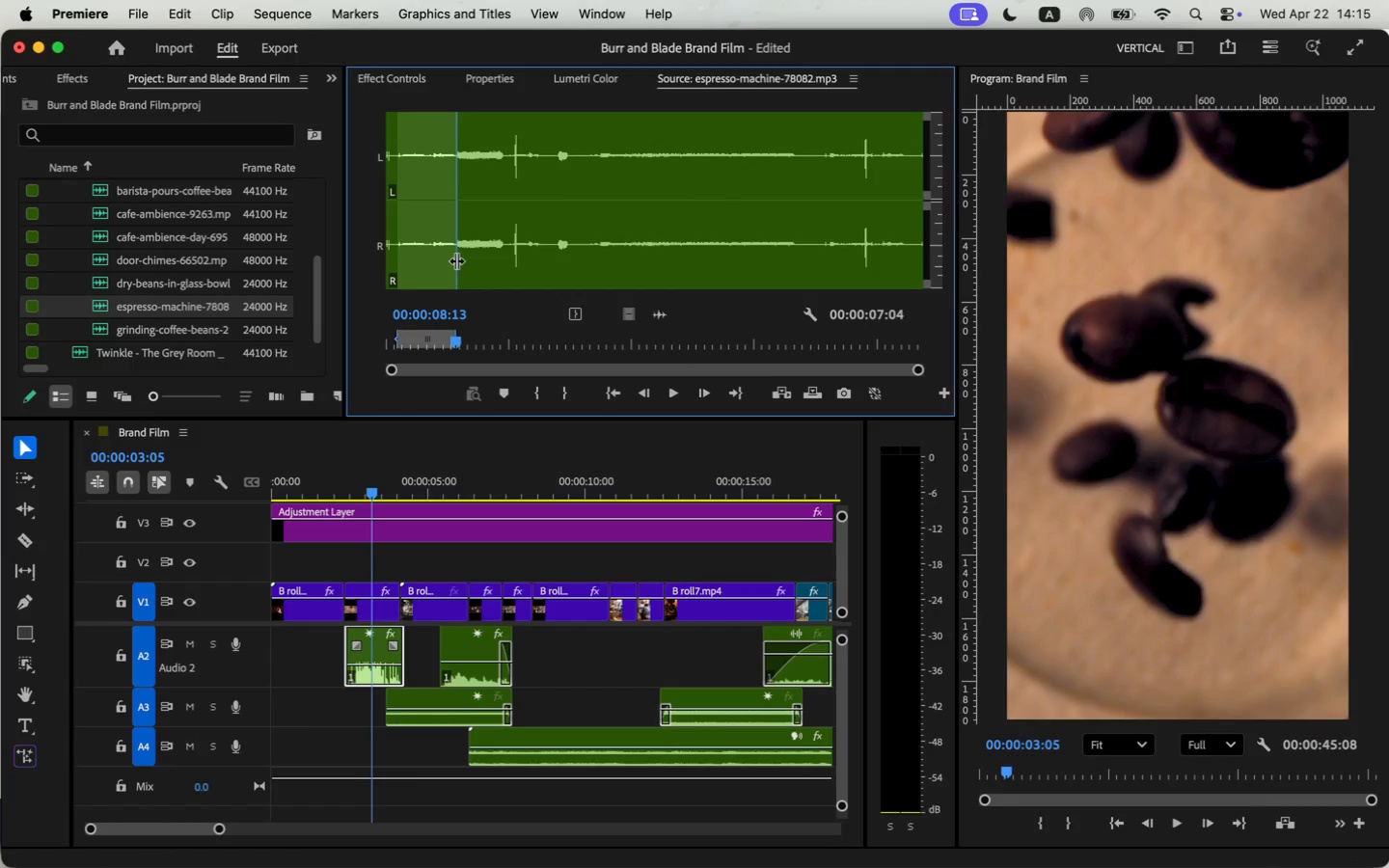 
left_click_drag(start_coordinate=[223, 829], to_coordinate=[259, 836])
 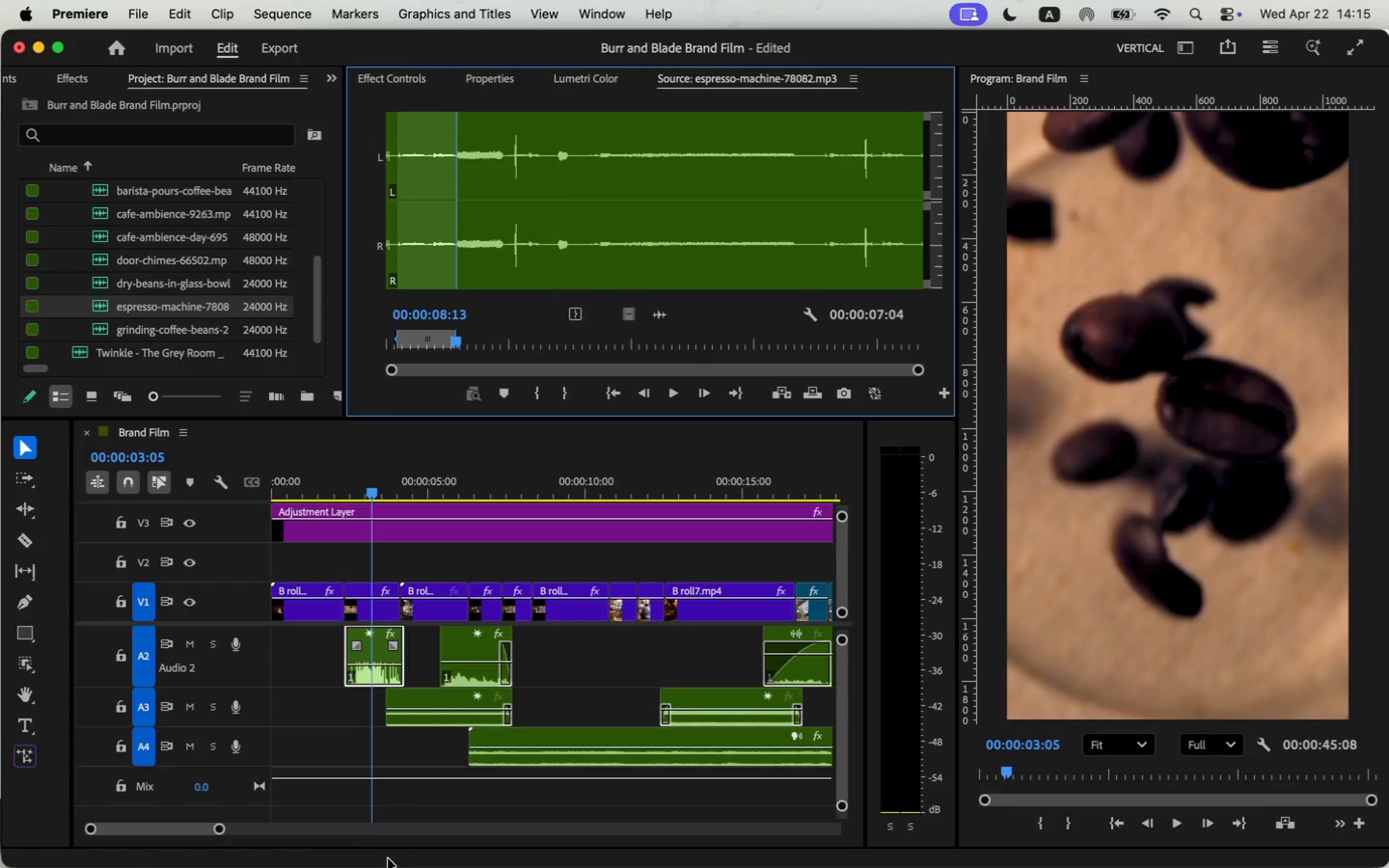 
left_click_drag(start_coordinate=[234, 832], to_coordinate=[260, 832])
 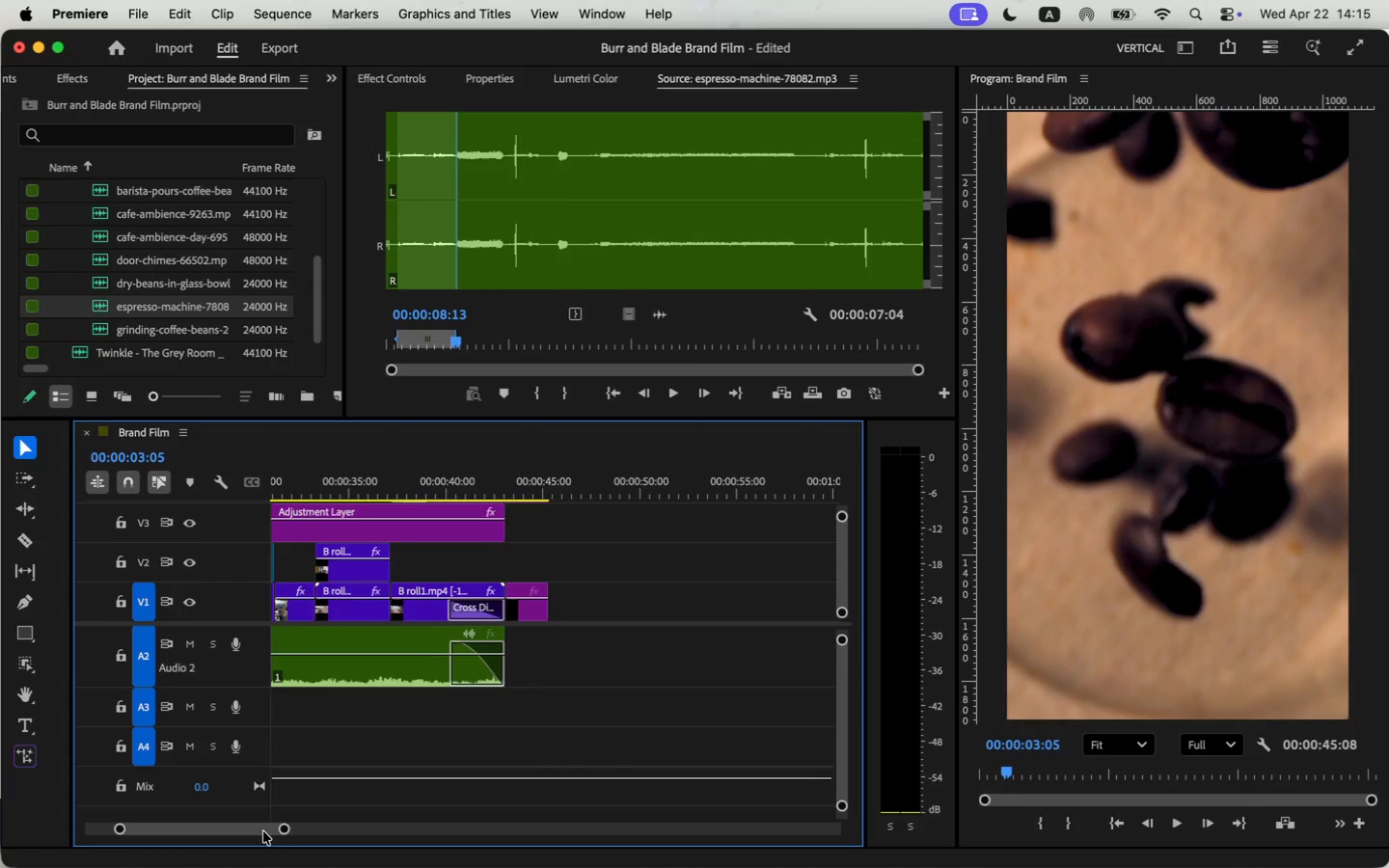 
left_click_drag(start_coordinate=[665, 319], to_coordinate=[395, 705])
 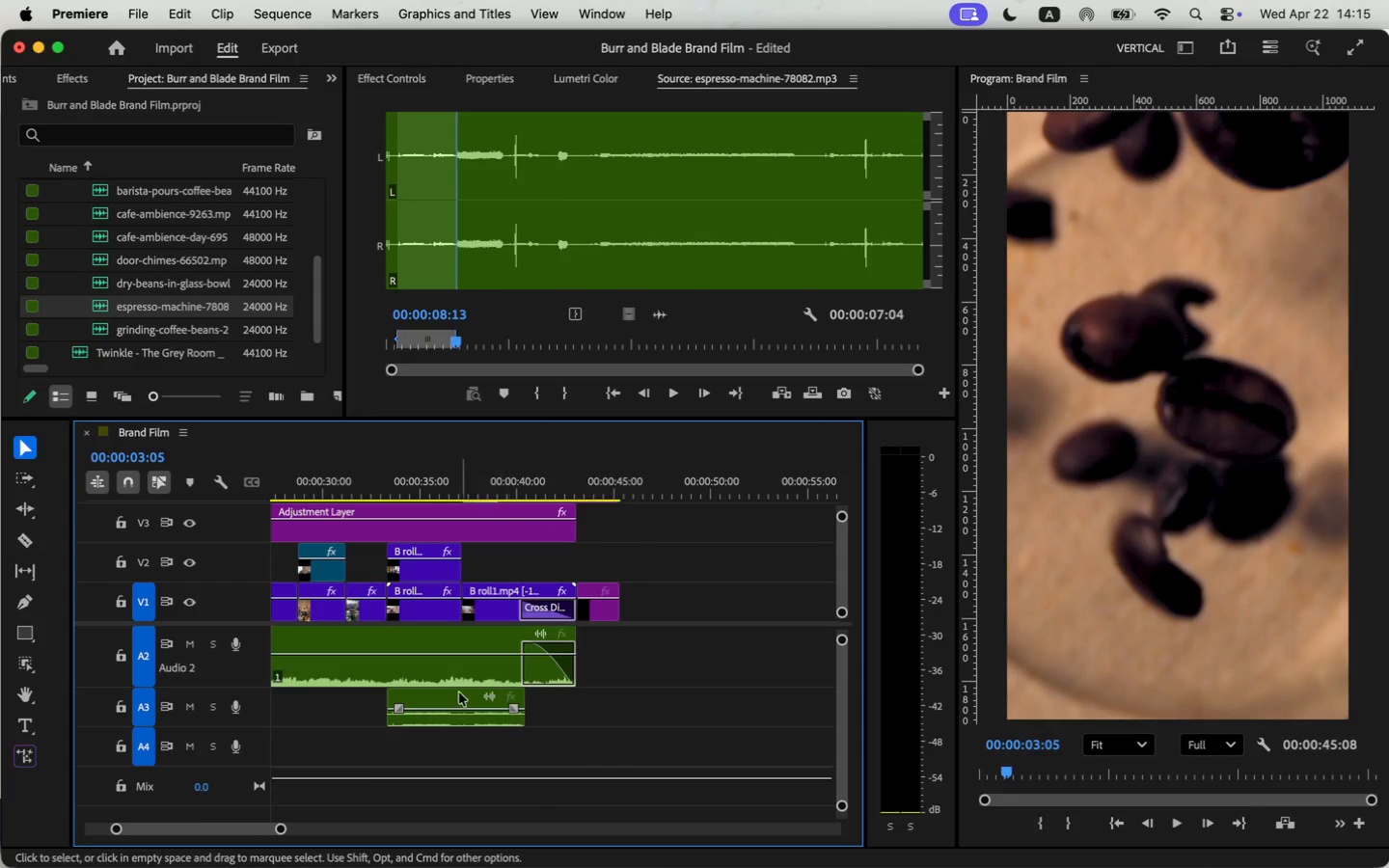 
mouse_move([417, 675])
 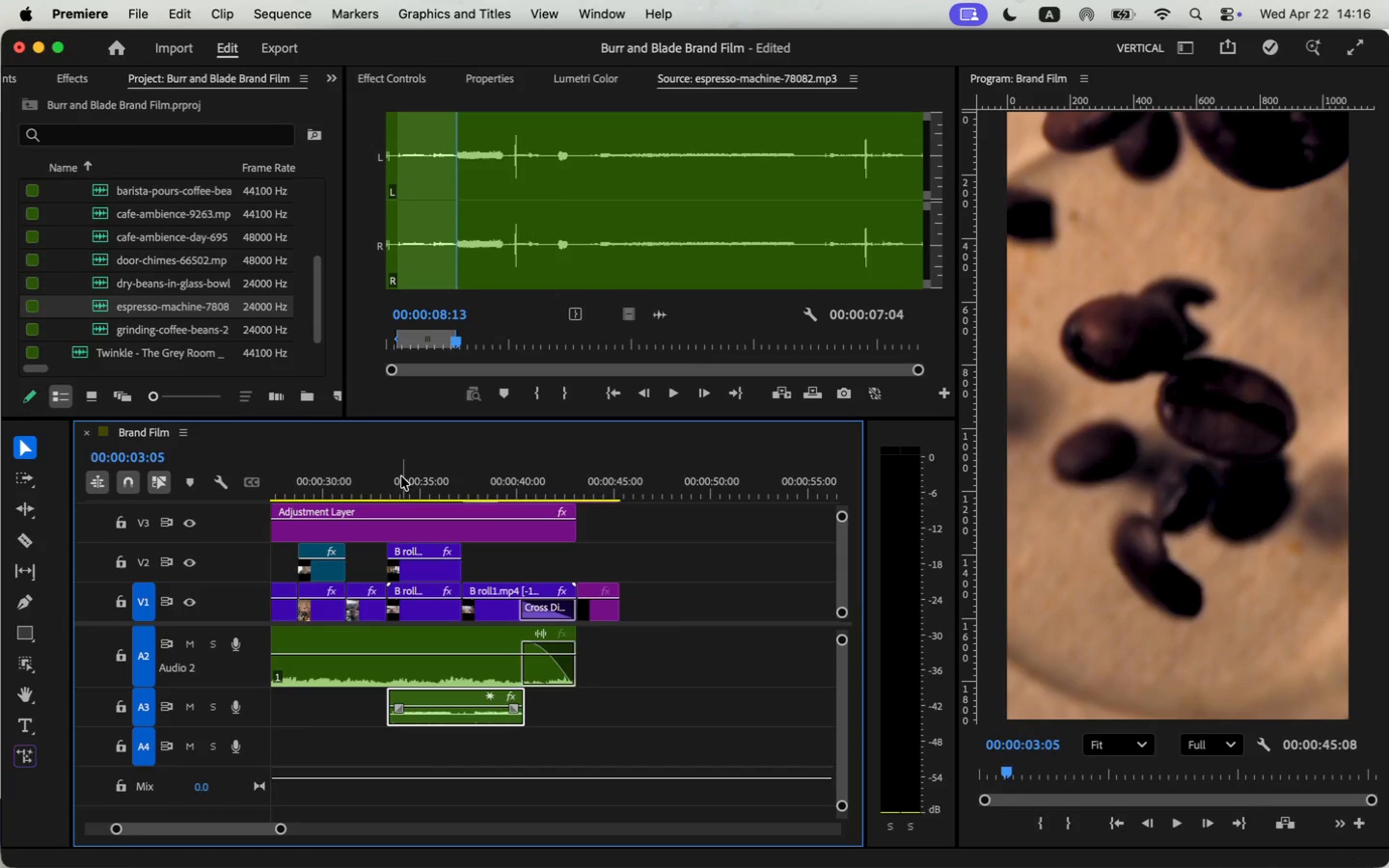 
left_click([383, 487])
 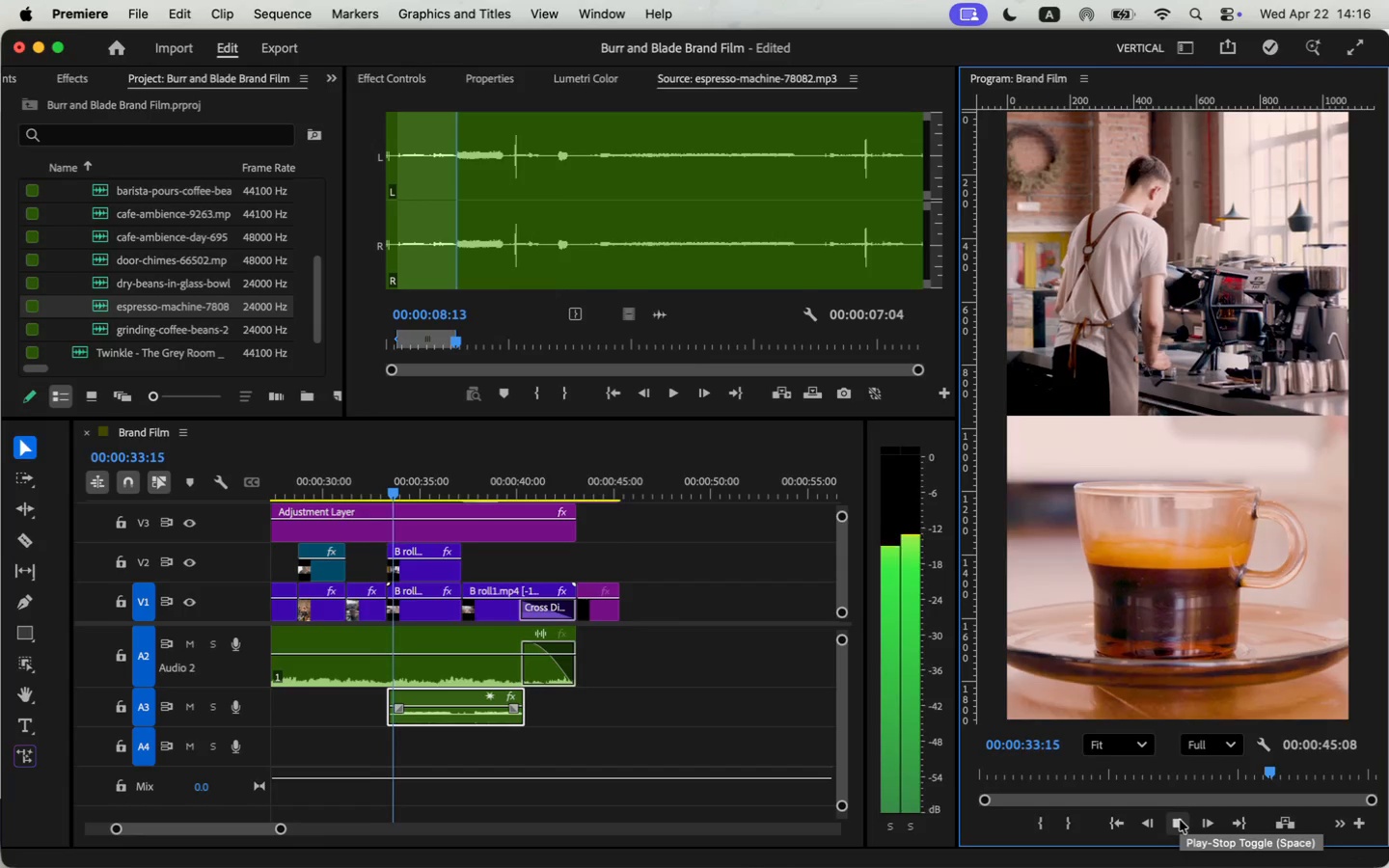 
left_click([1180, 820])
 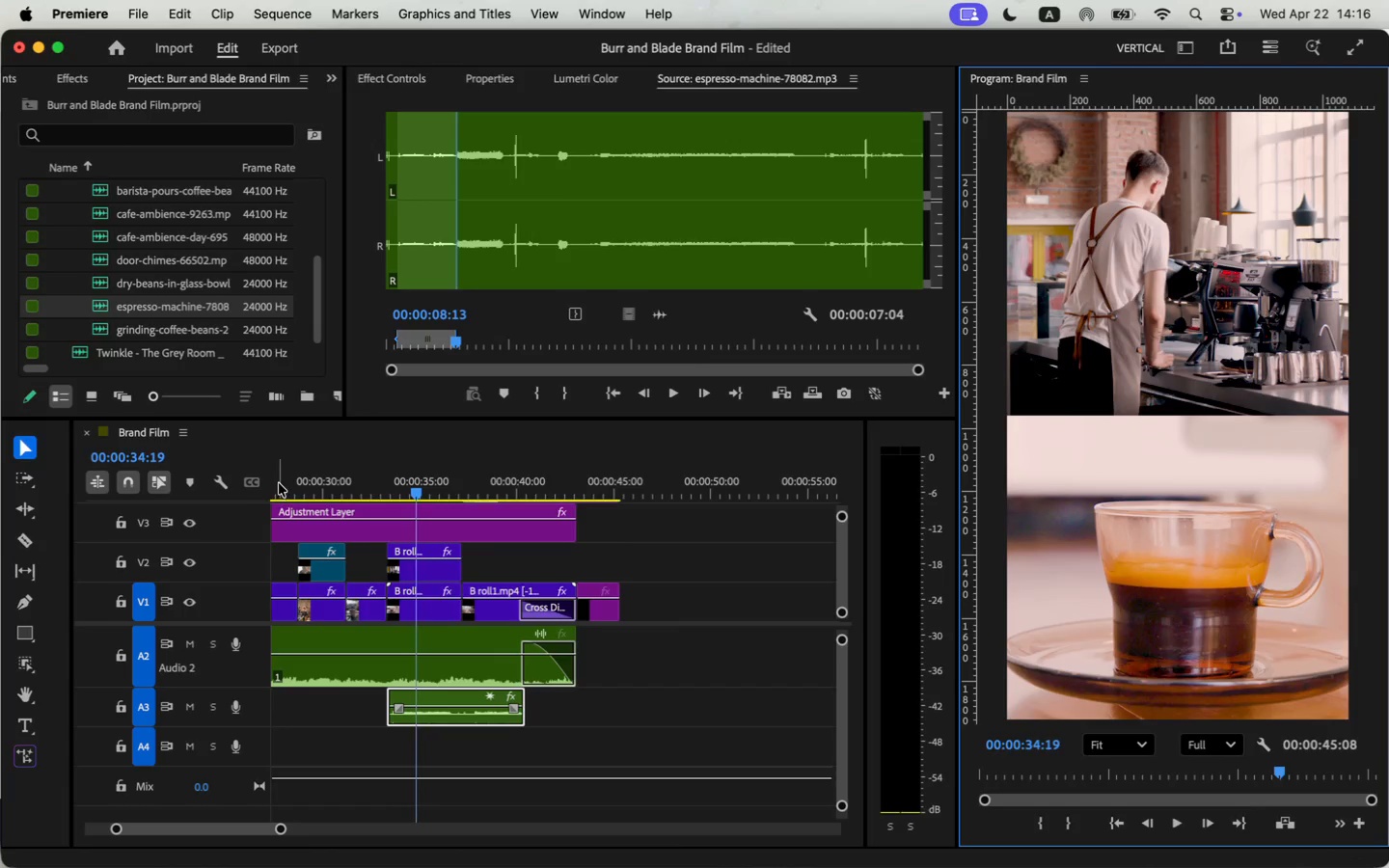 
left_click_drag(start_coordinate=[288, 489], to_coordinate=[295, 490])
 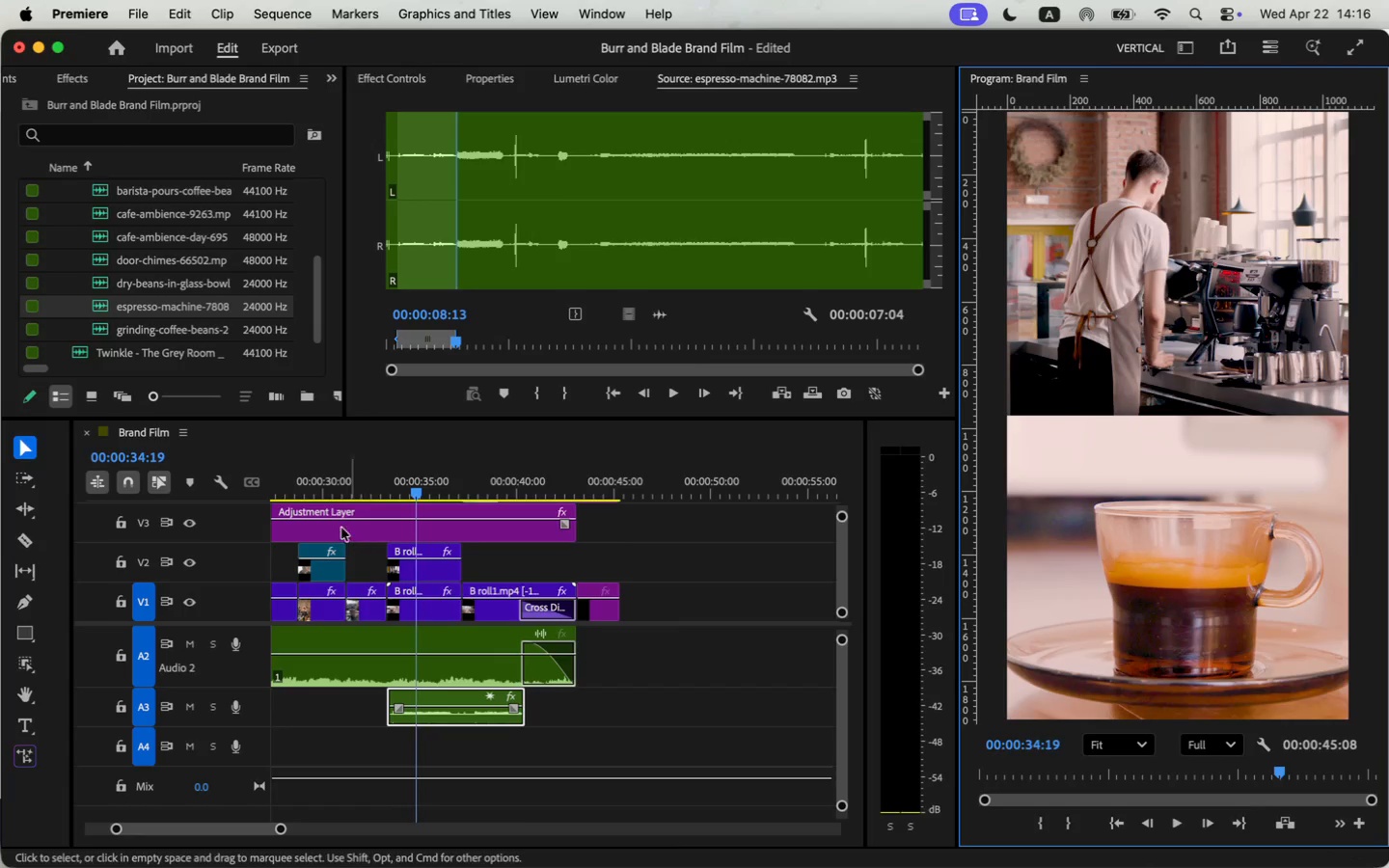 
left_click_drag(start_coordinate=[430, 699], to_coordinate=[333, 699])
 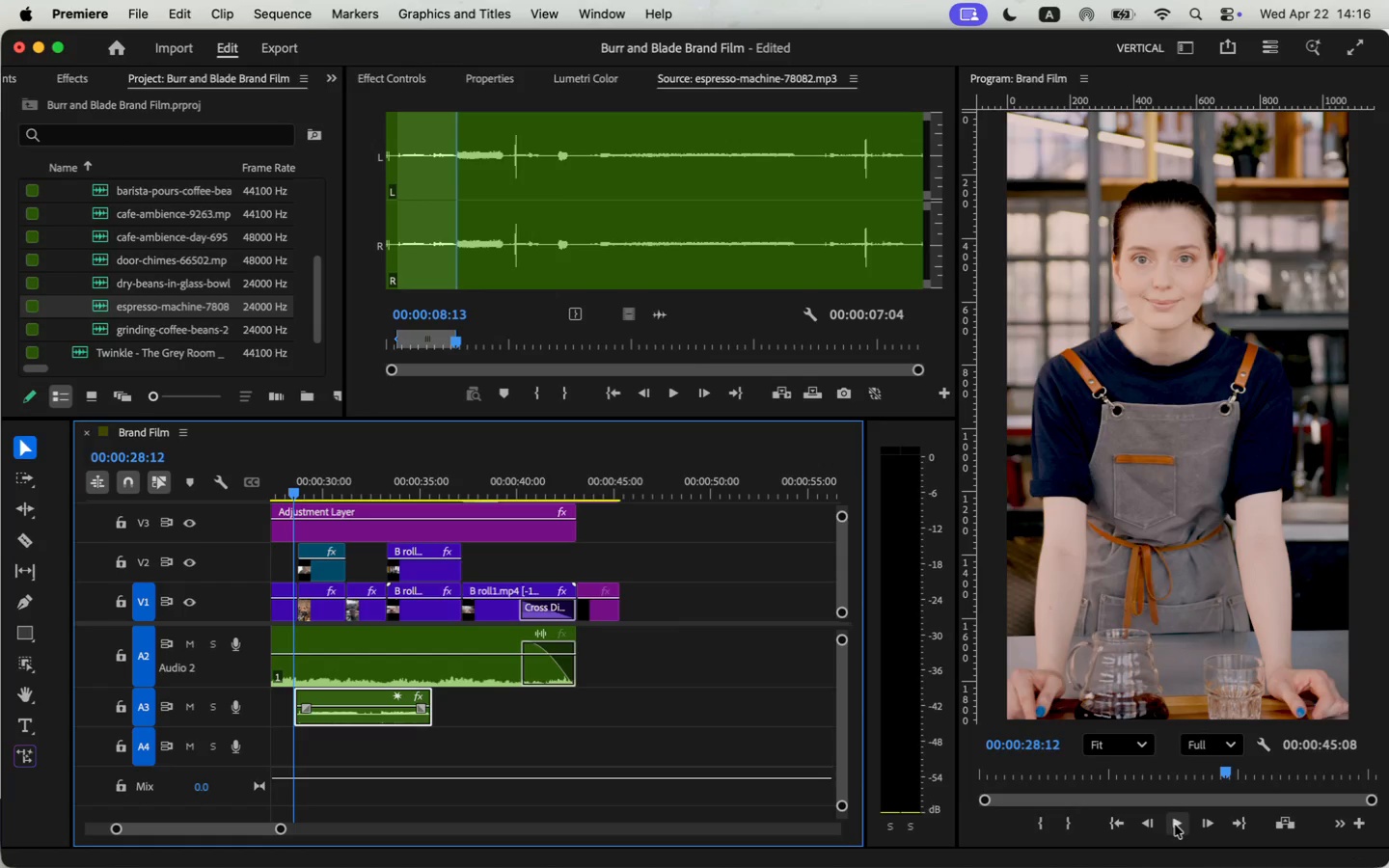 
left_click([1175, 824])
 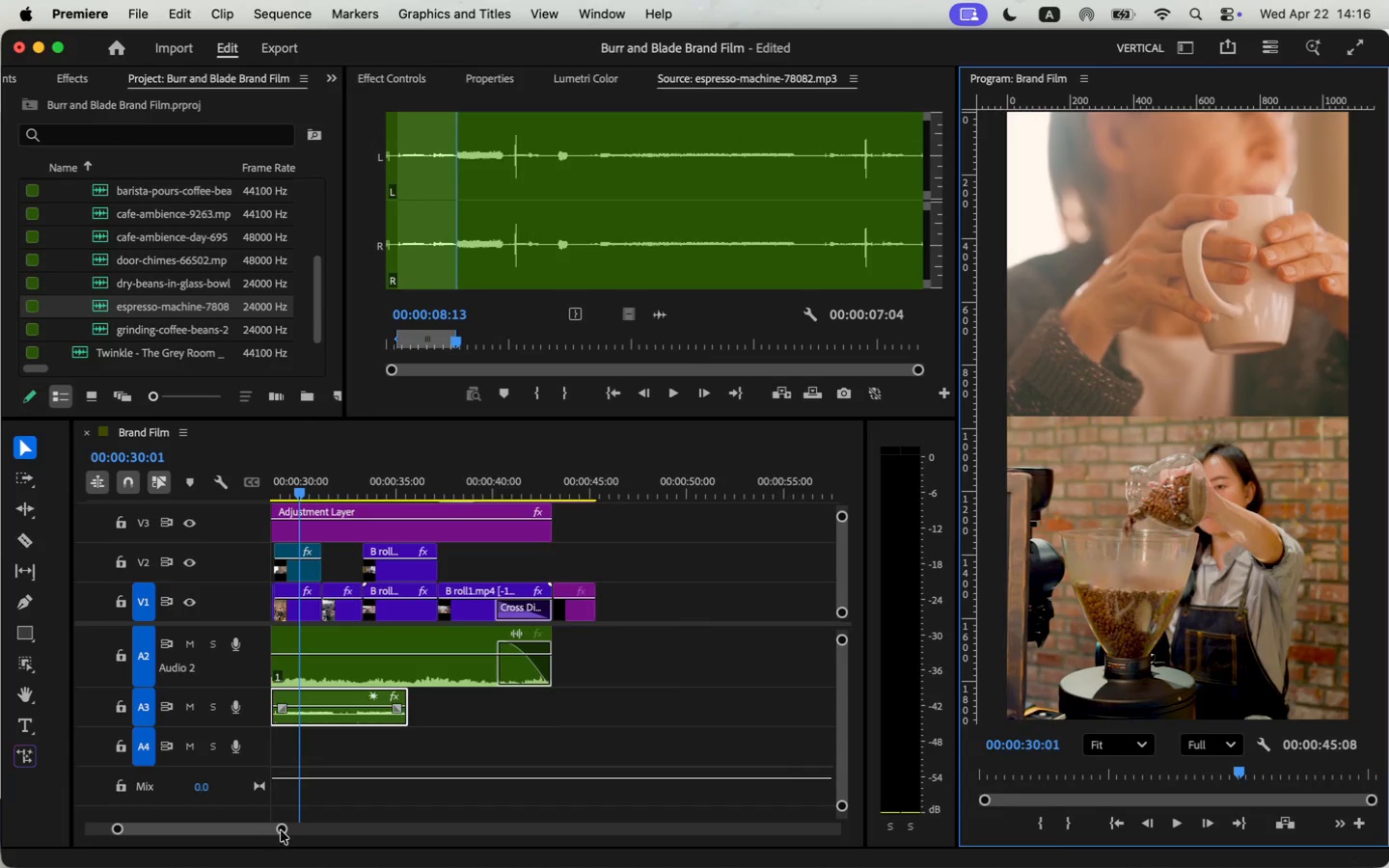 
left_click_drag(start_coordinate=[285, 828], to_coordinate=[247, 828])
 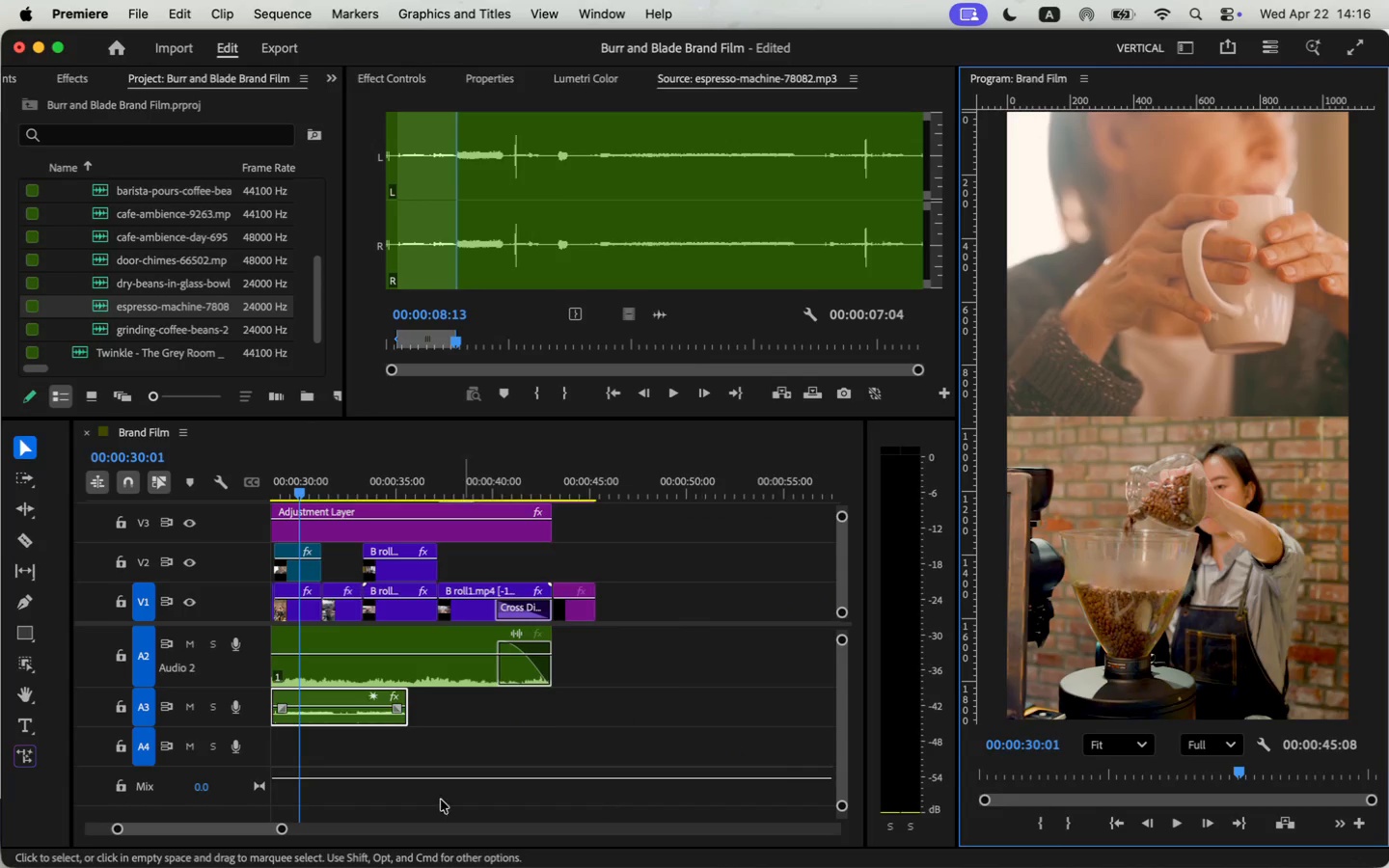 
left_click_drag(start_coordinate=[528, 487], to_coordinate=[489, 481])
 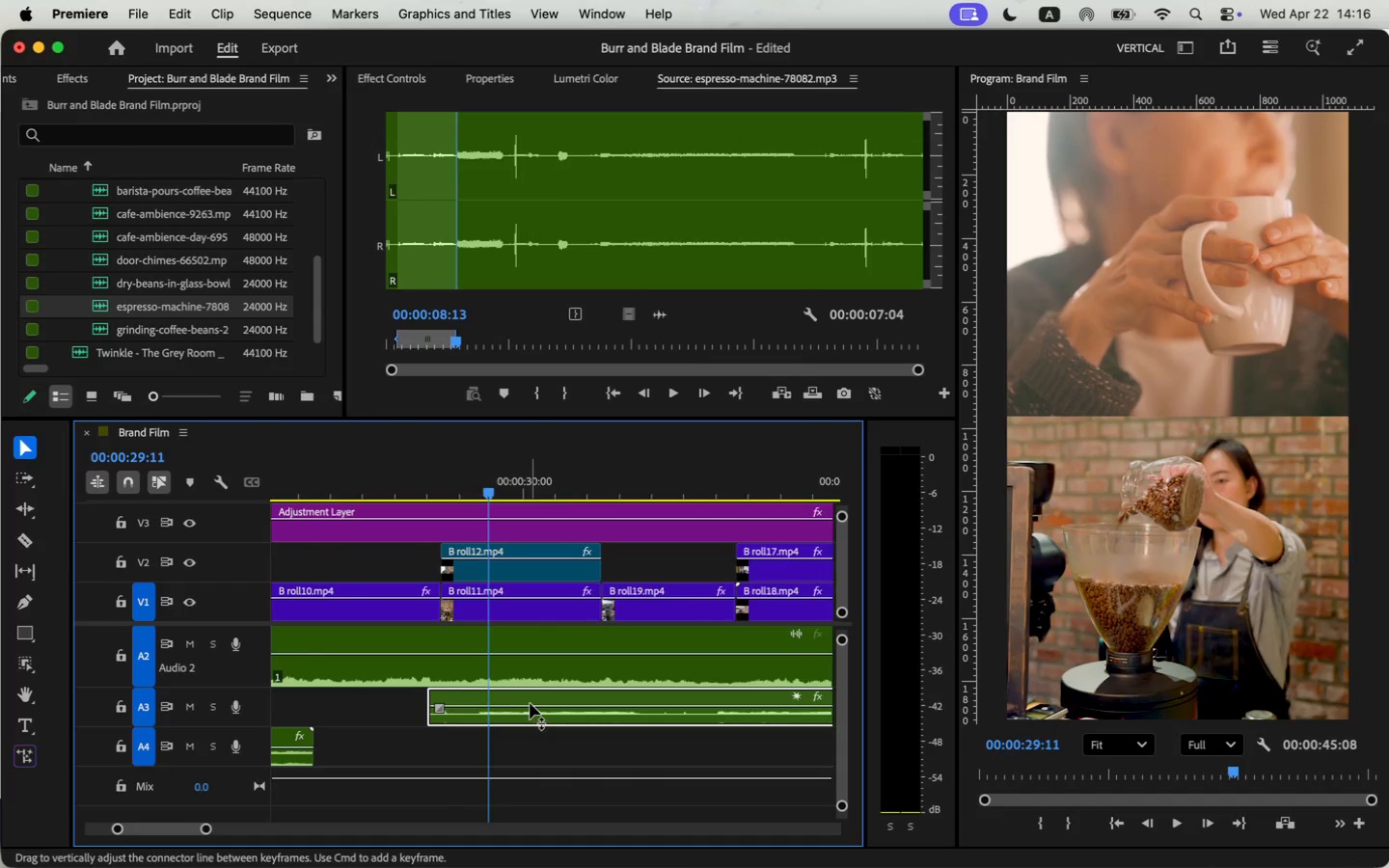 
key(Meta+CommandLeft)
 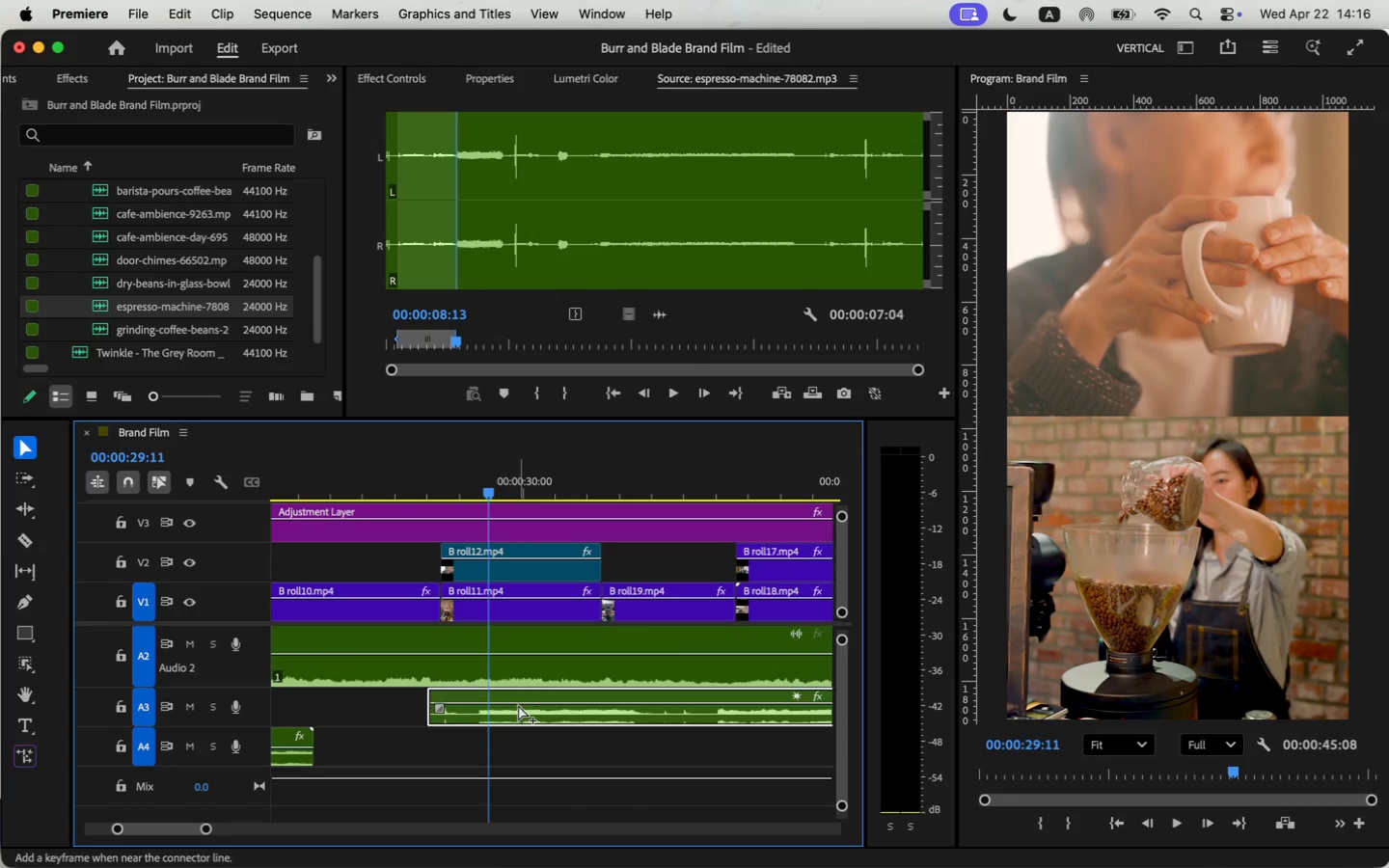 
key(Meta+Z)
 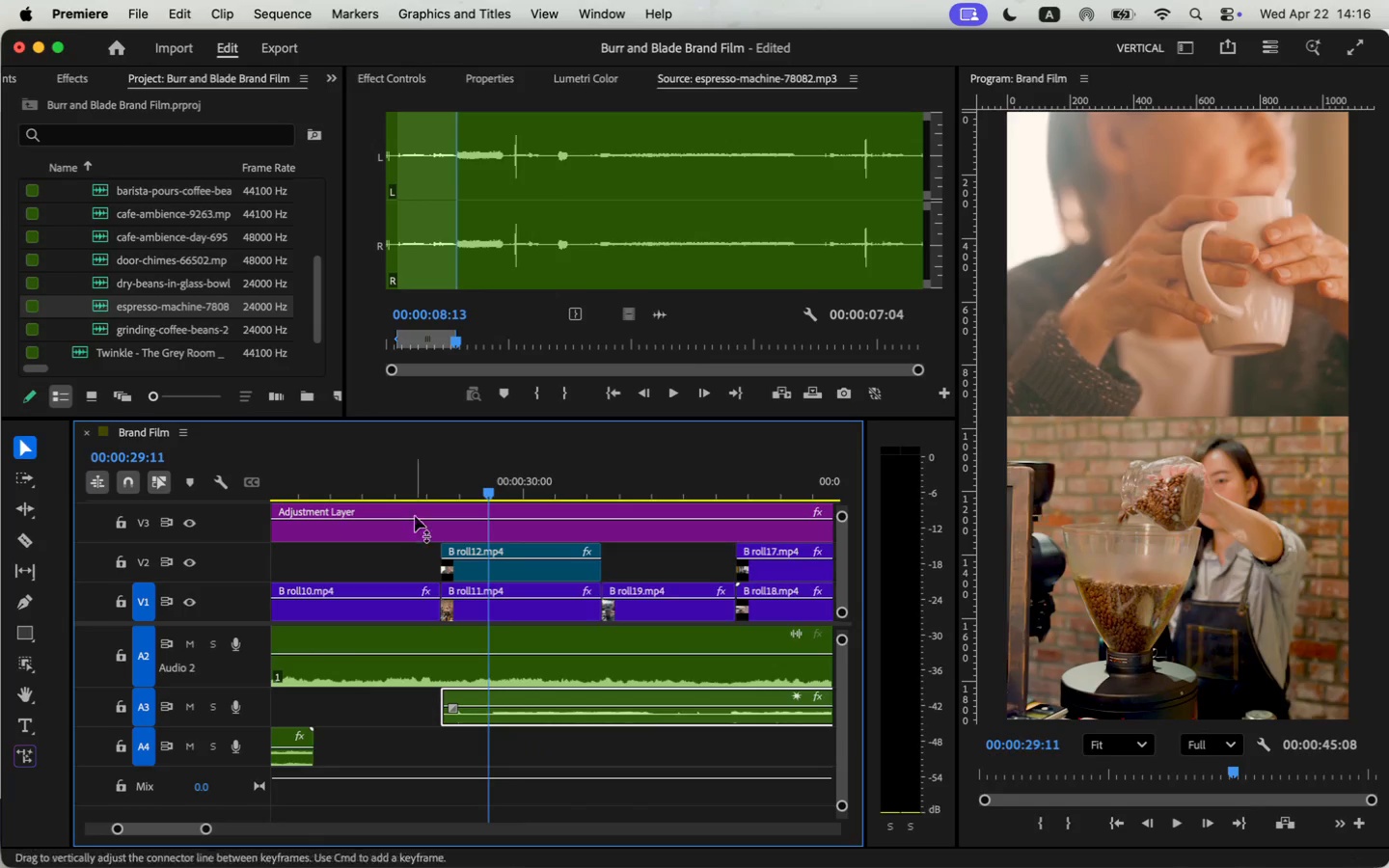 
left_click_drag(start_coordinate=[530, 718], to_coordinate=[545, 718])
 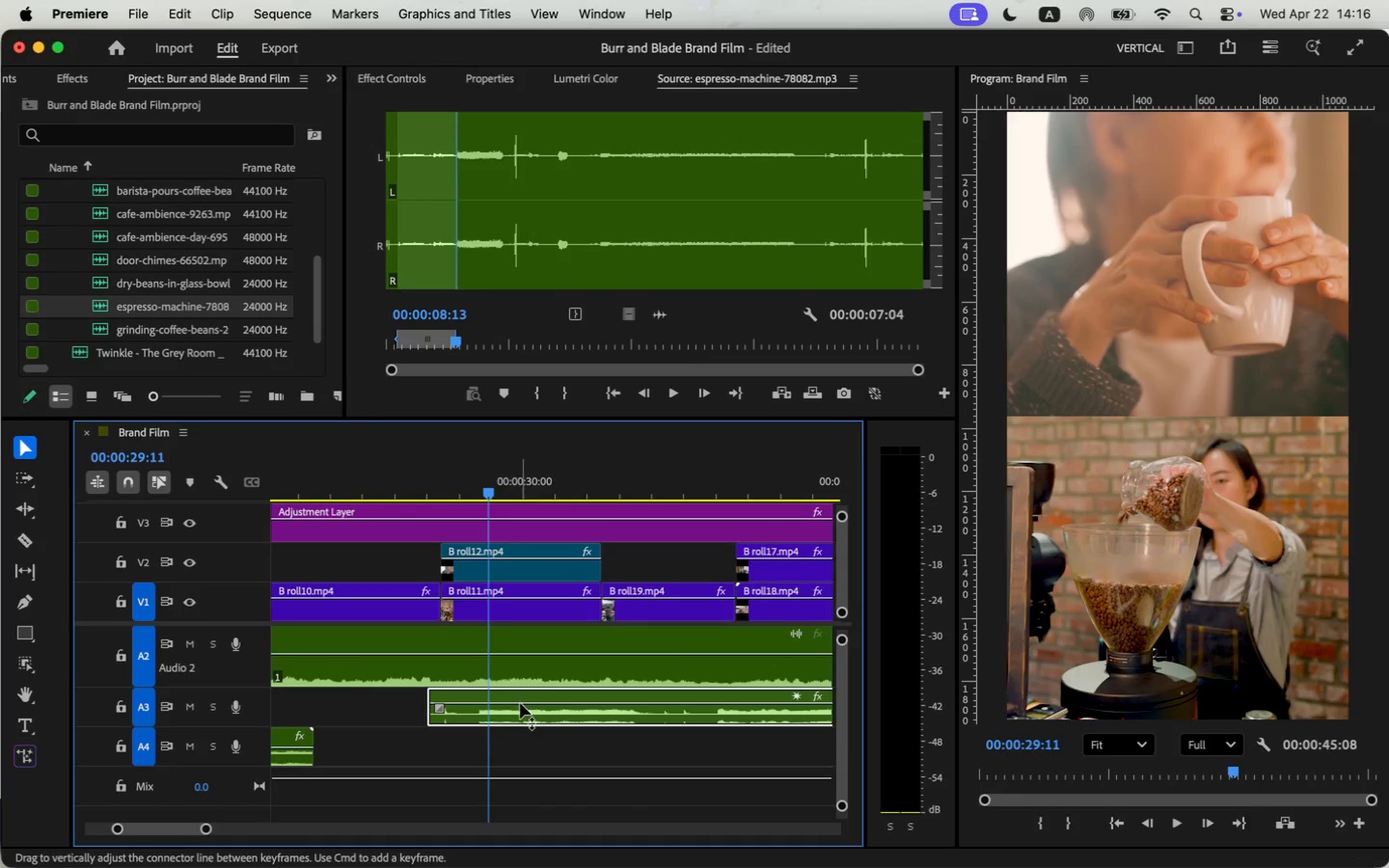 
left_click([442, 482])
 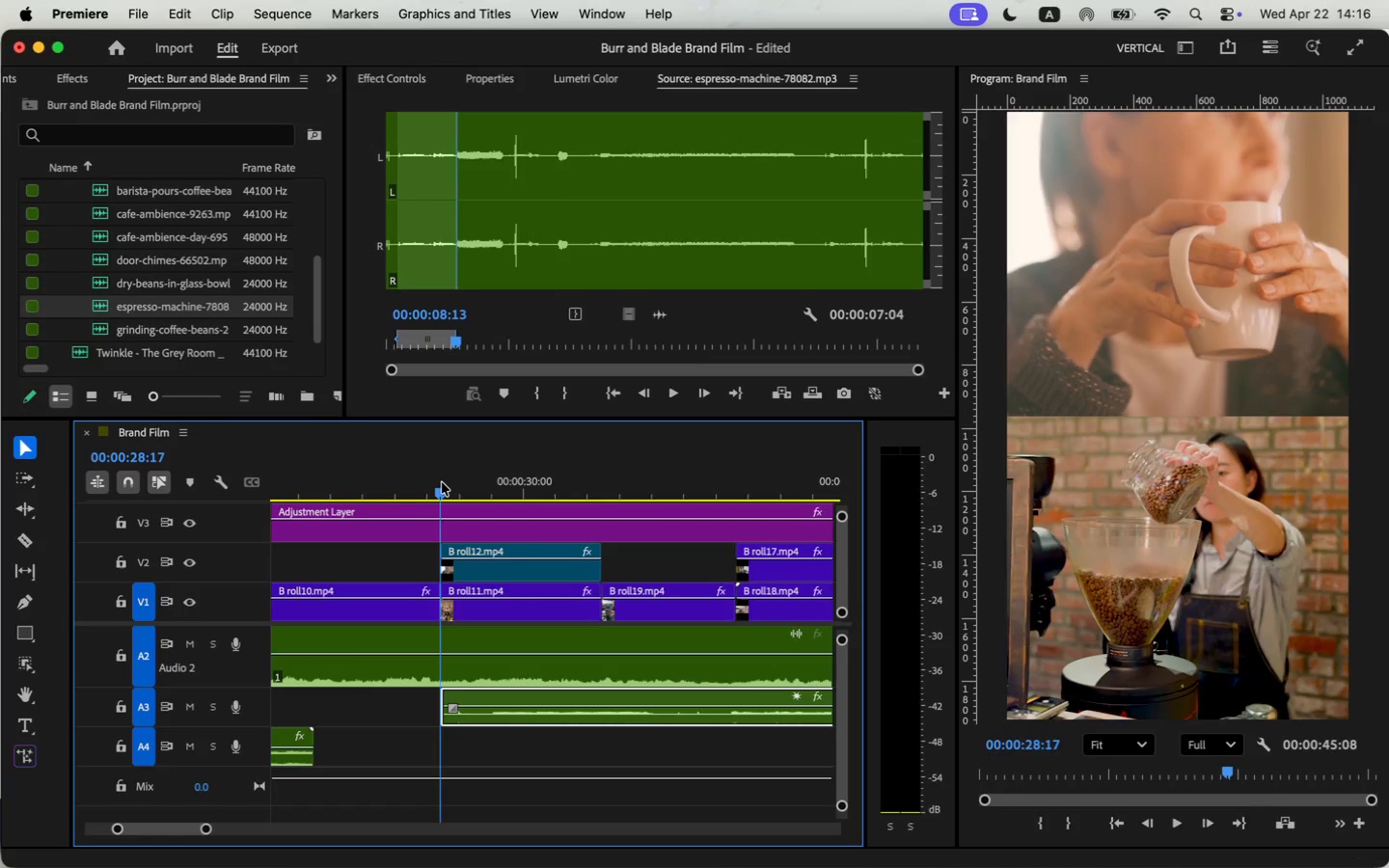 
key(Space)
 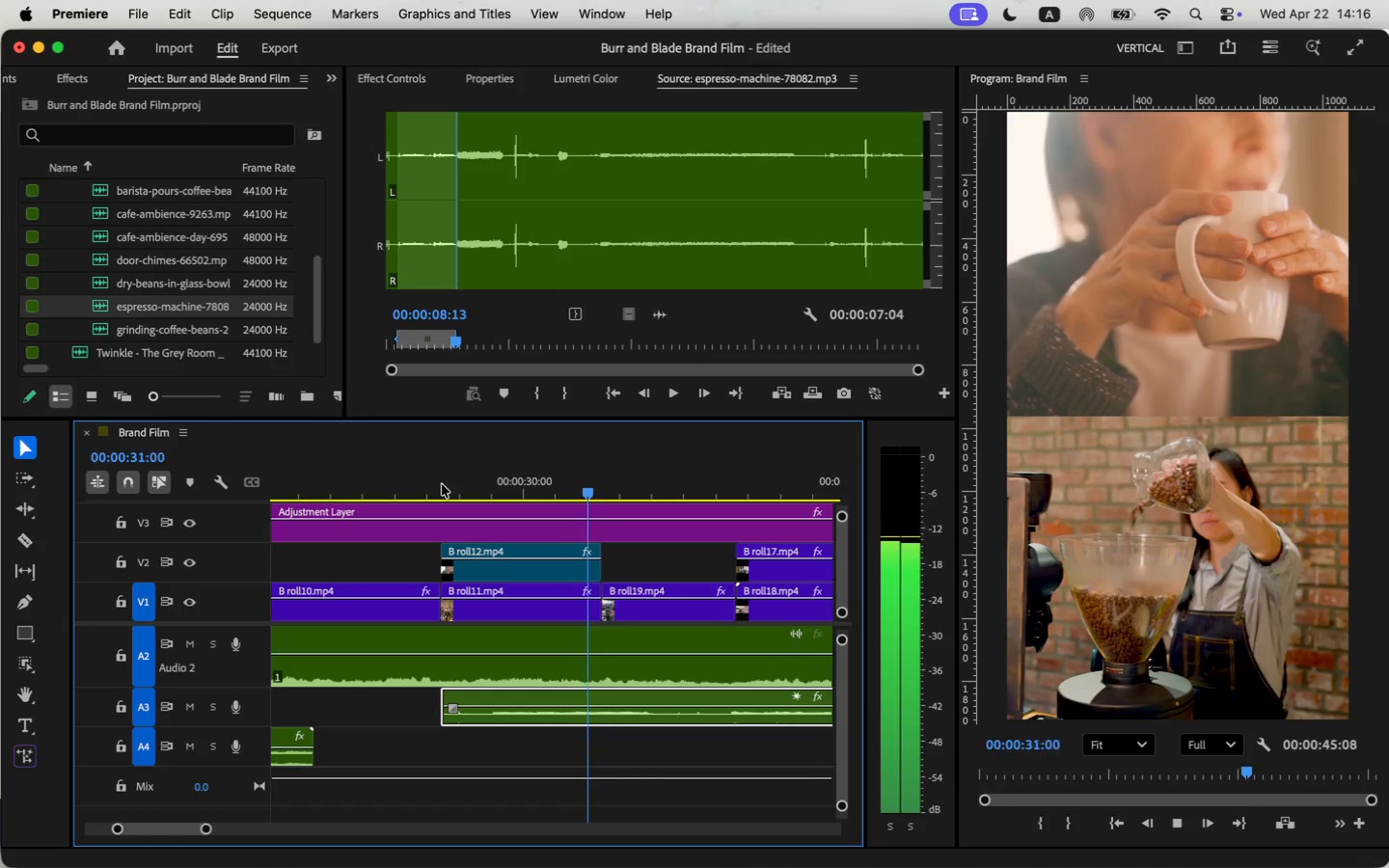 
key(Space)
 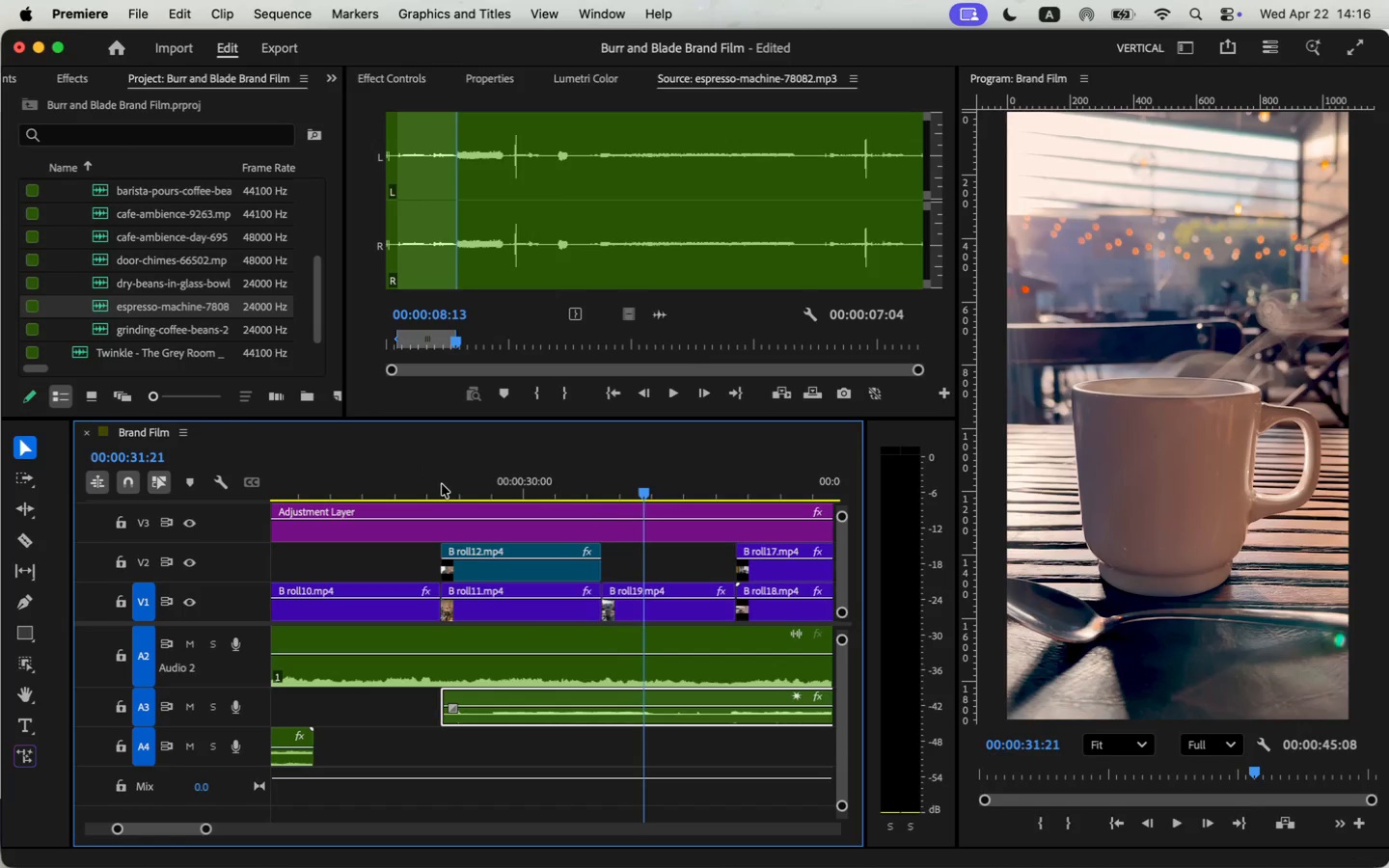 
key(Space)
 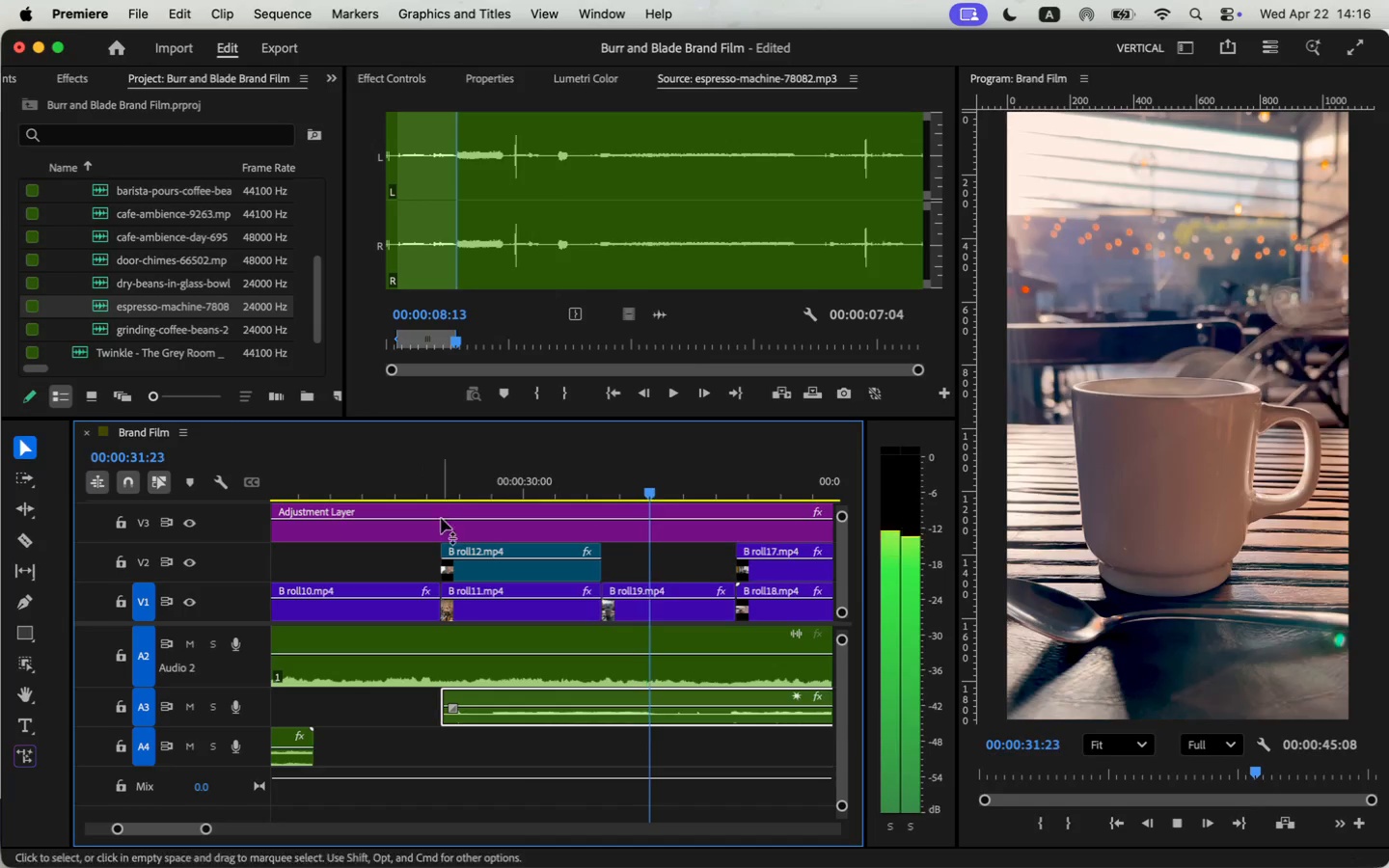 
key(Space)
 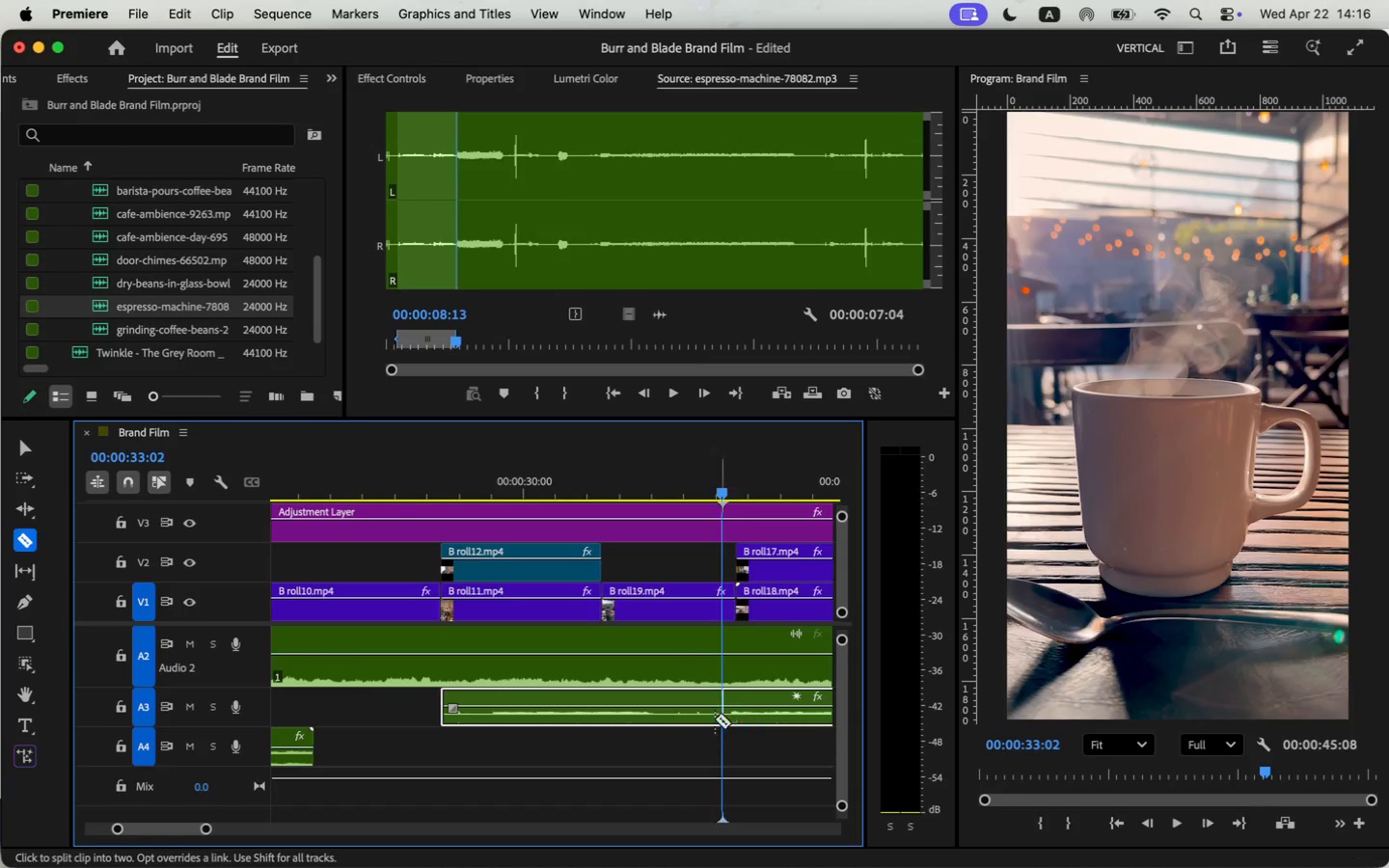 
type(cv)
 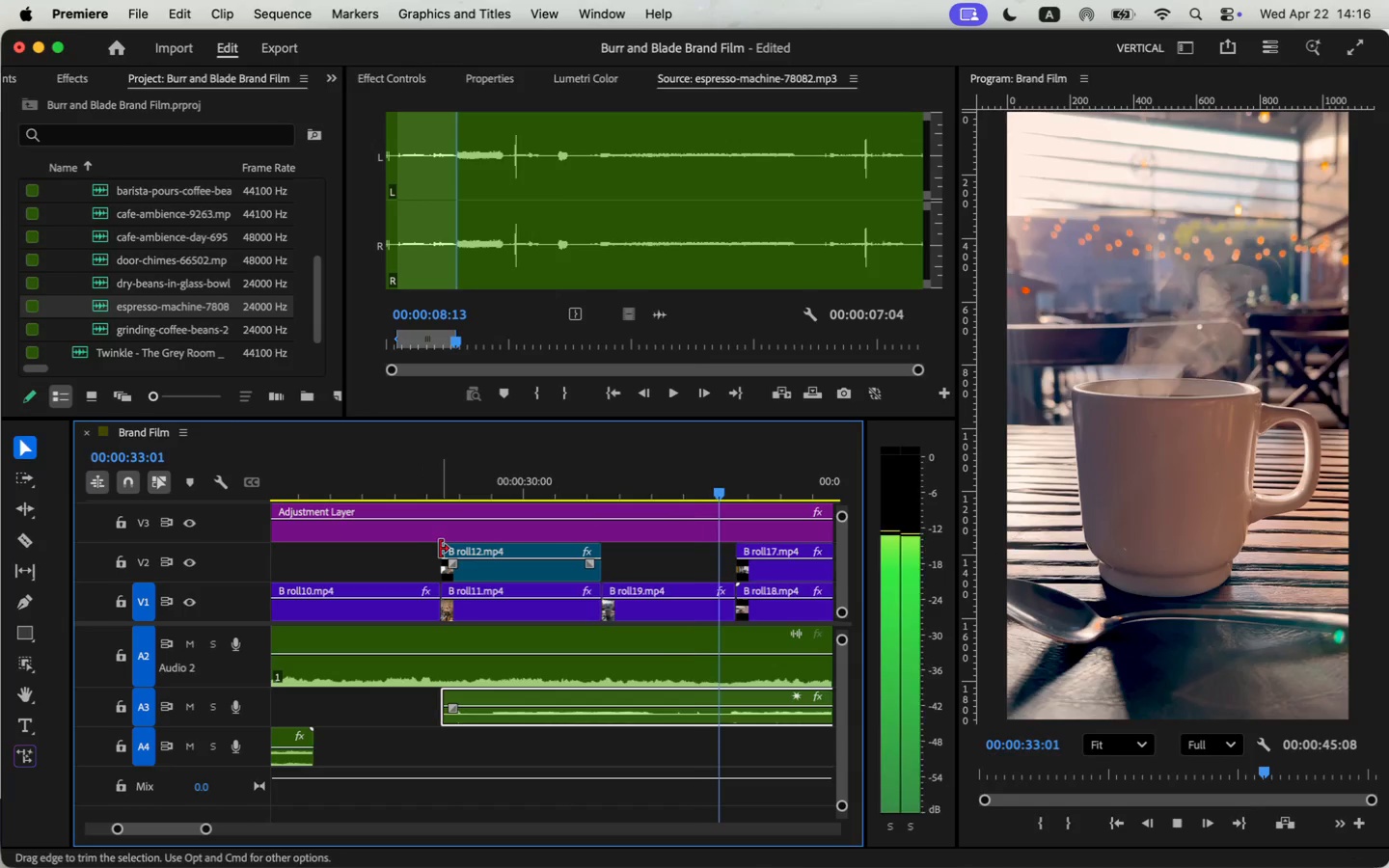 
double_click([761, 710])
 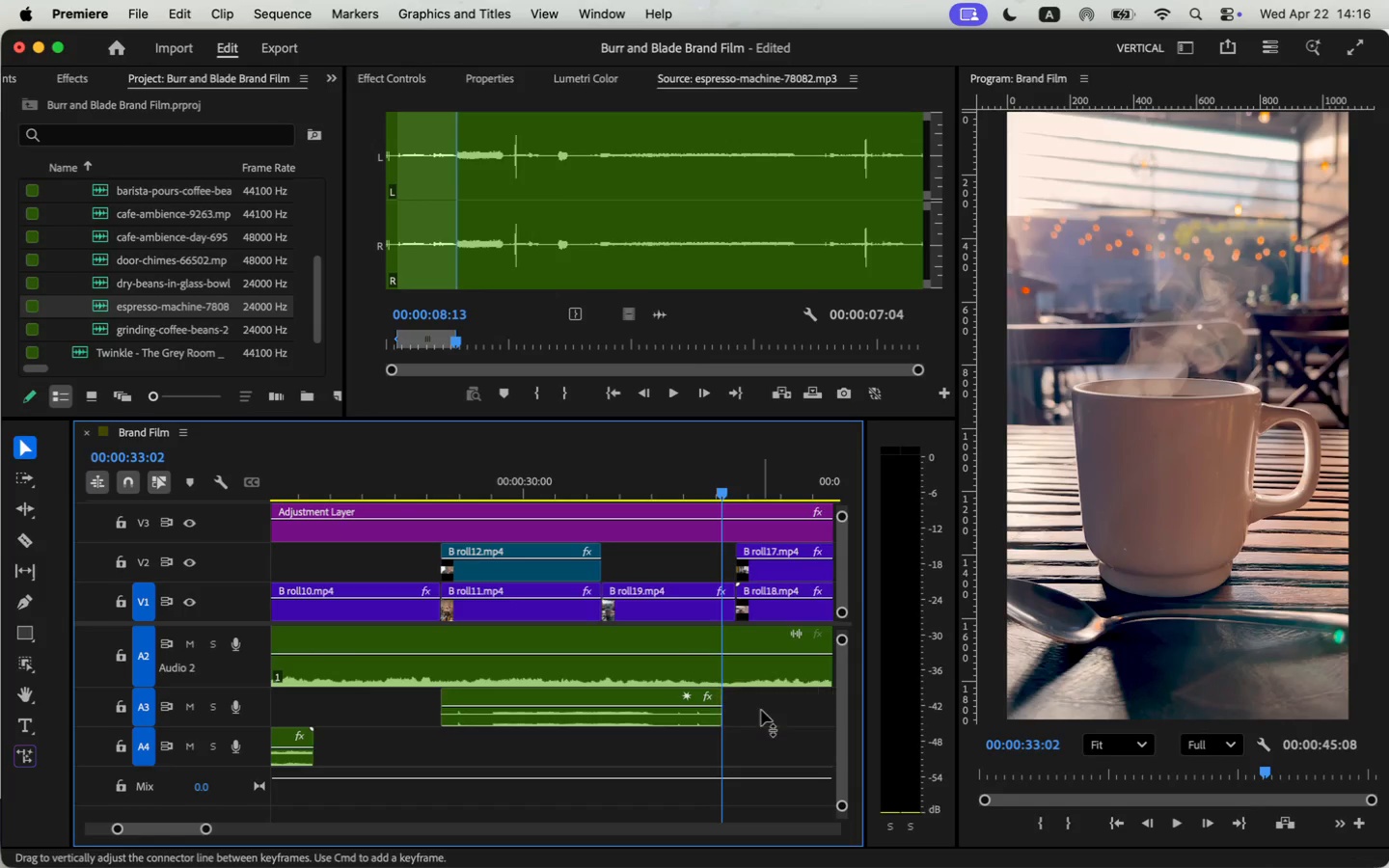 
key(Backspace)
 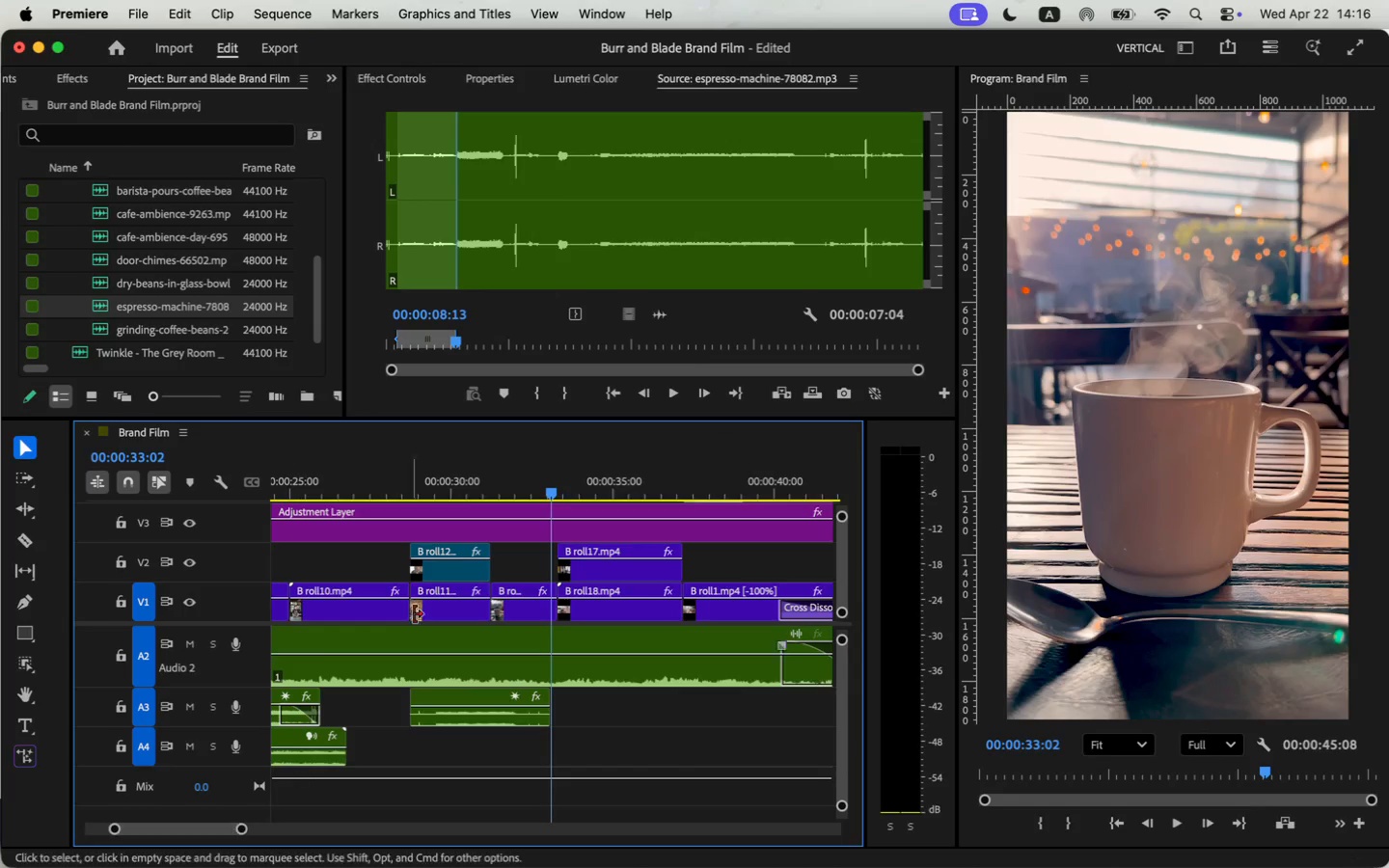 
left_click_drag(start_coordinate=[209, 833], to_coordinate=[229, 835])
 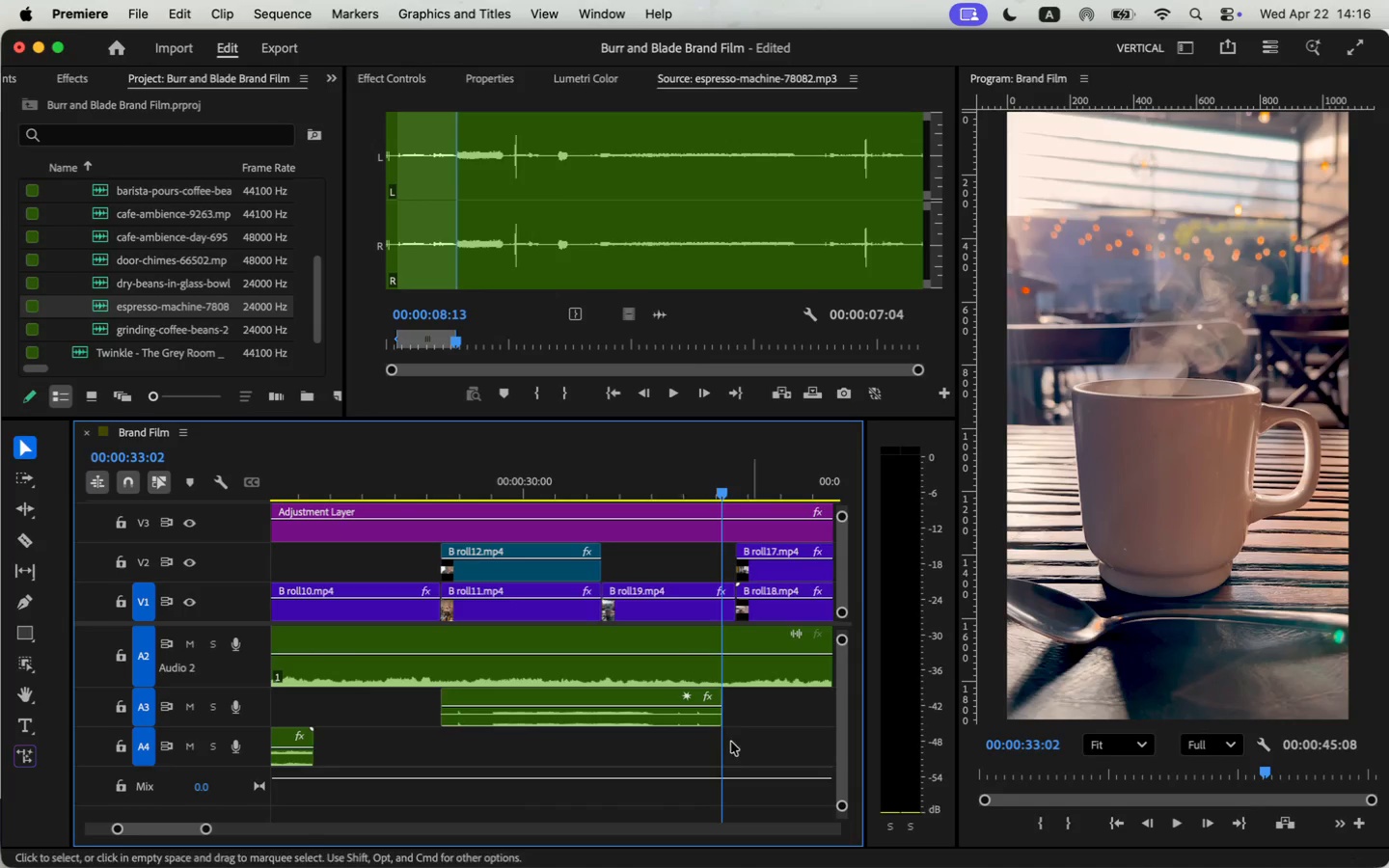 
key(Space)
 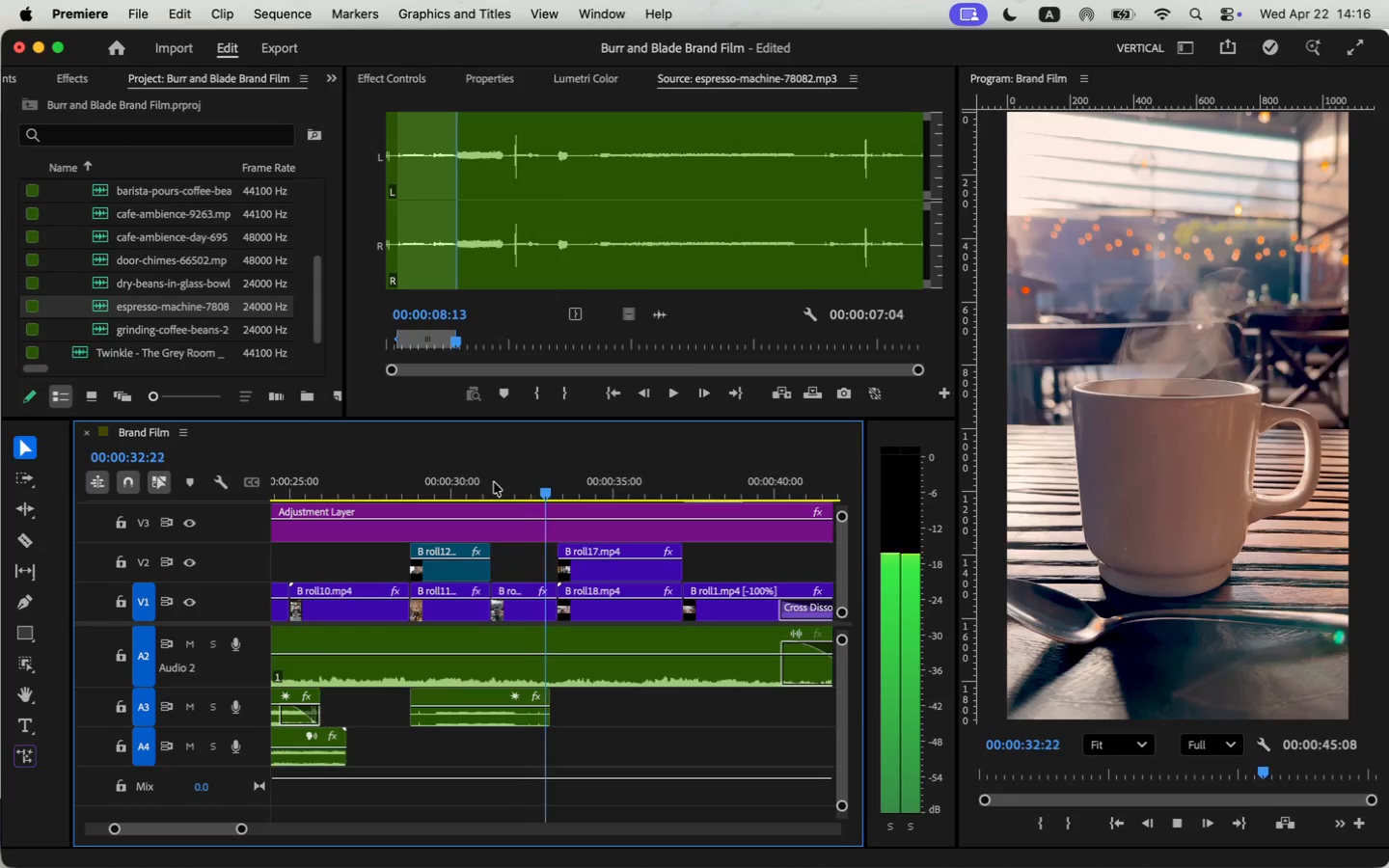 
key(Space)
 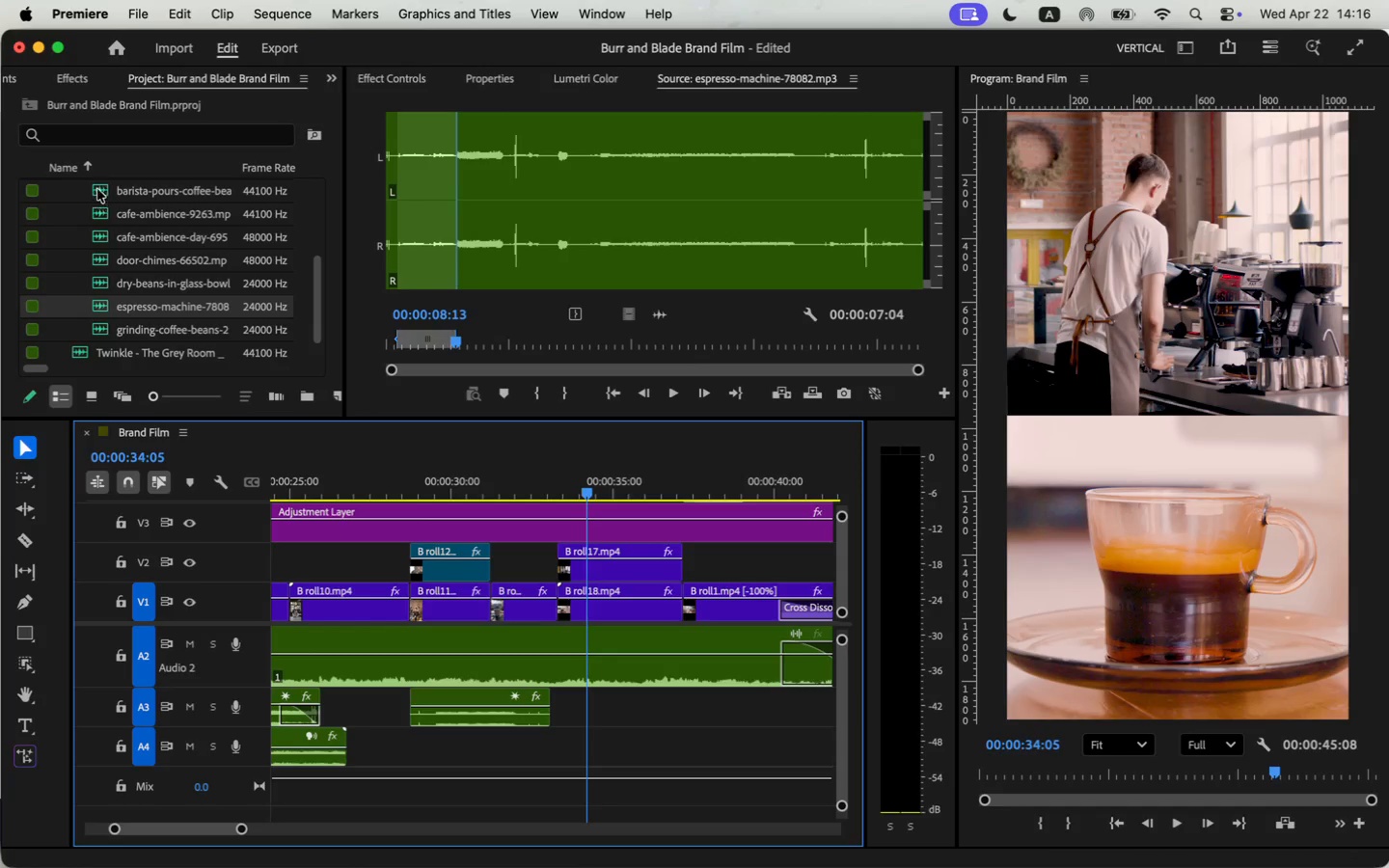 
scroll: coordinate [658, 725], scroll_direction: down, amount: 1.0
 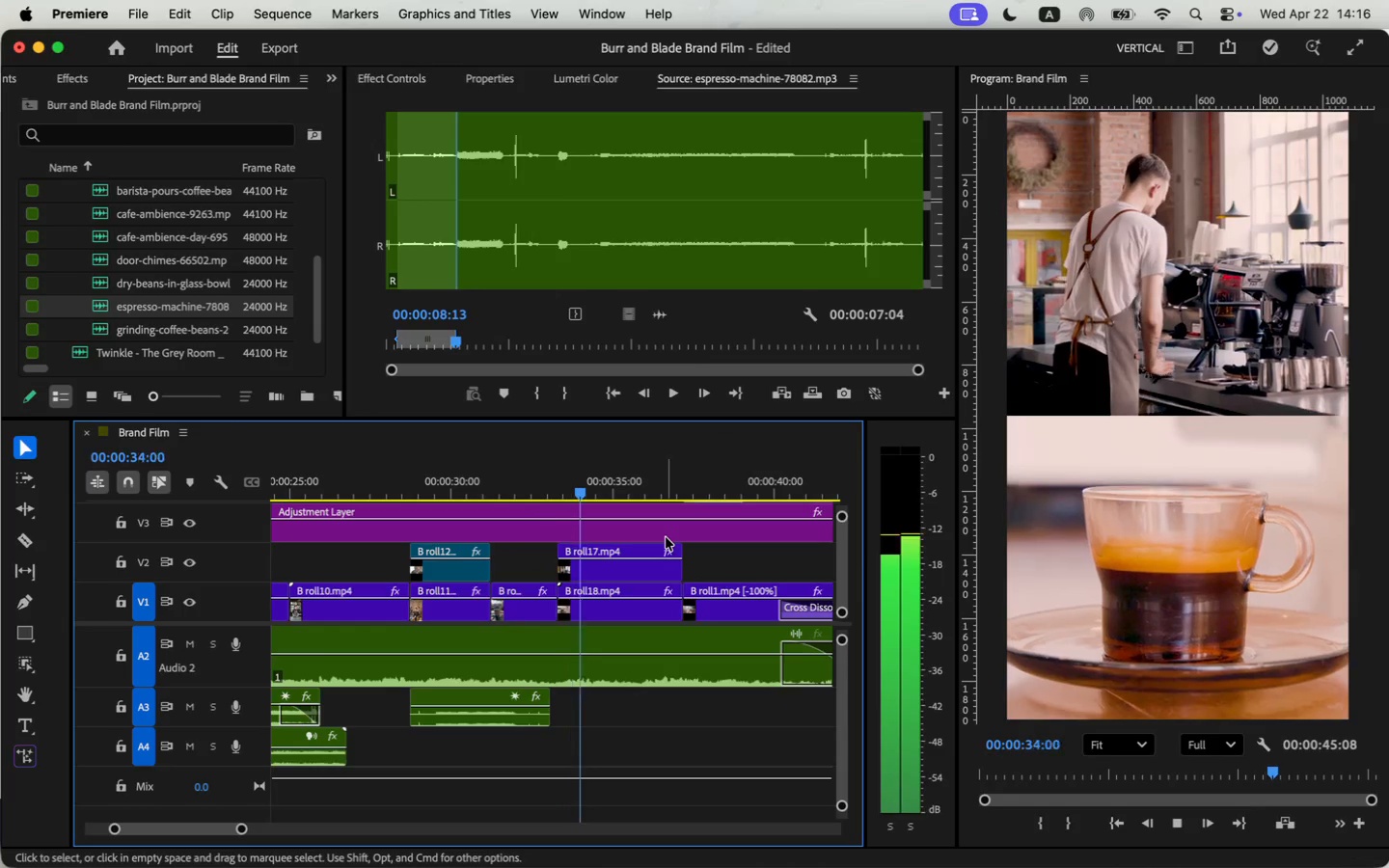 
key(Space)
 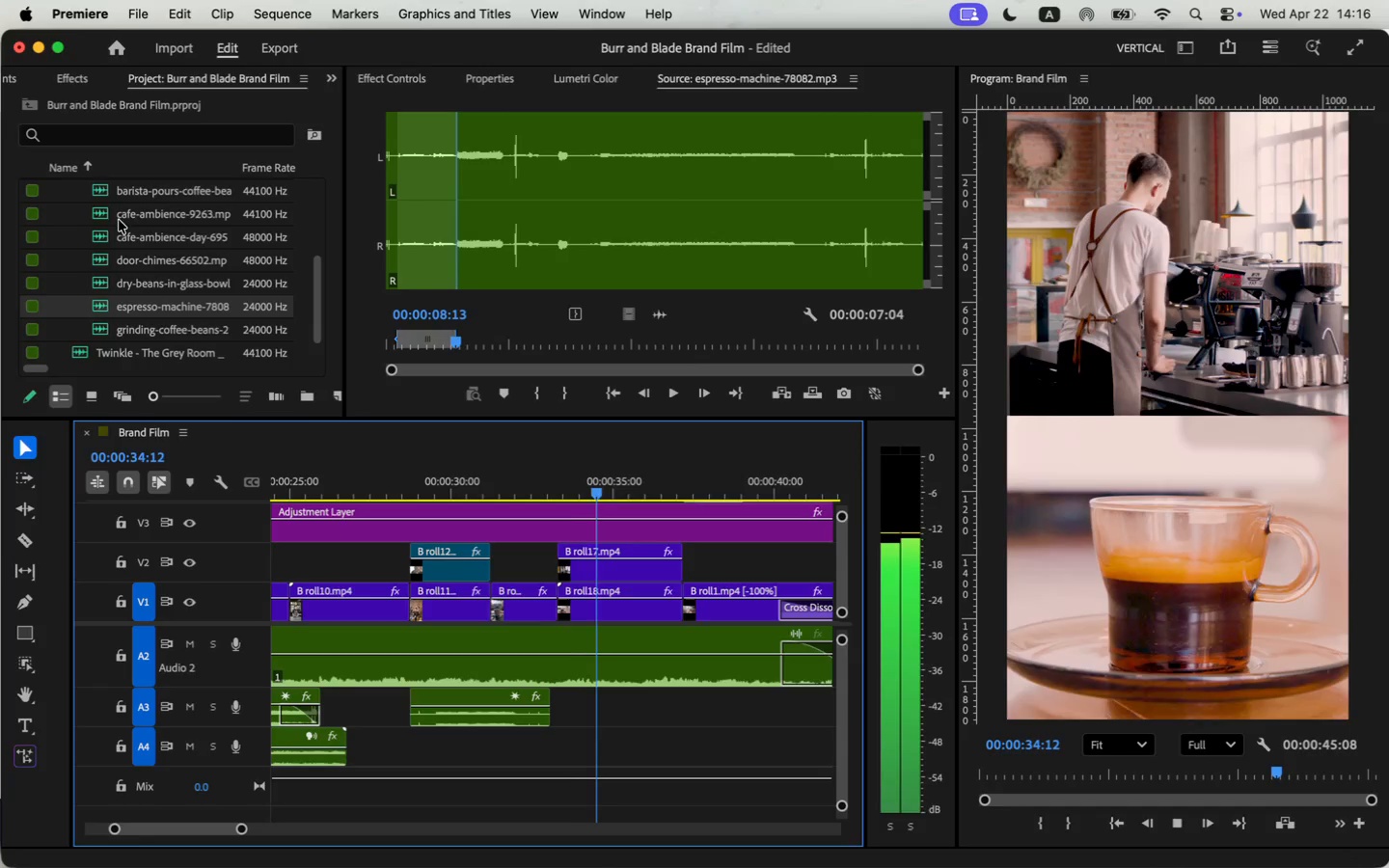 
key(Space)
 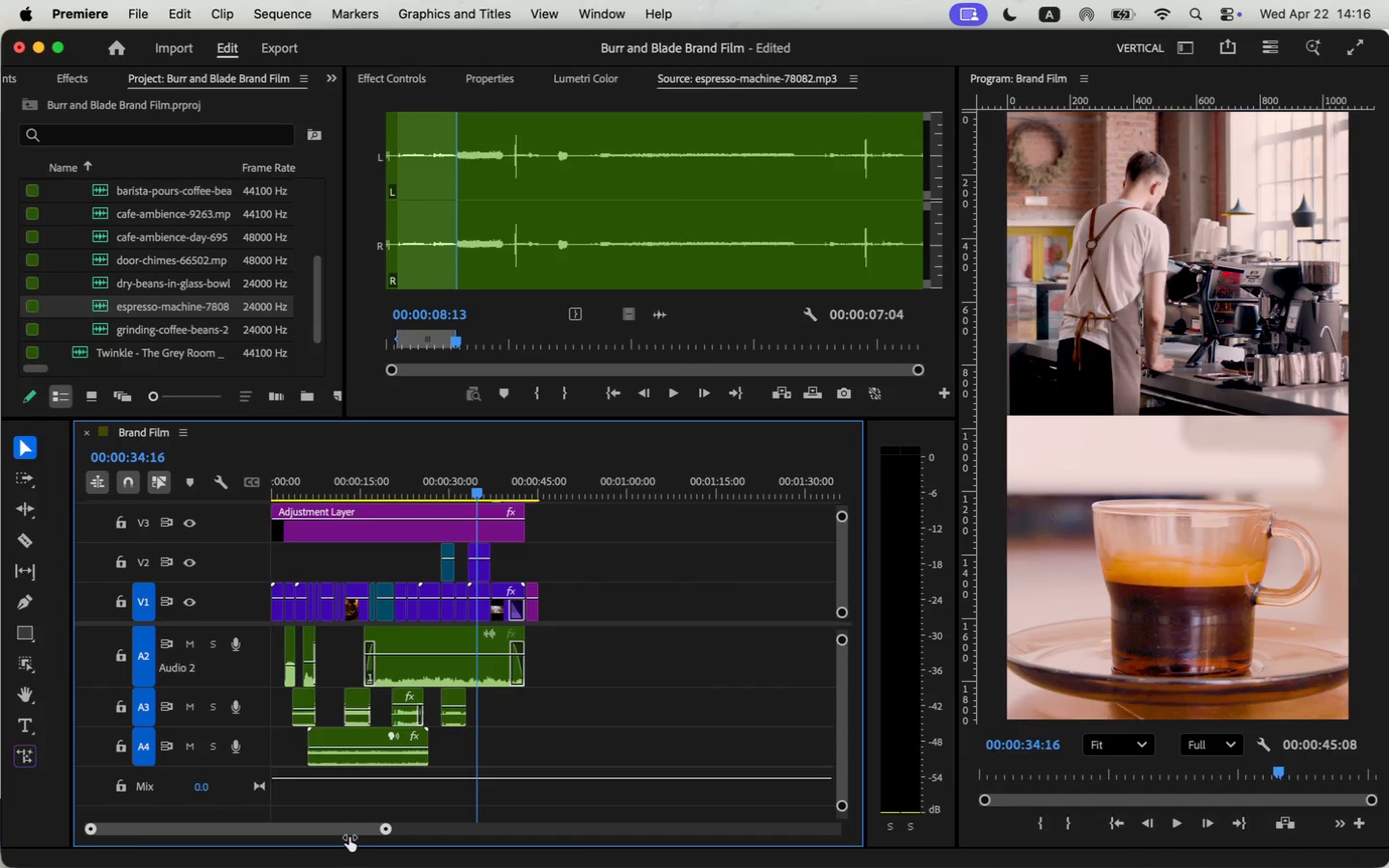 
left_click_drag(start_coordinate=[239, 828], to_coordinate=[349, 837])
 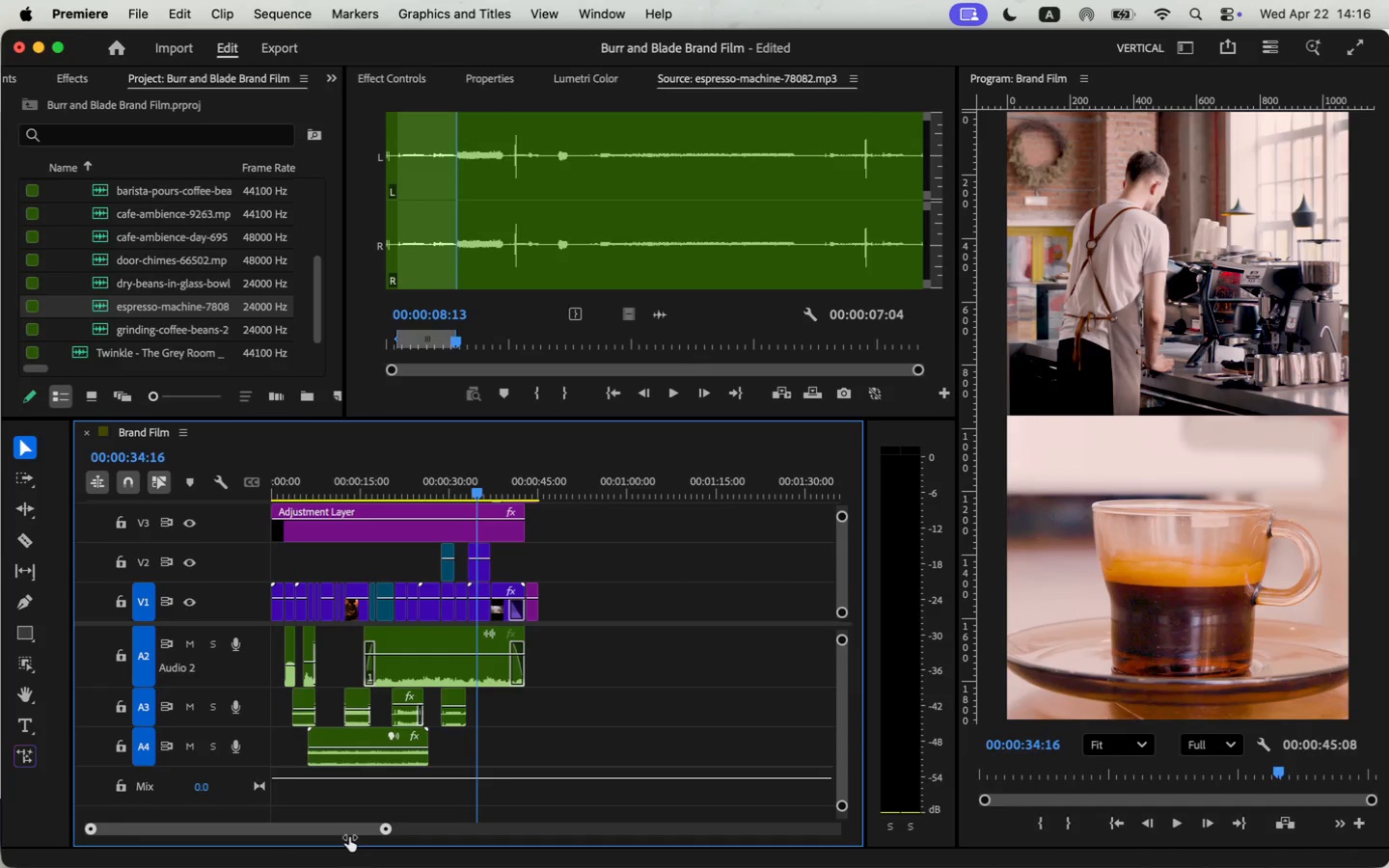 
scroll: coordinate [556, 720], scroll_direction: up, amount: 4.0
 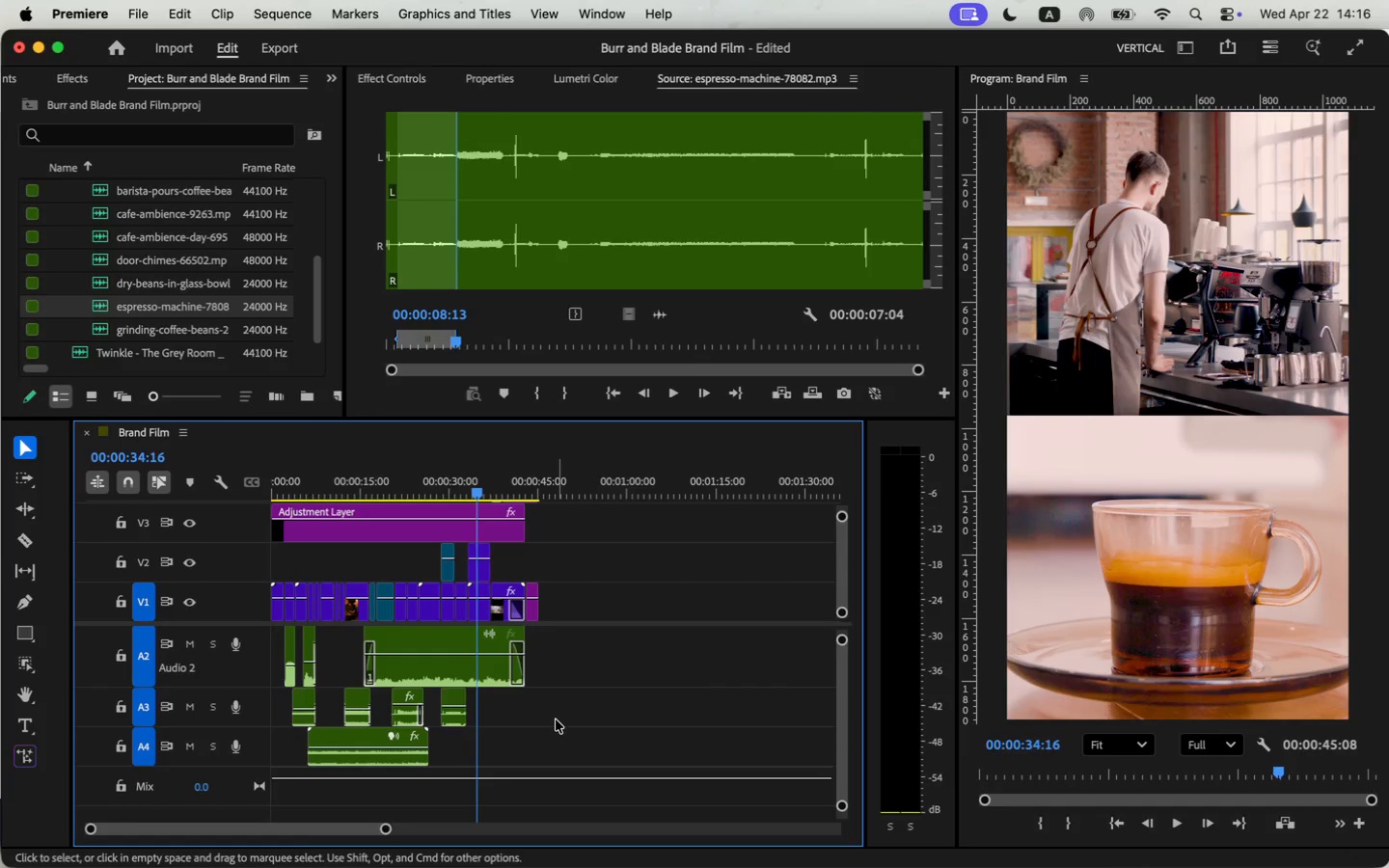 
scroll: coordinate [556, 720], scroll_direction: down, amount: 6.0
 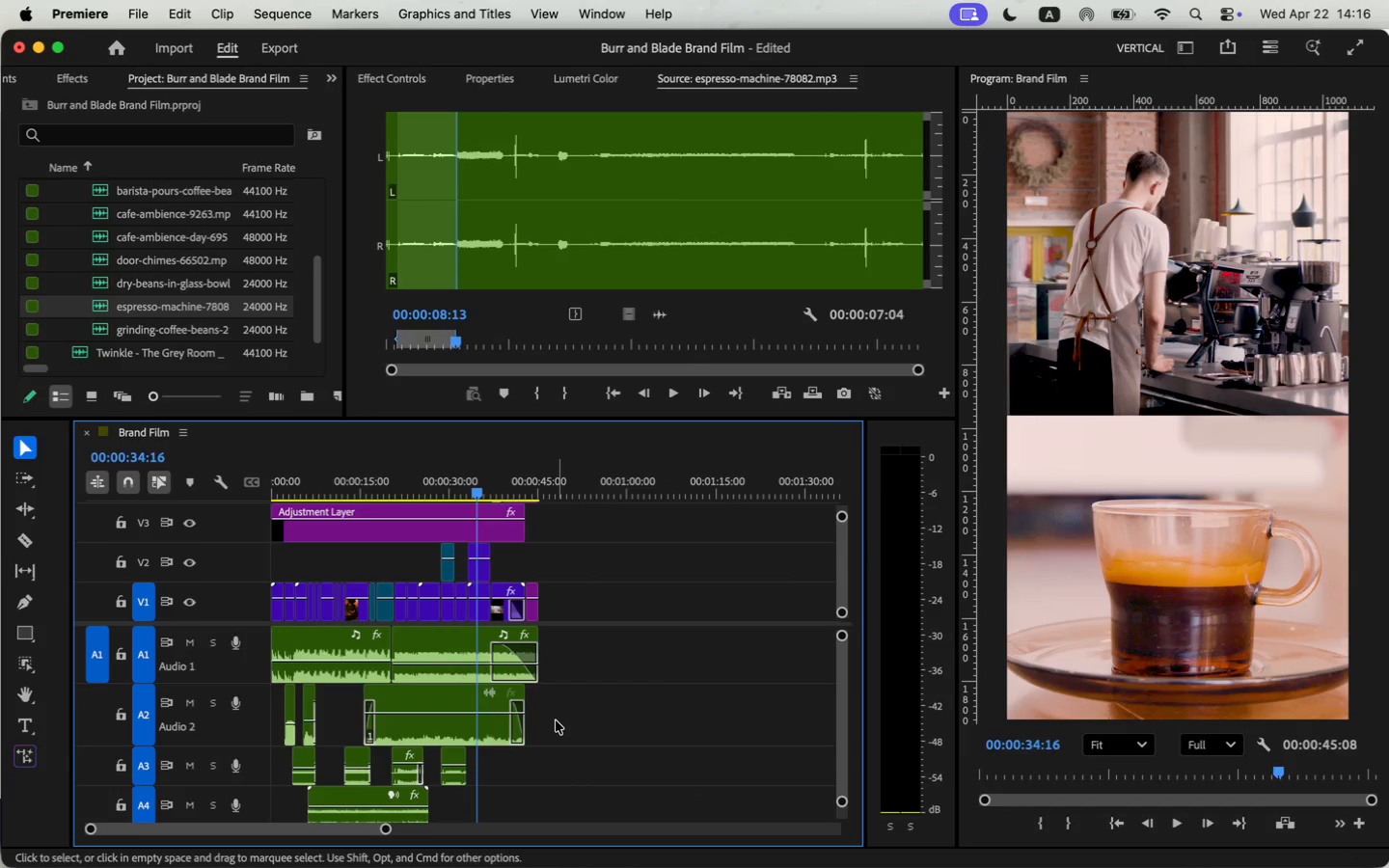 
left_click_drag(start_coordinate=[384, 825], to_coordinate=[309, 821])
 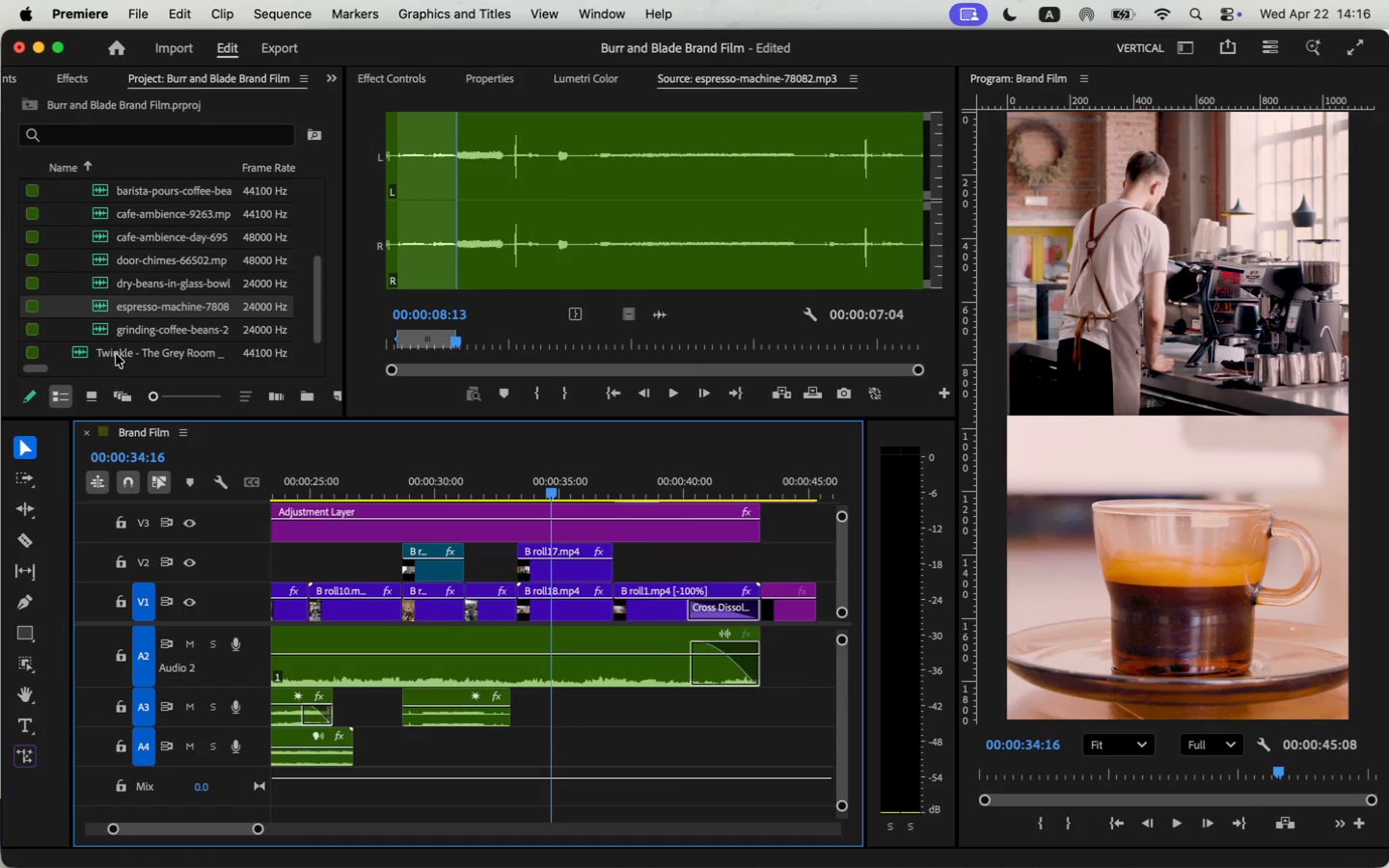 
mouse_move([110, 293])
 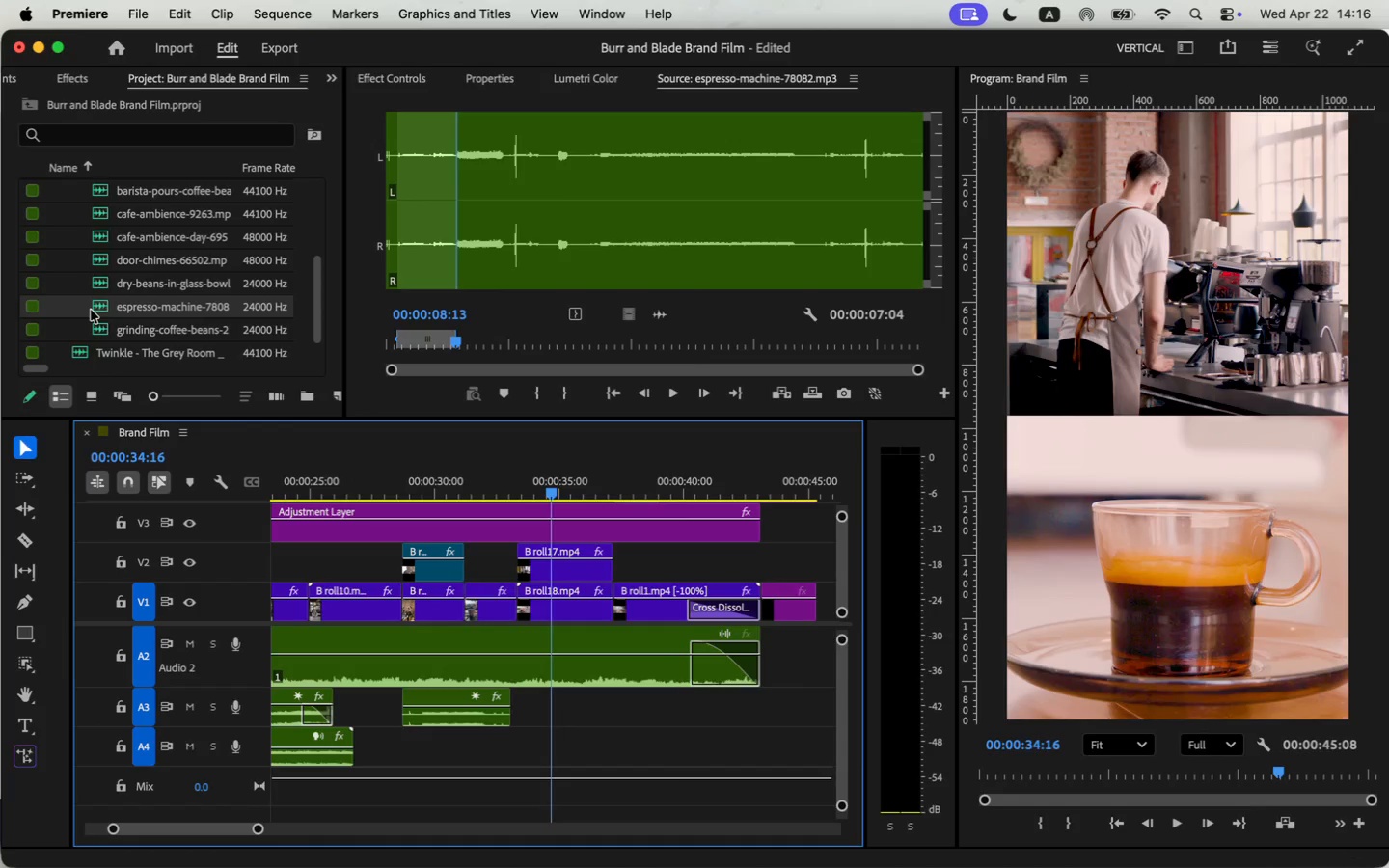 
double_click([96, 307])
 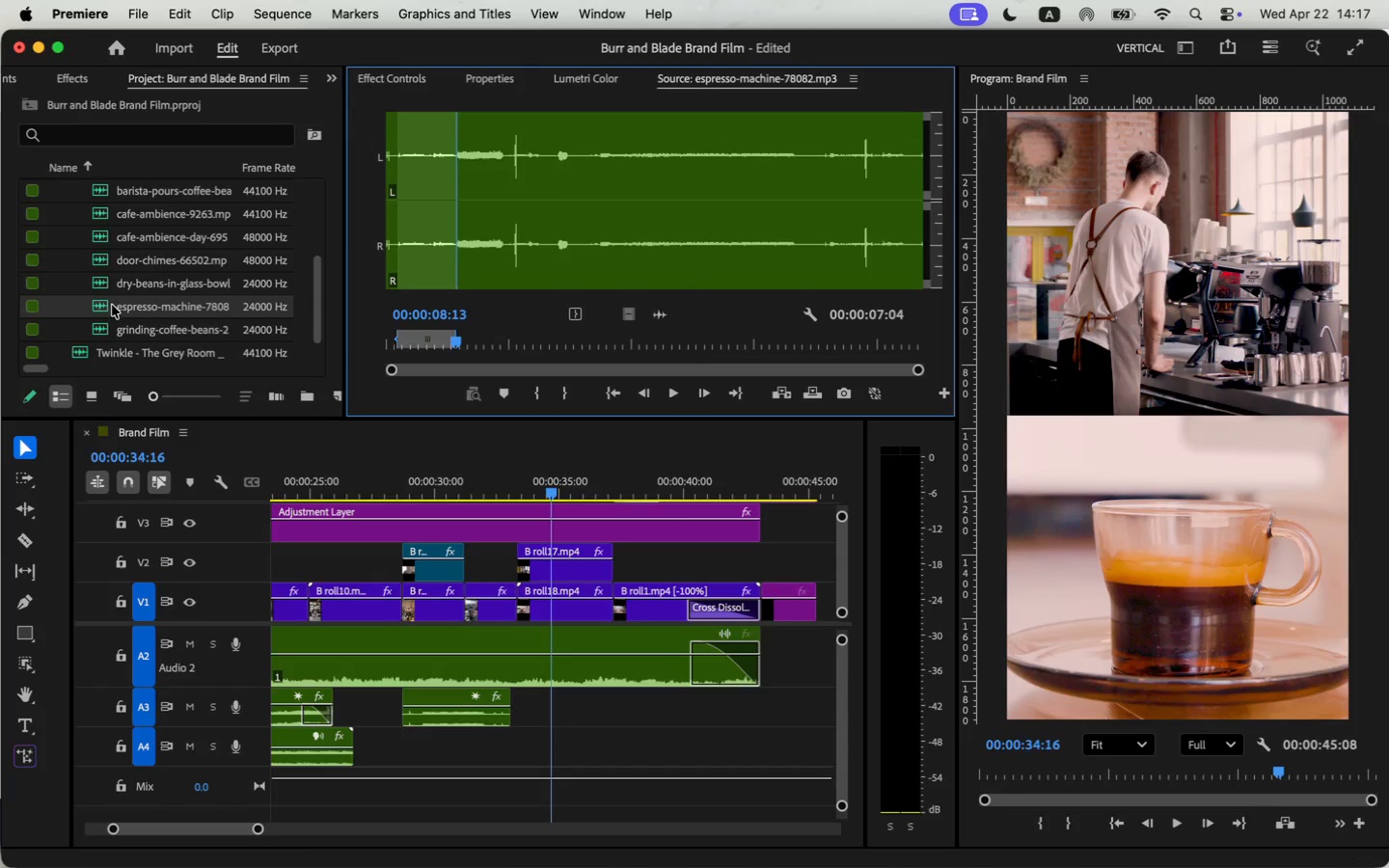 
double_click([98, 307])
 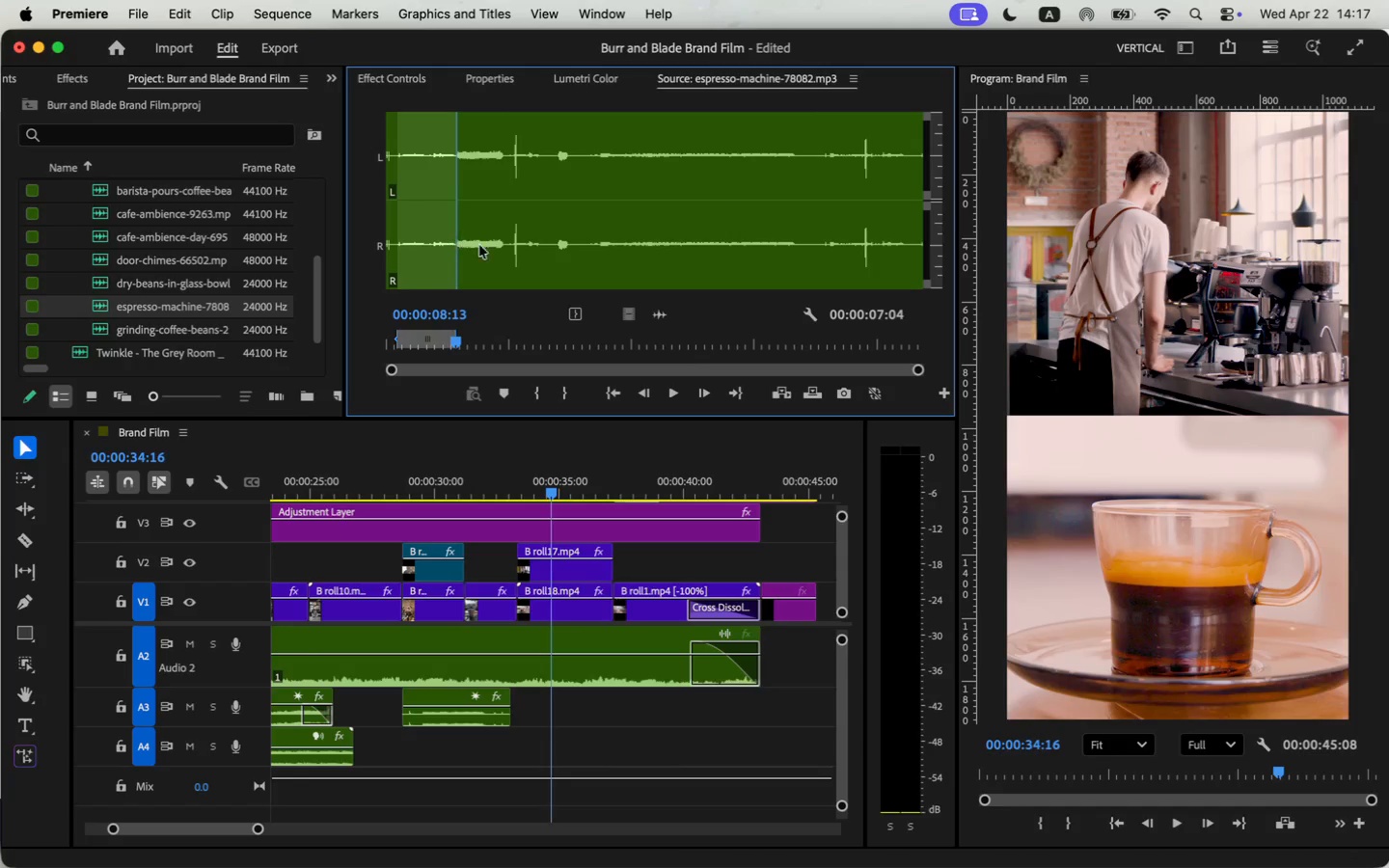 
left_click([509, 247])
 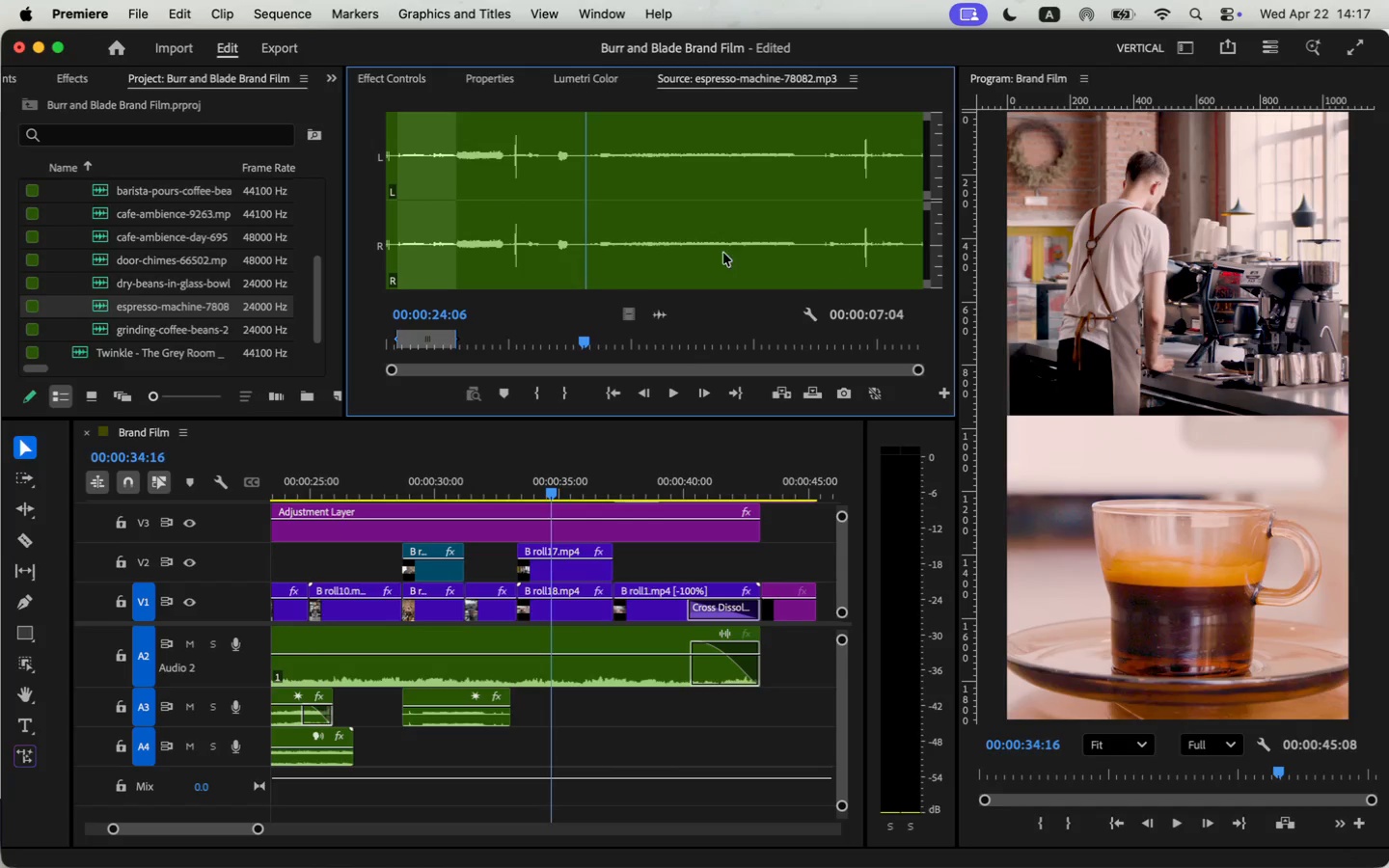 
key(I)
 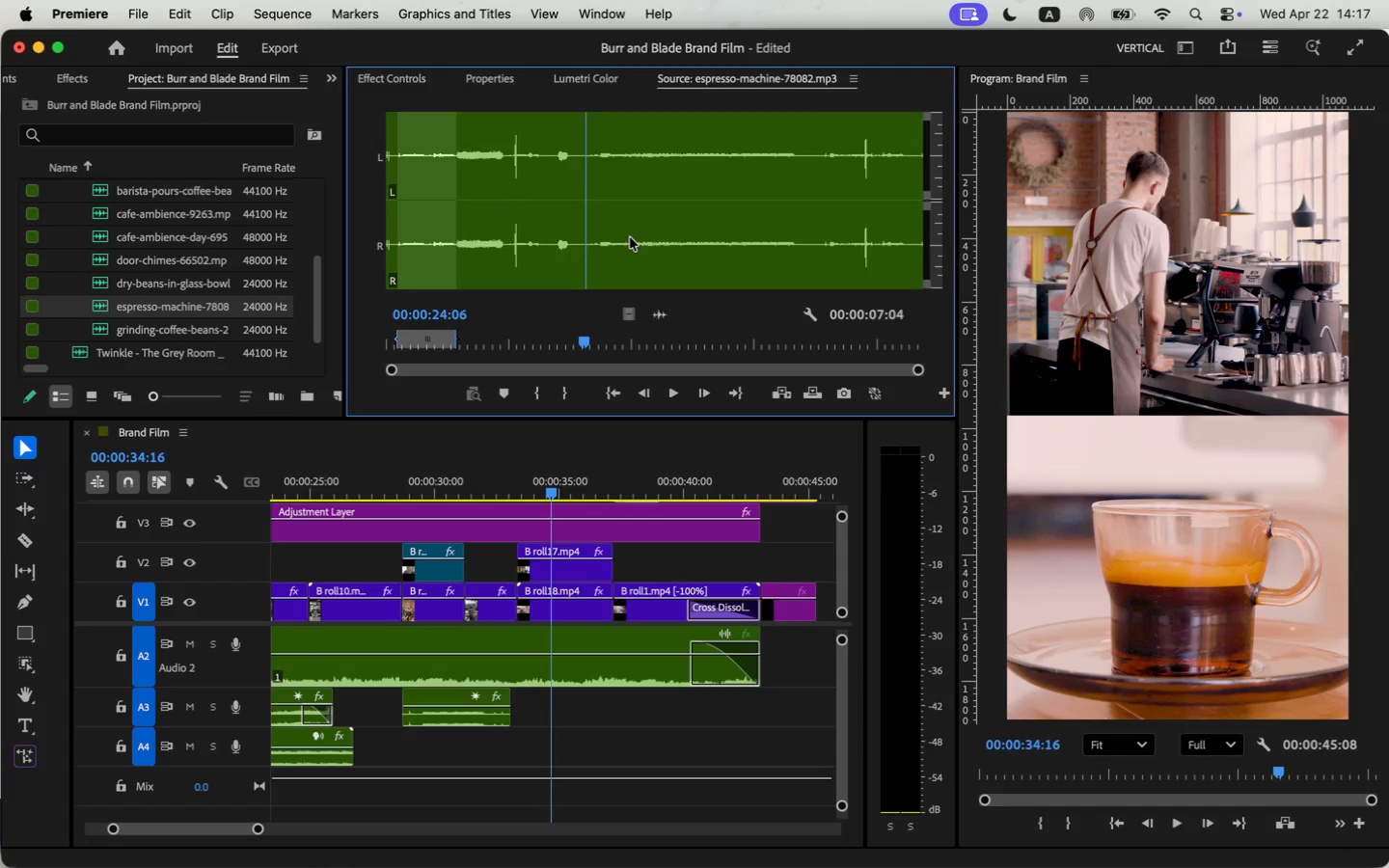 
key(Space)
 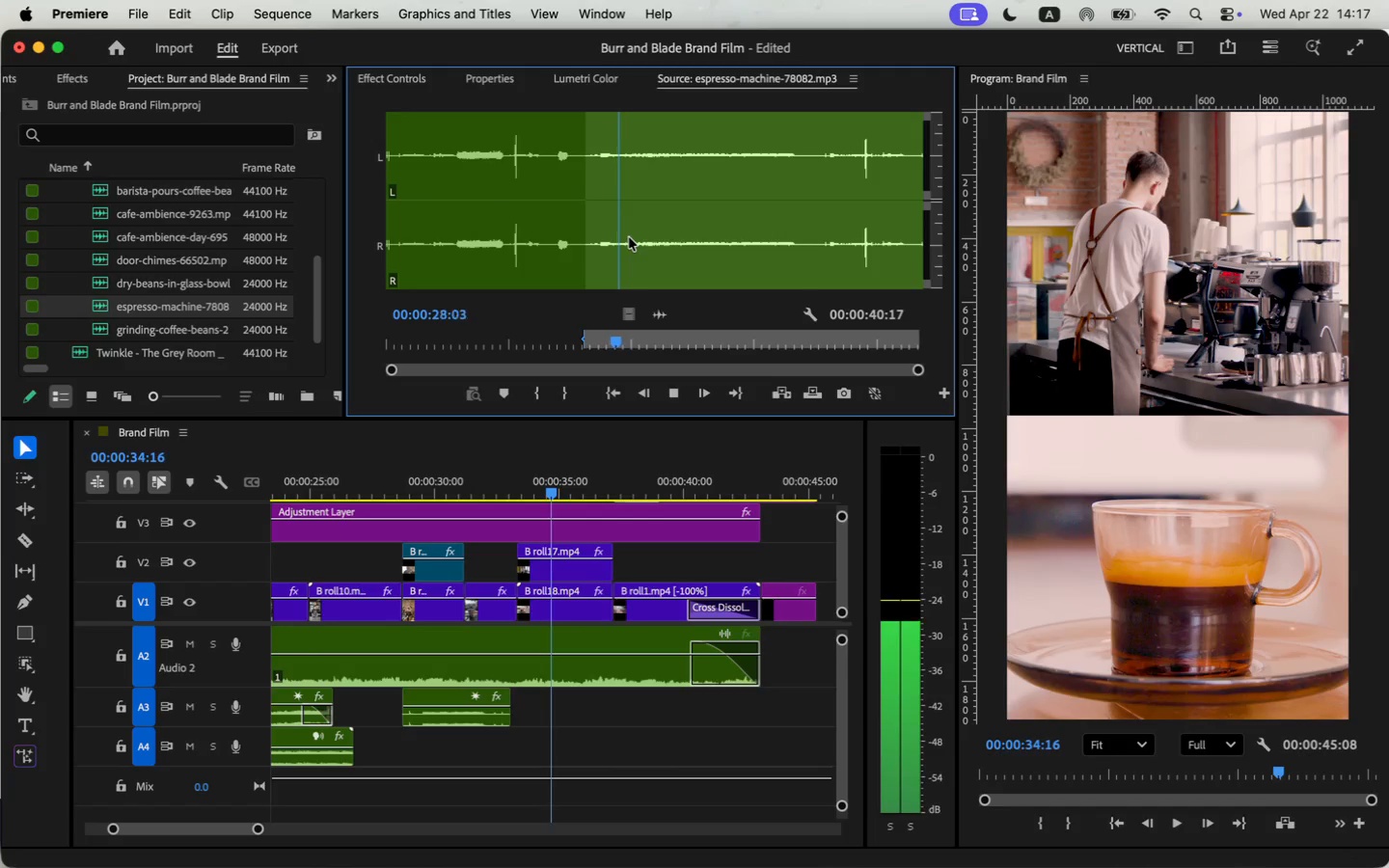 
wait(5.63)
 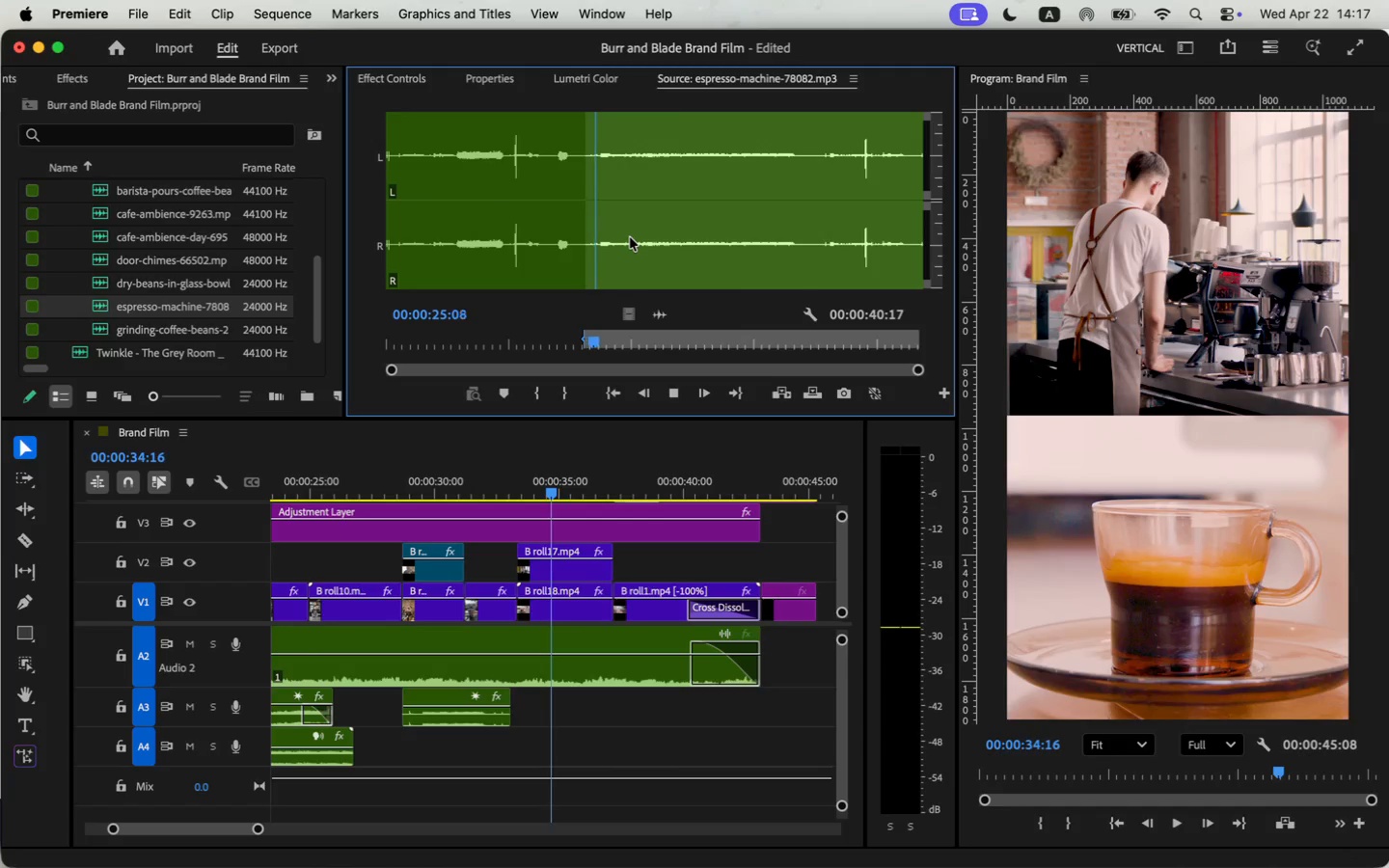 
key(Space)
 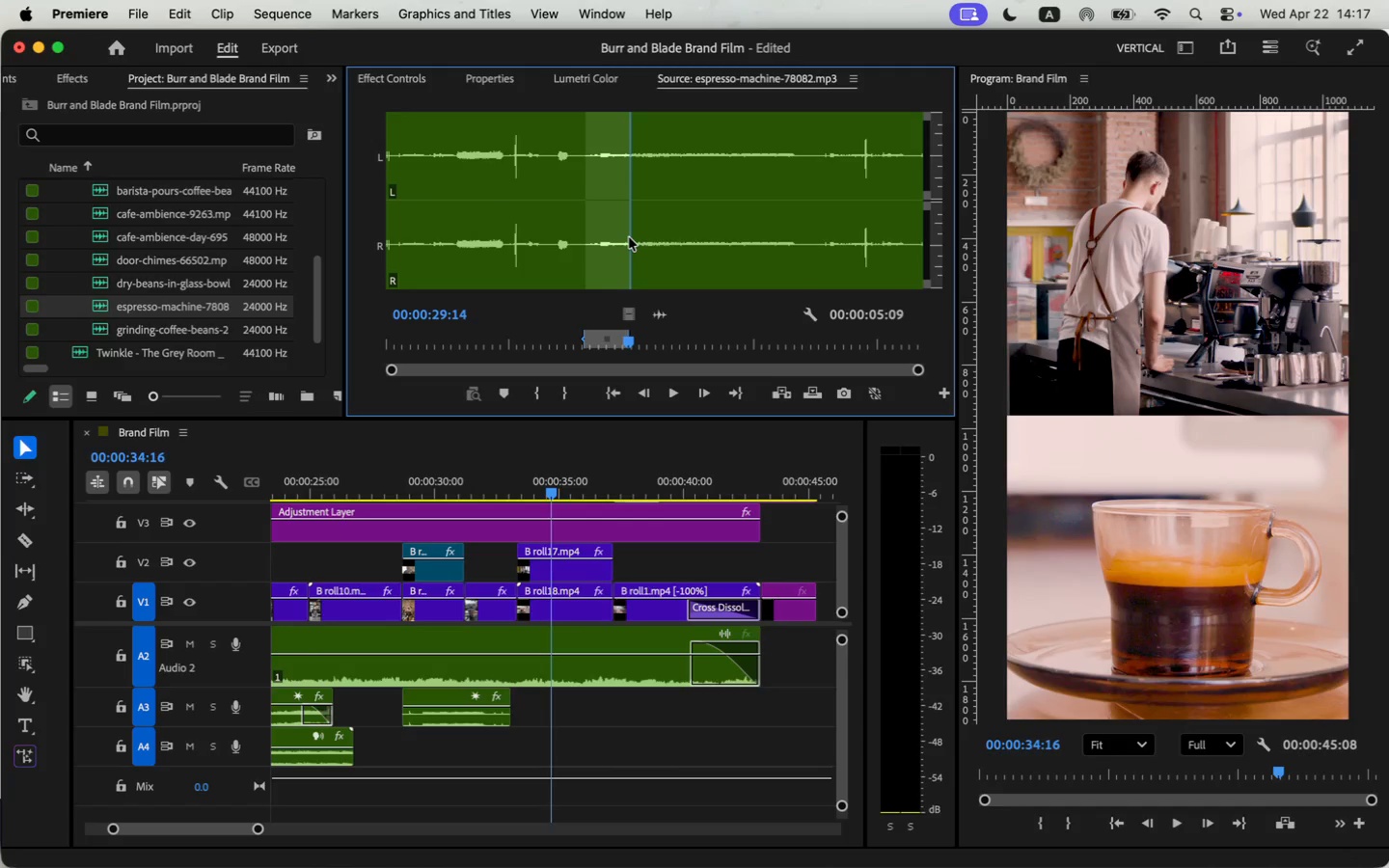 
key(O)
 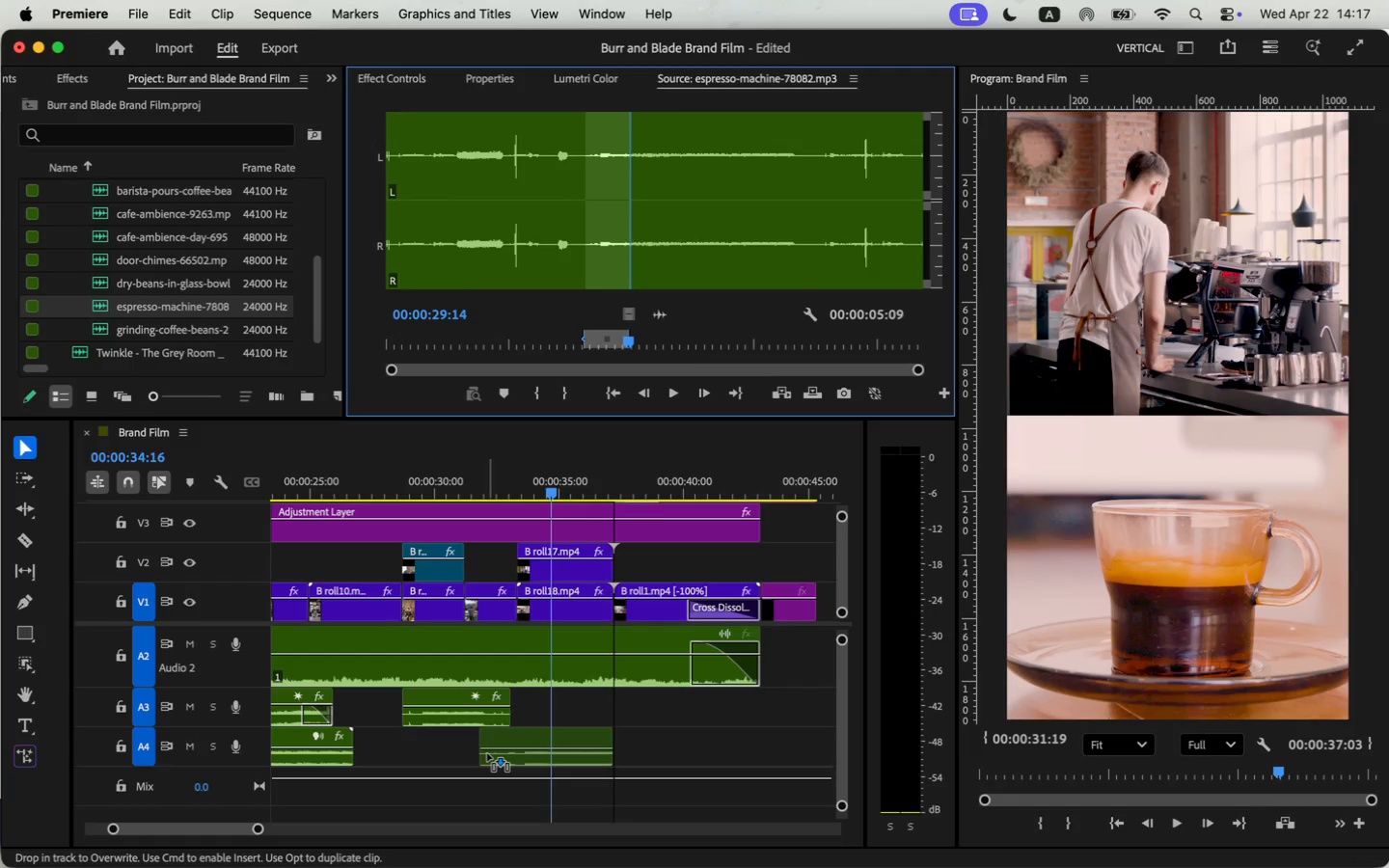 
left_click_drag(start_coordinate=[666, 320], to_coordinate=[487, 753])
 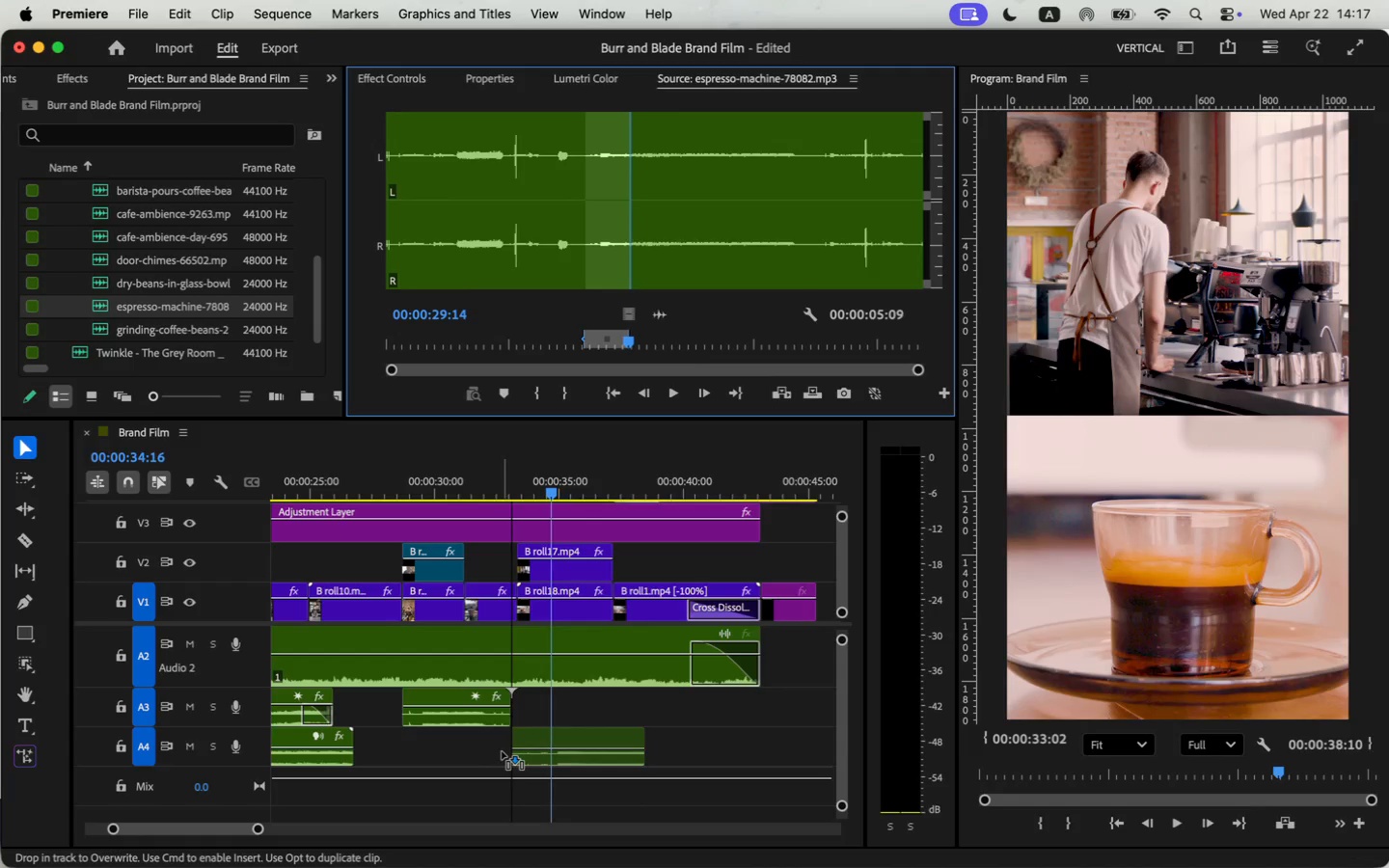 
key(Space)
 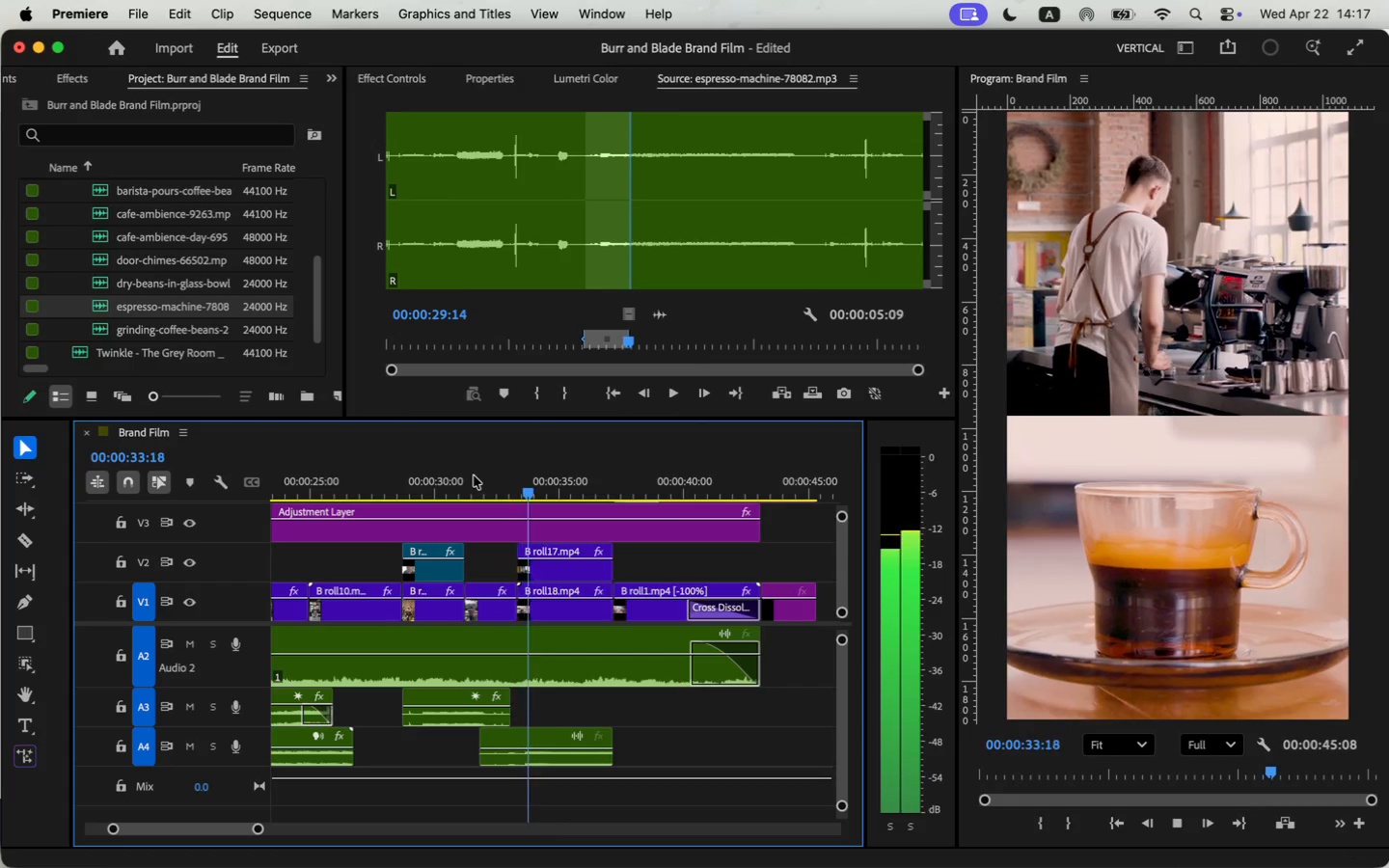 
key(Space)
 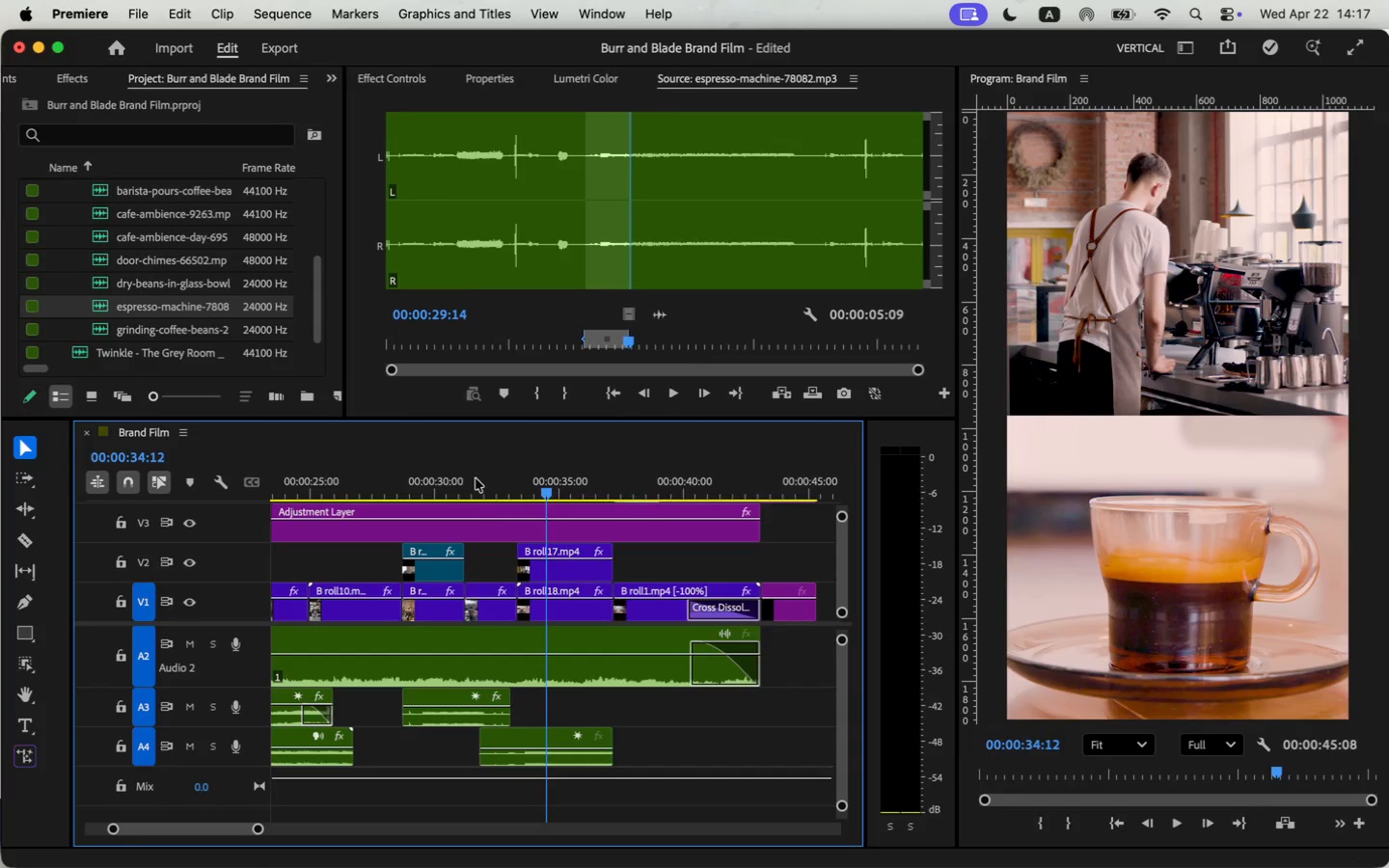 
key(Space)
 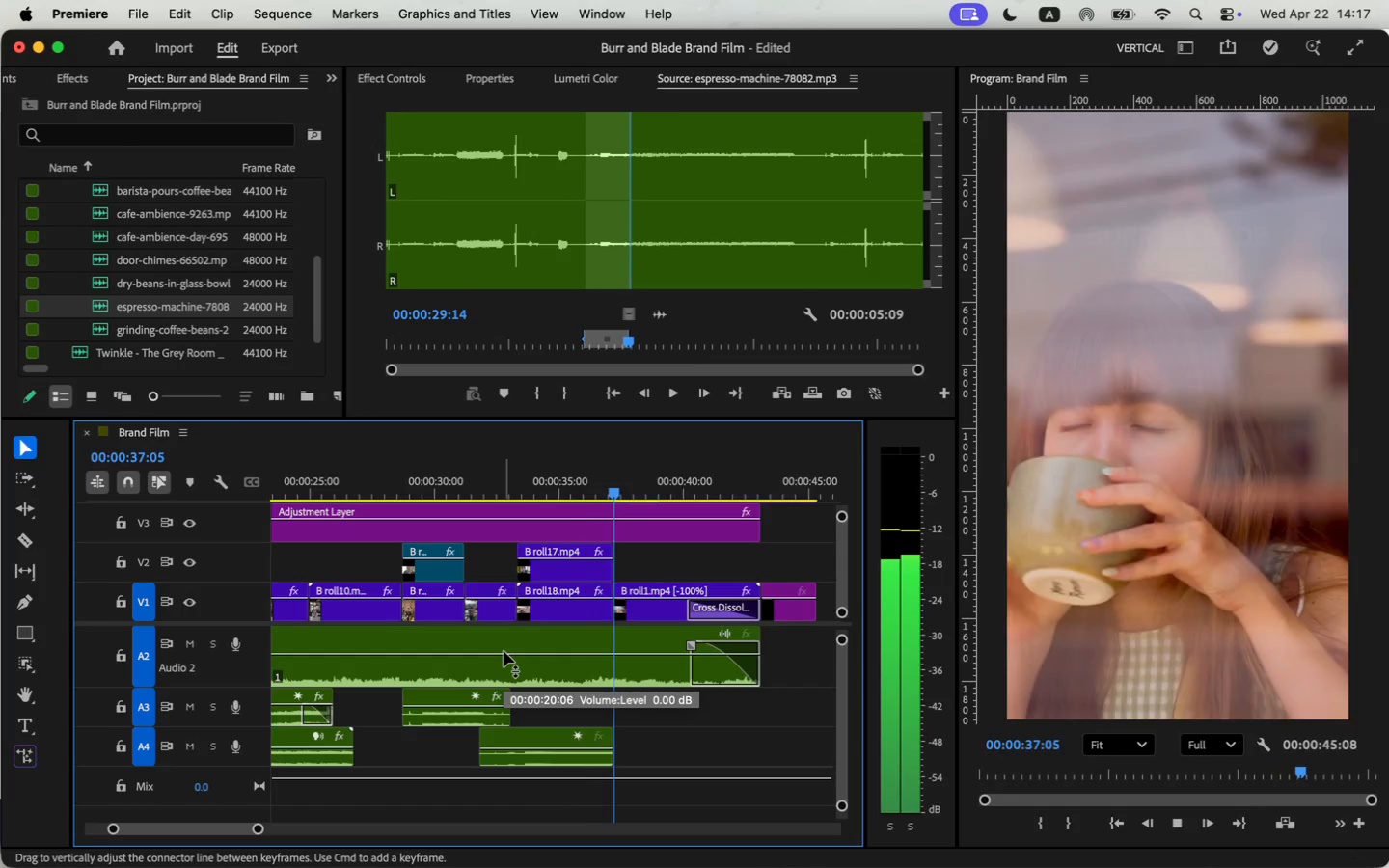 
key(Space)
 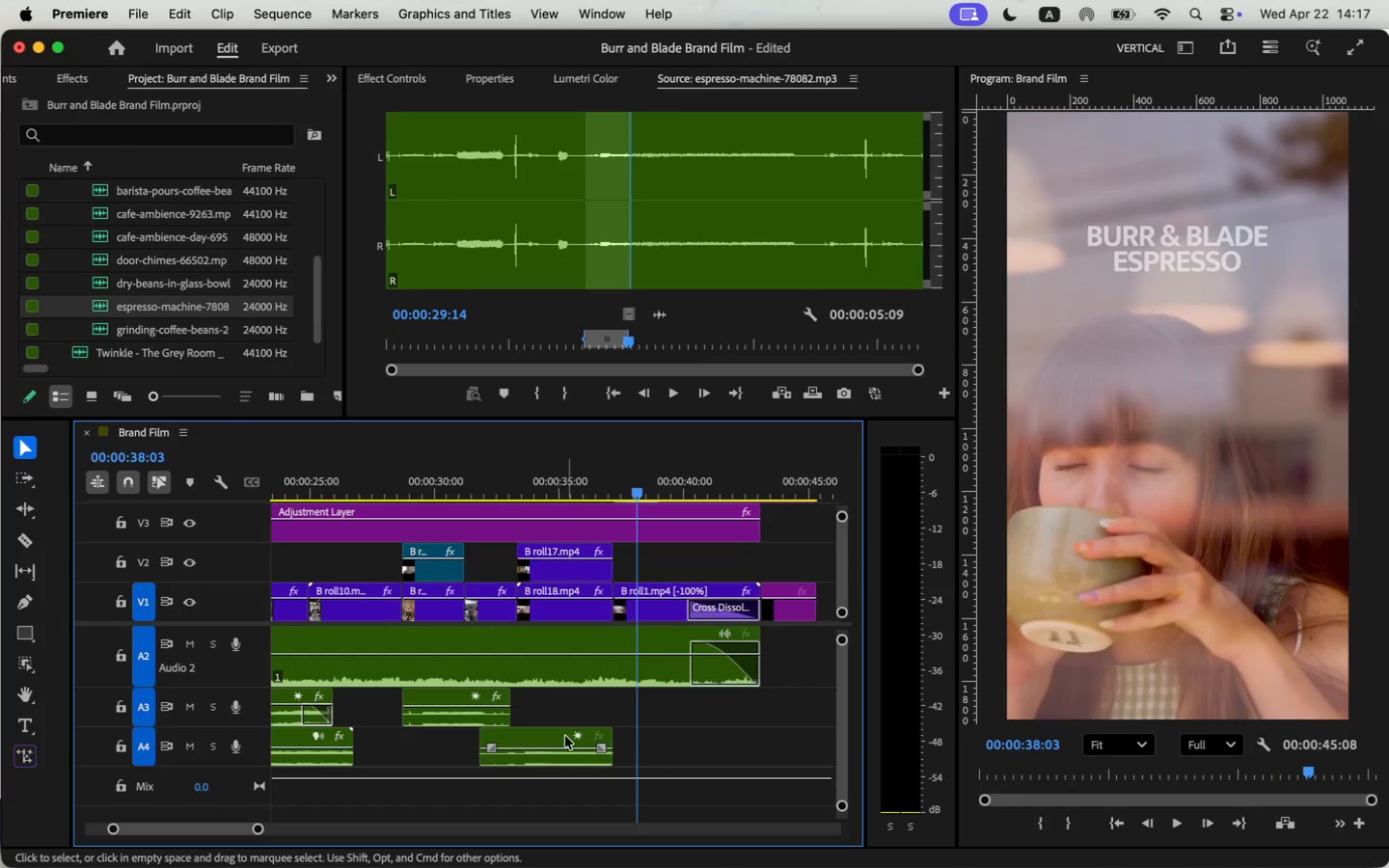 
left_click([565, 736])
 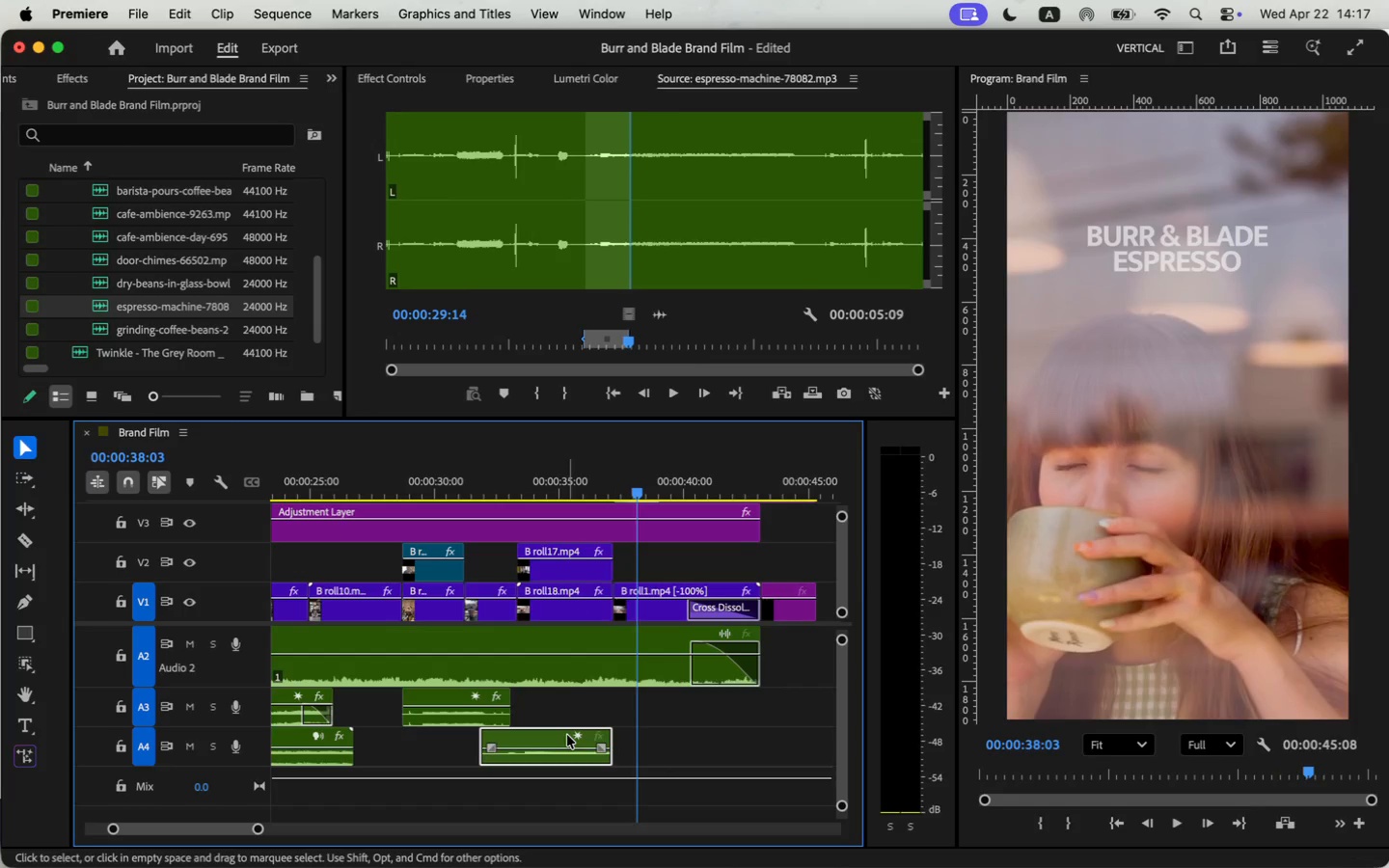 
key(Backspace)
 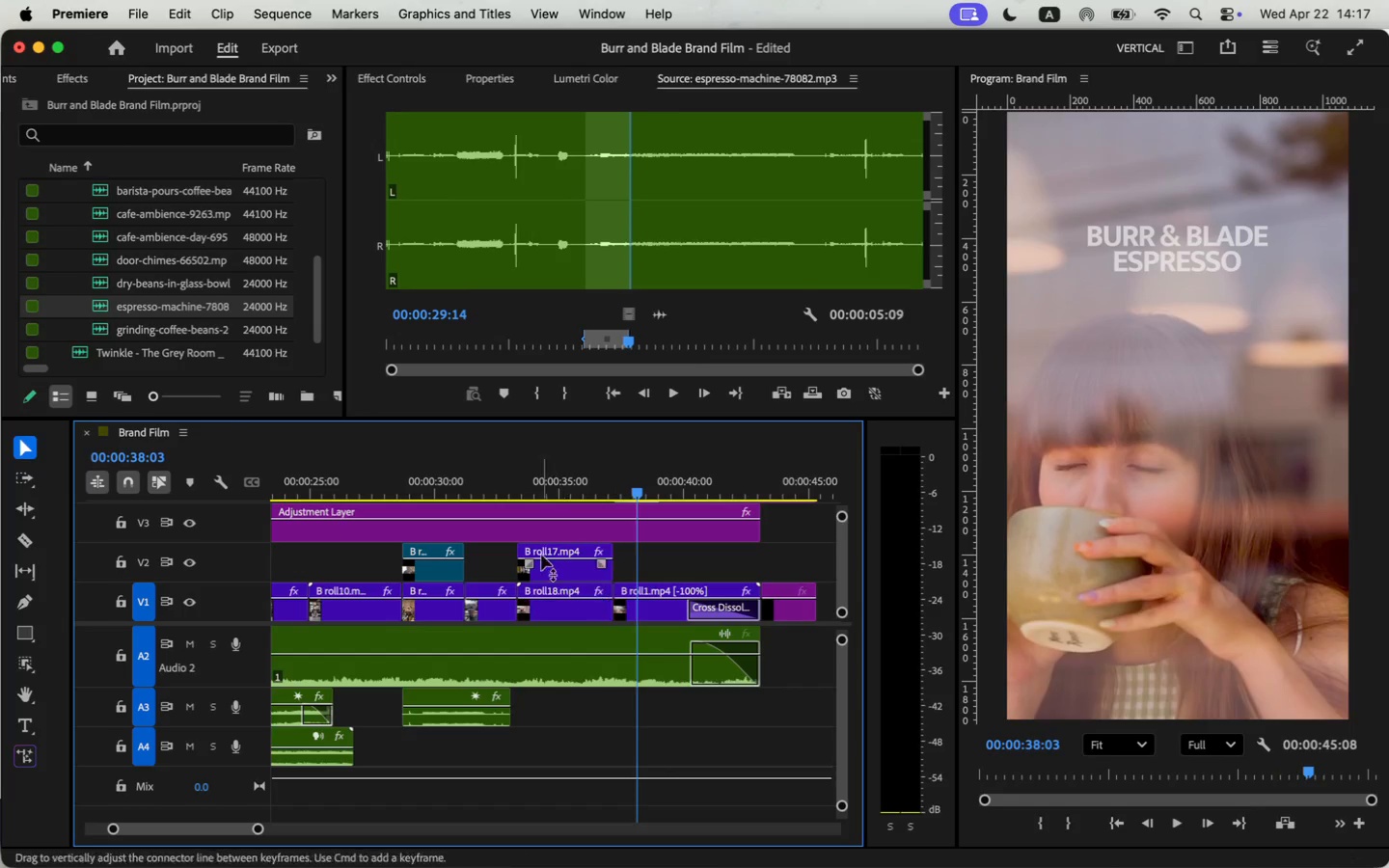 
left_click([497, 493])
 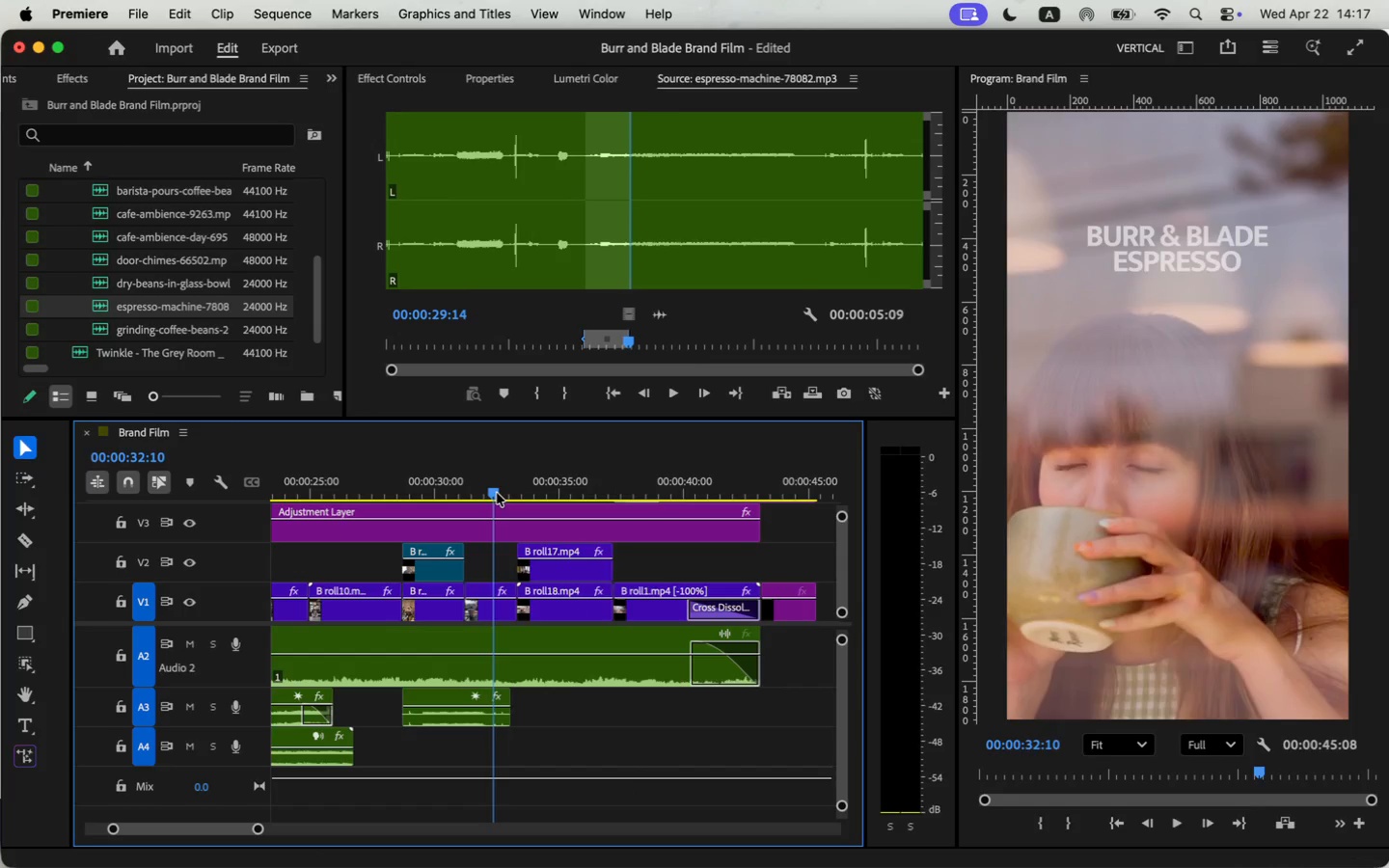 
key(Space)
 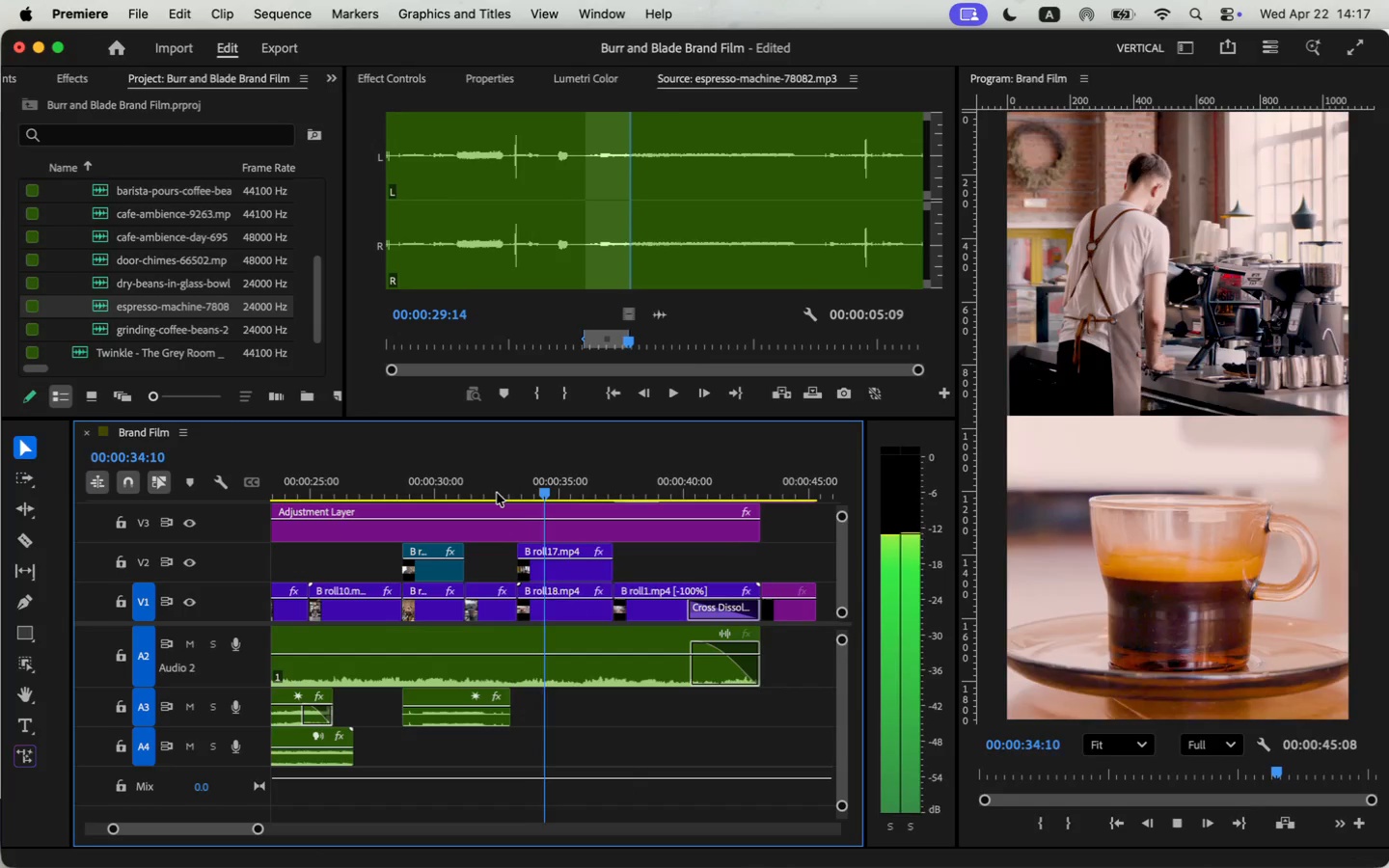 
key(Space)
 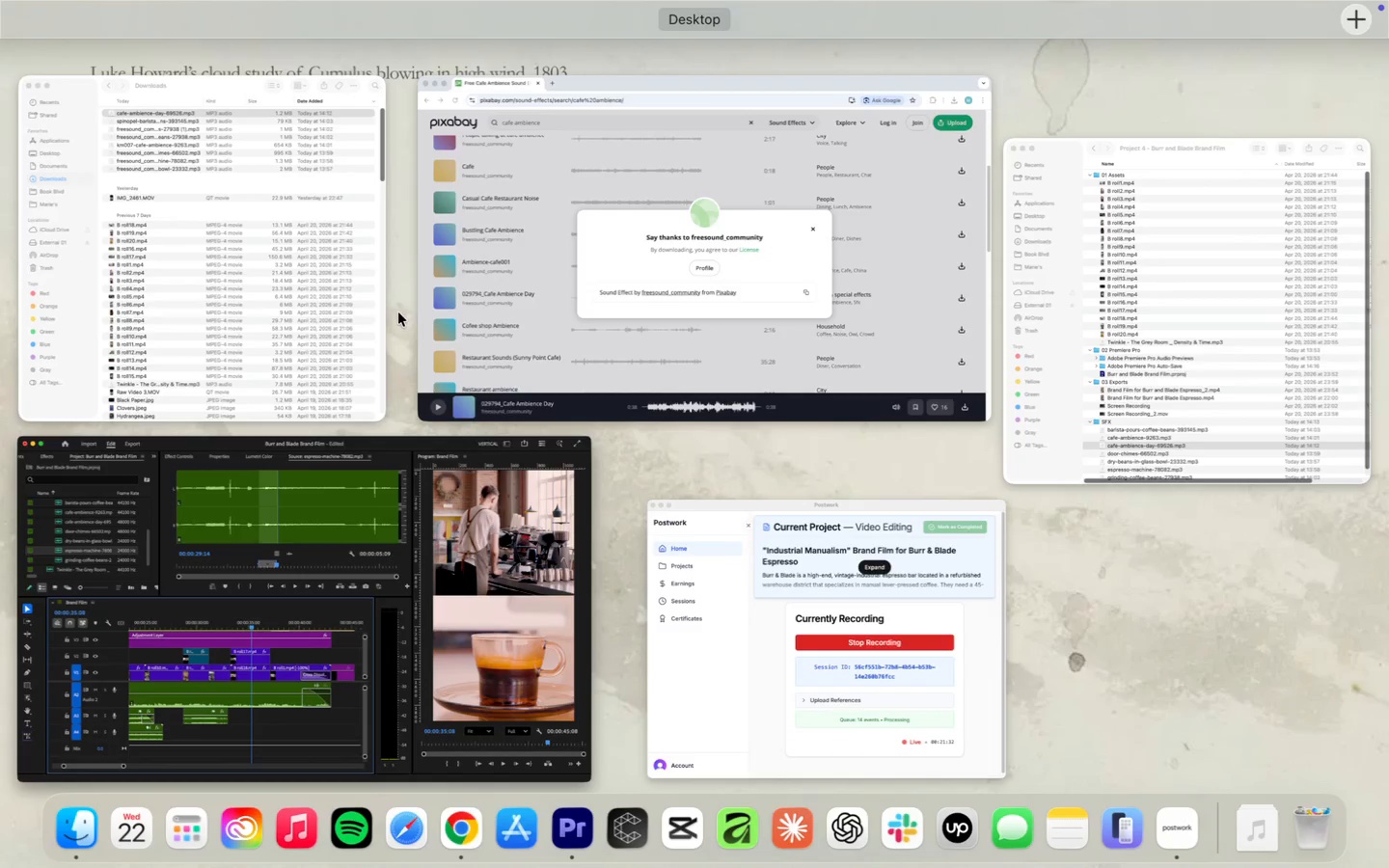 
left_click([509, 289])
 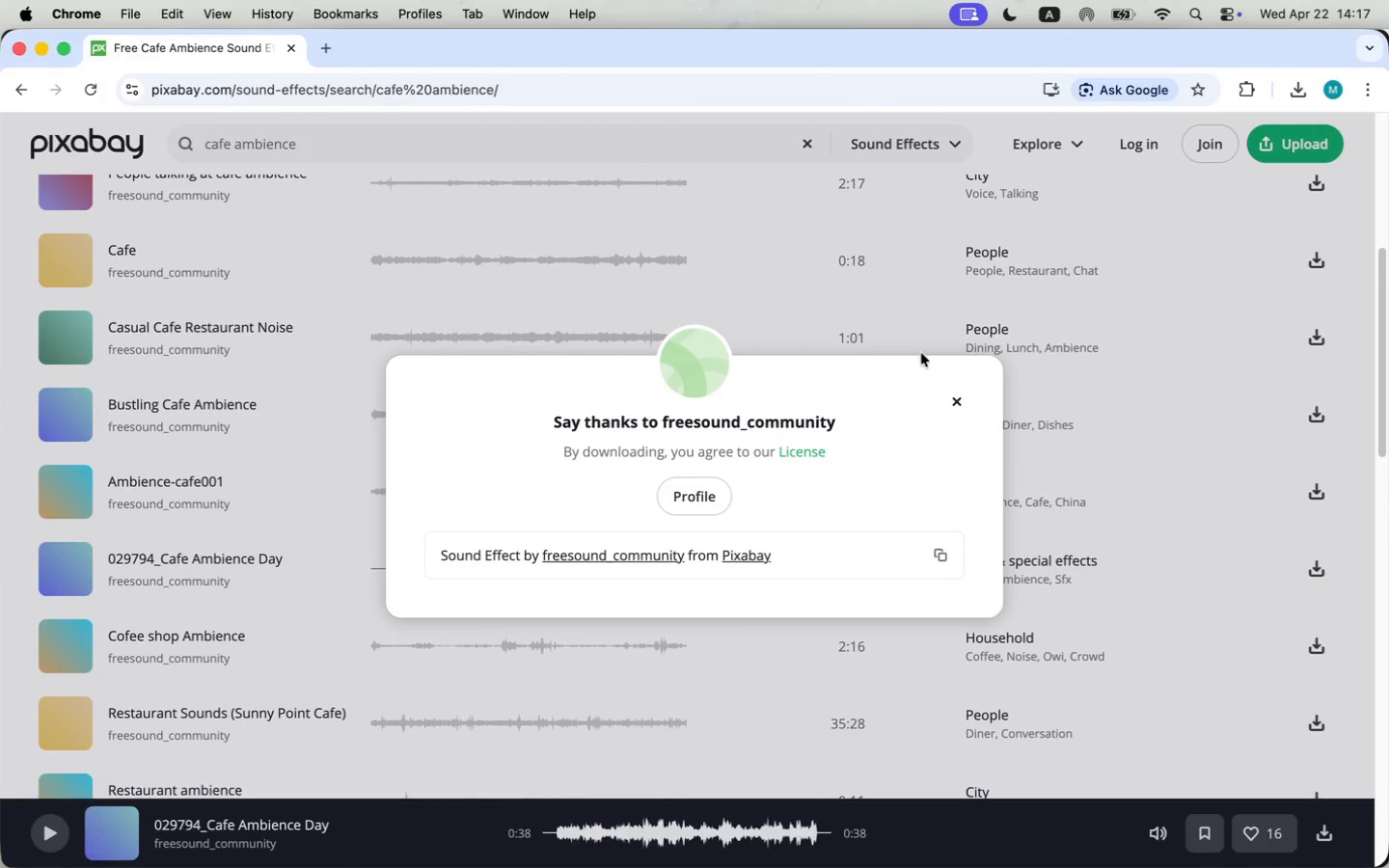 
left_click([960, 394])
 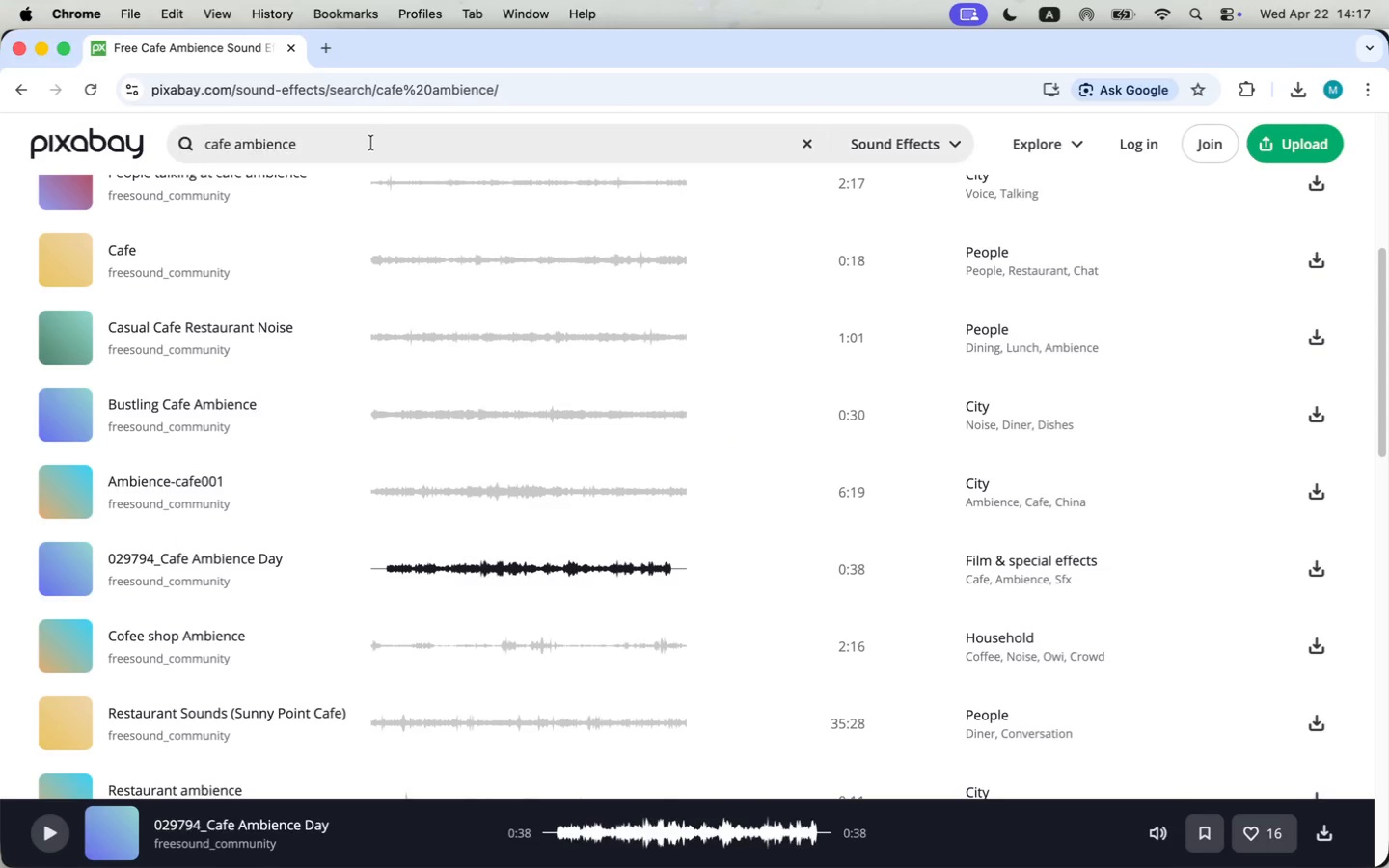 
double_click([370, 143])
 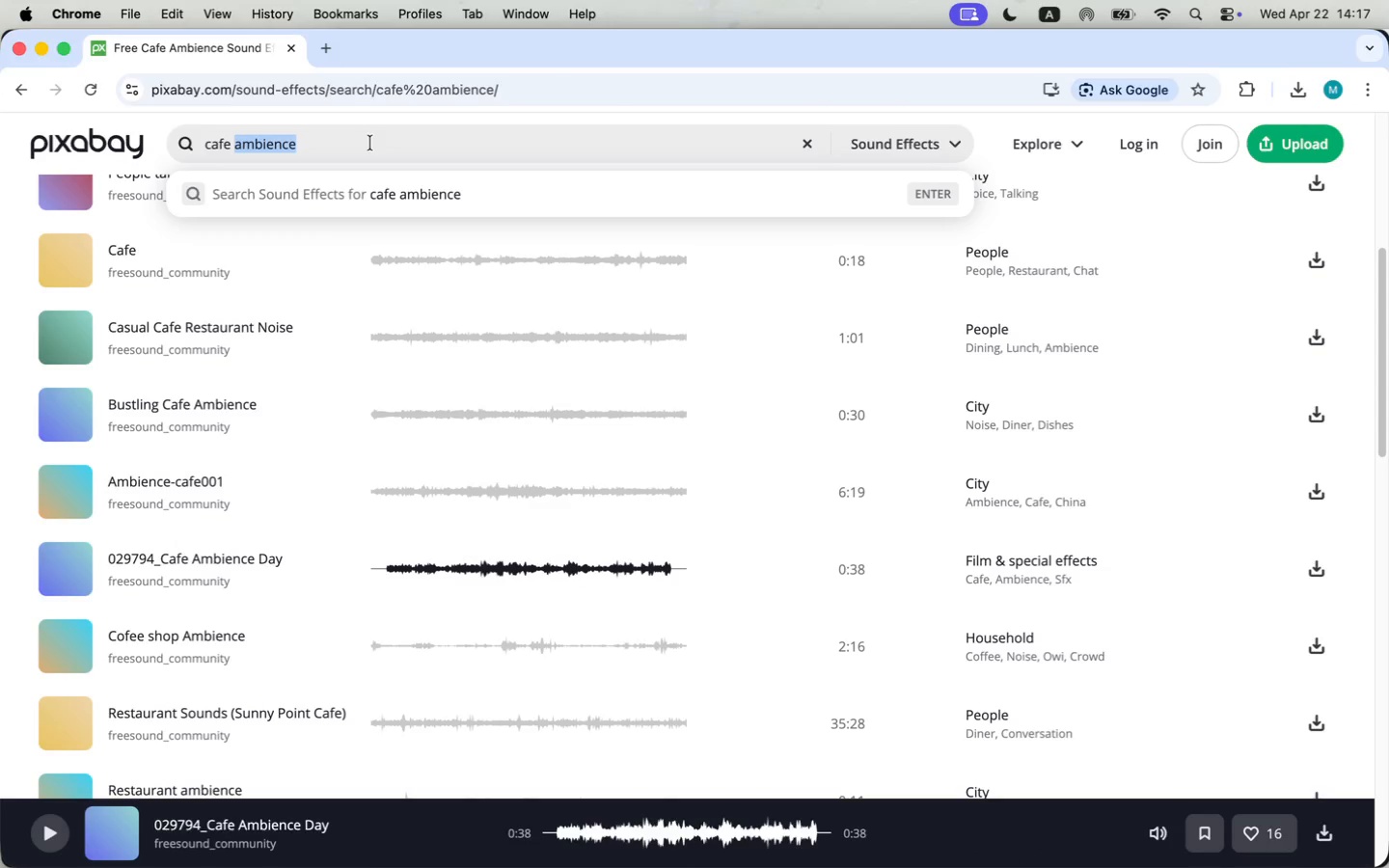 
triple_click([370, 143])
 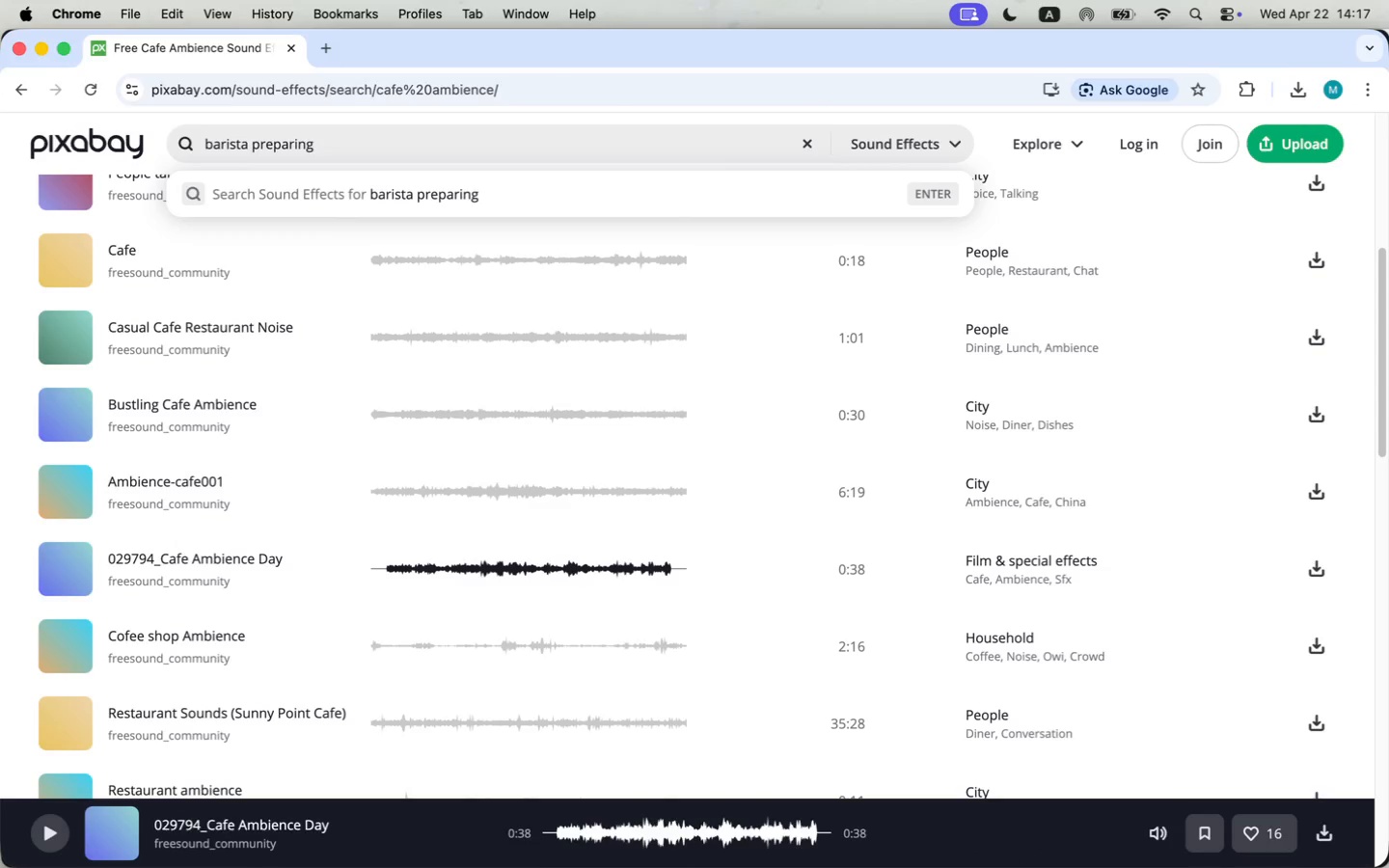 
type(barista preparing )
 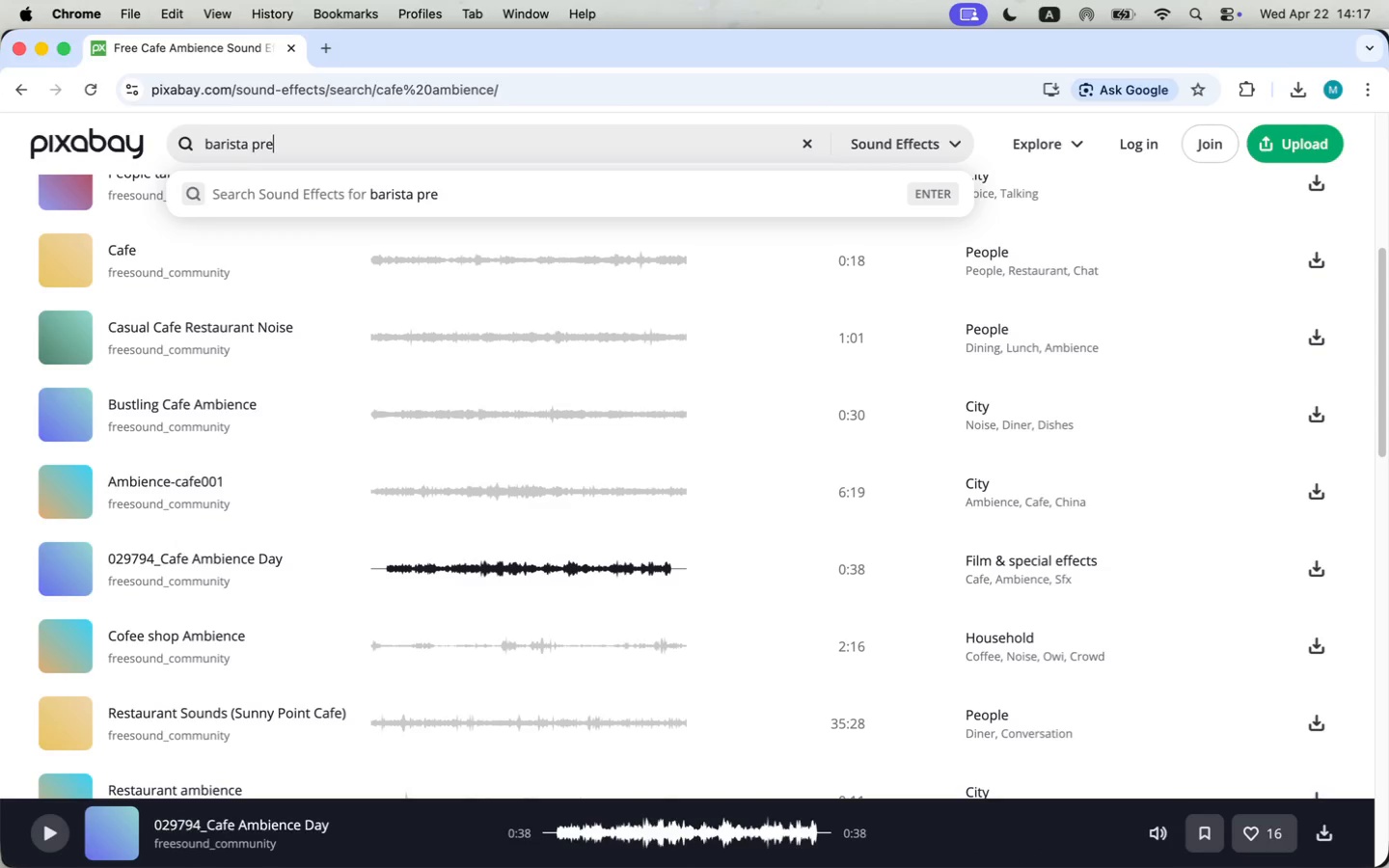 
type(beans)
 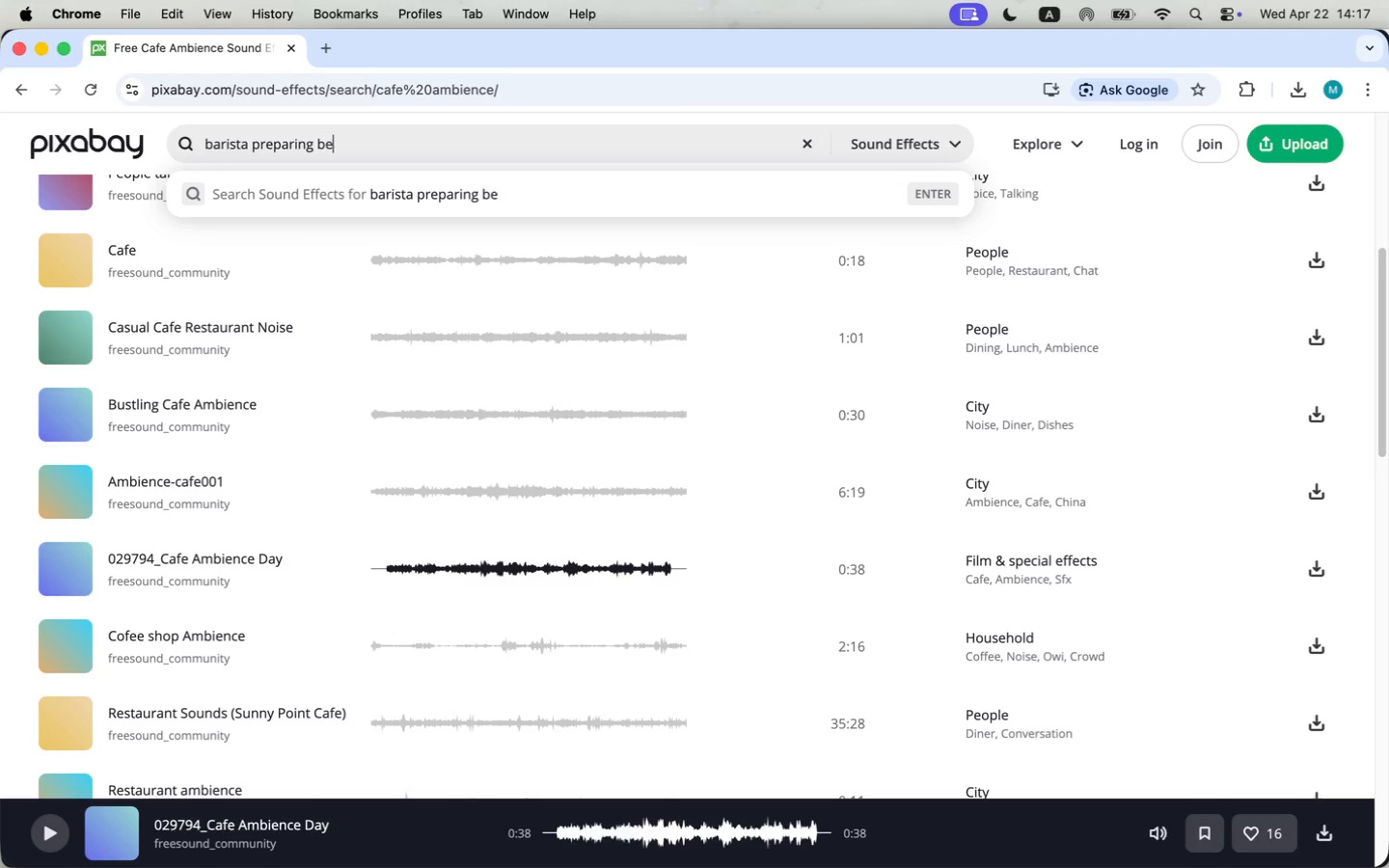 
key(Enter)
 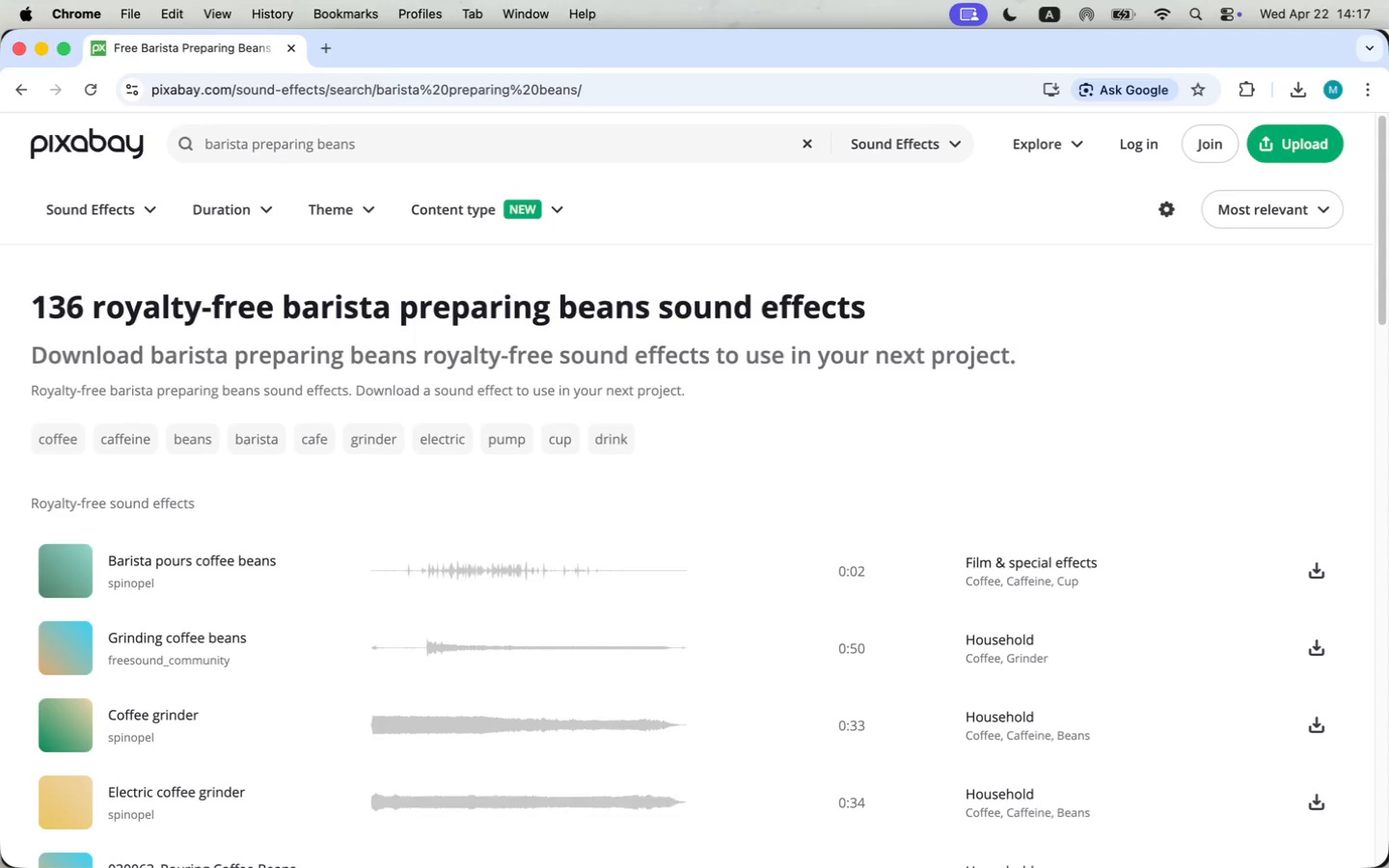 
scroll: coordinate [293, 621], scroll_direction: down, amount: 19.0
 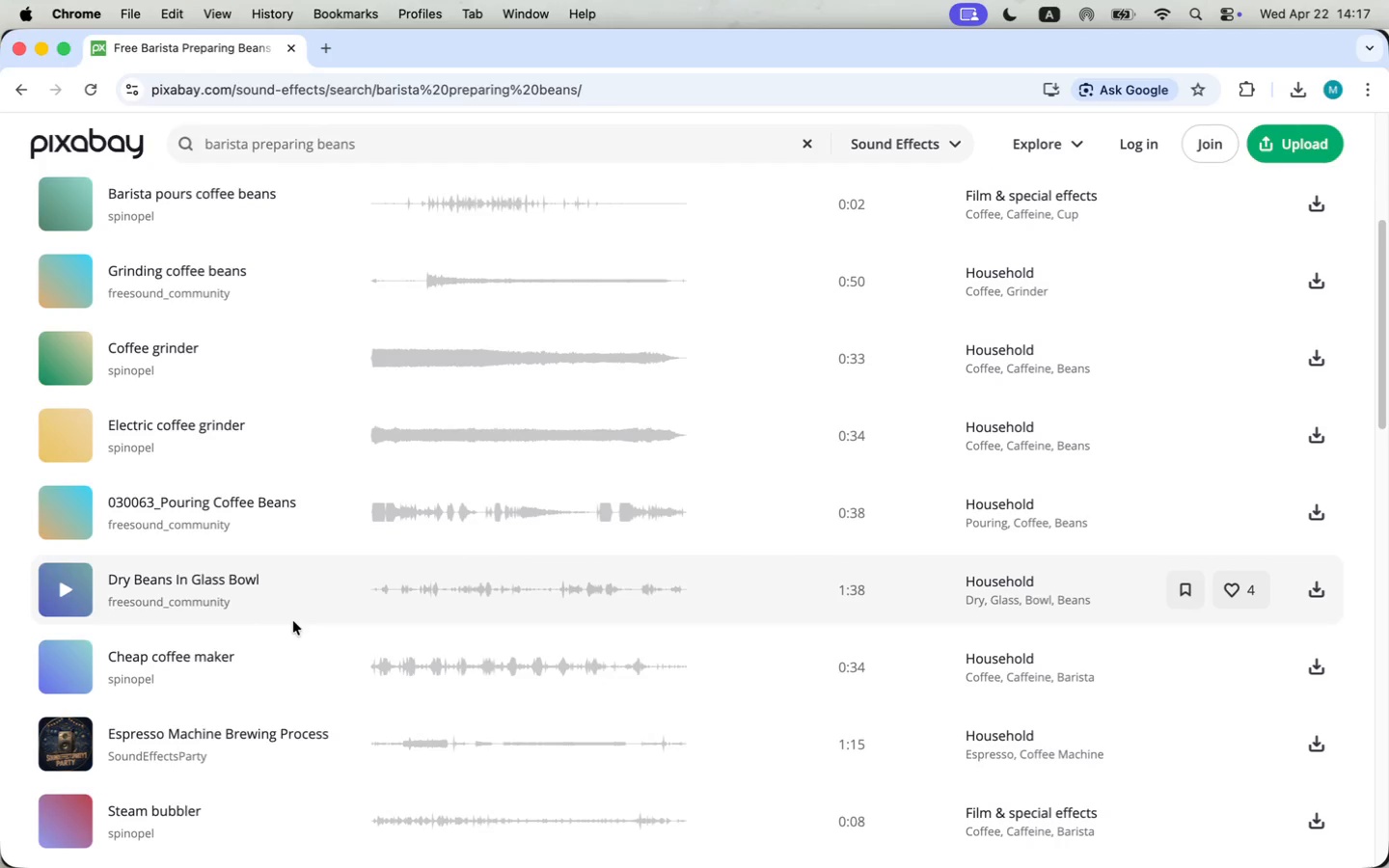 
scroll: coordinate [296, 616], scroll_direction: up, amount: 44.0
 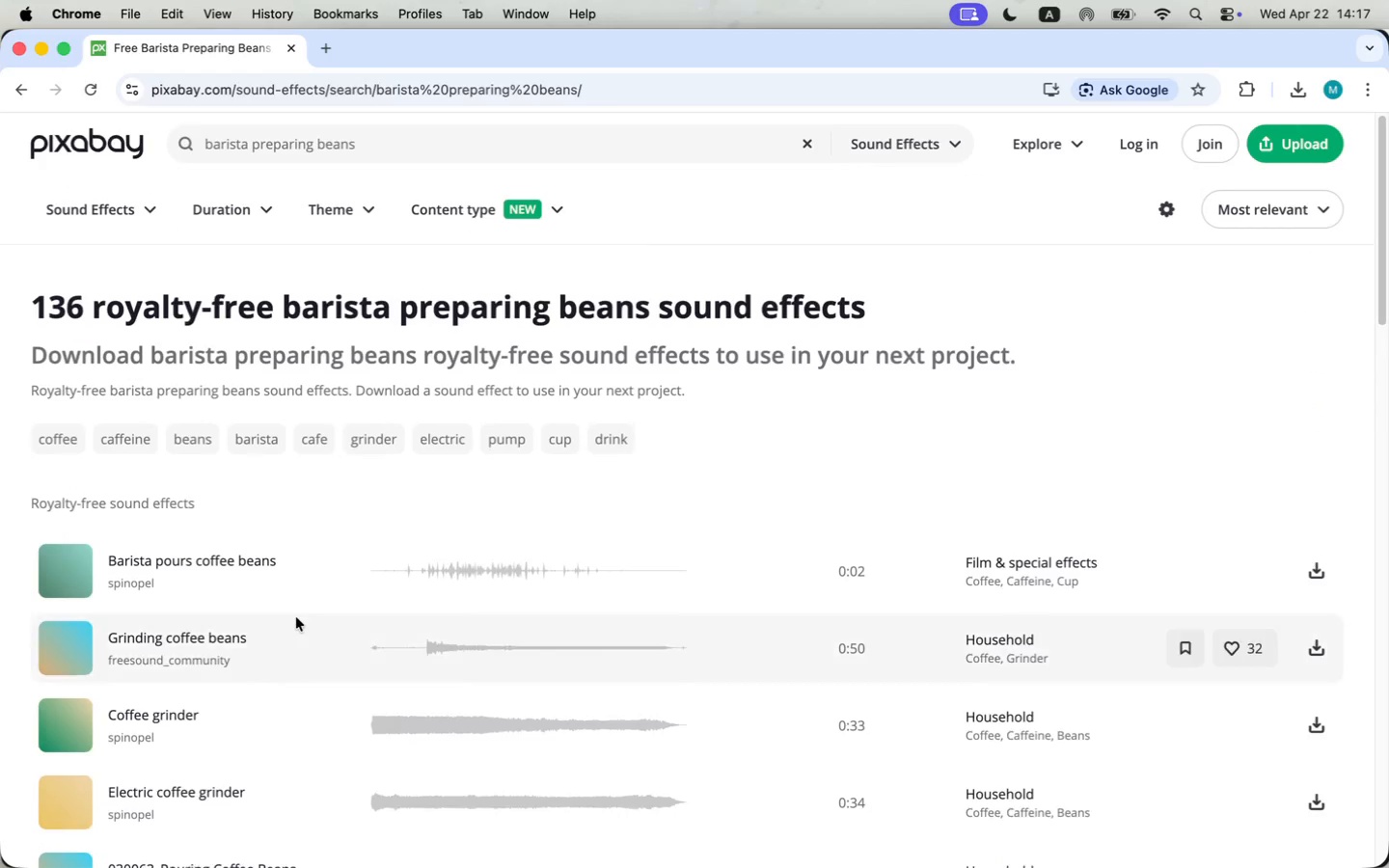 
double_click([336, 143])
 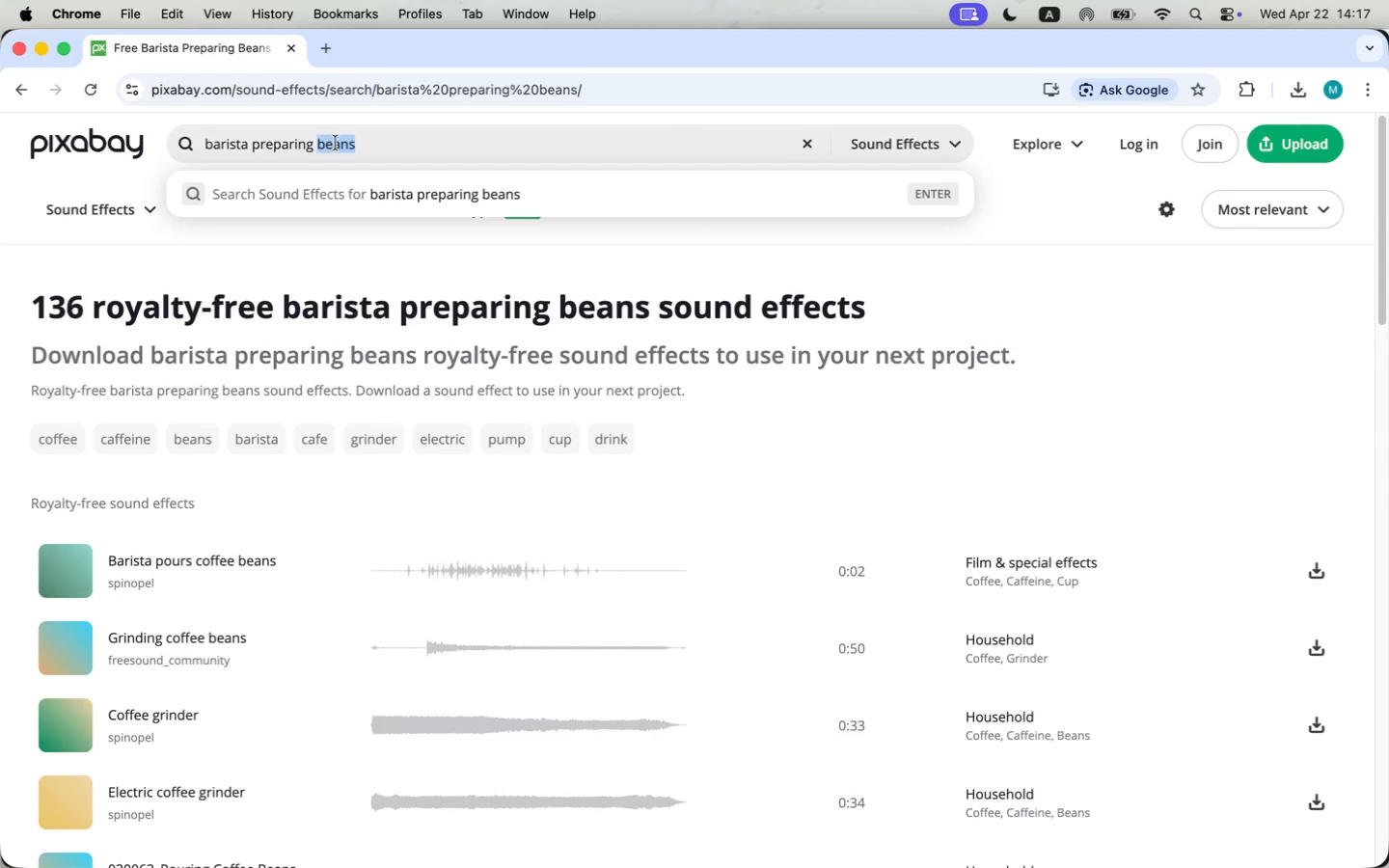 
triple_click([336, 143])
 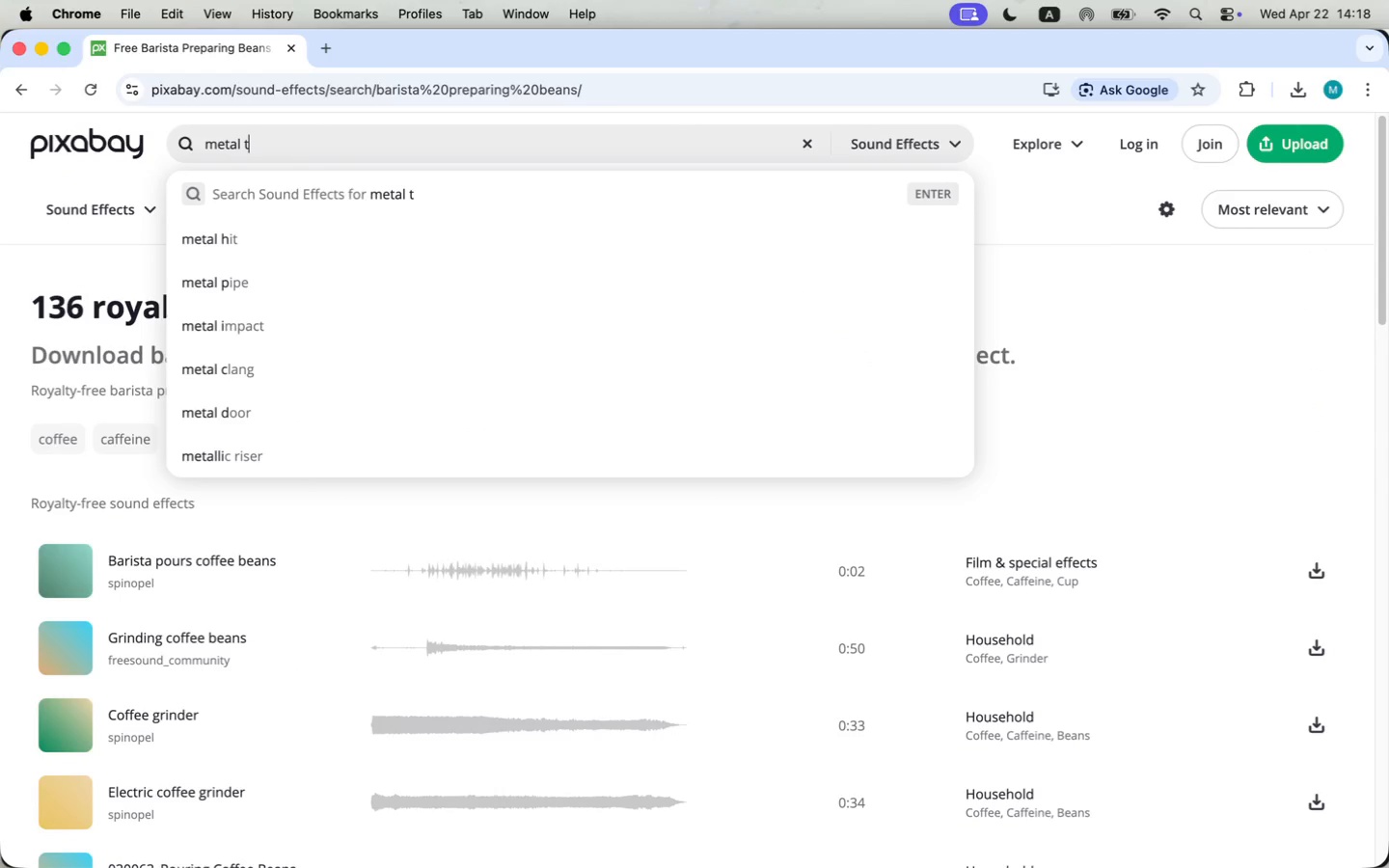 
type(metal thud)
 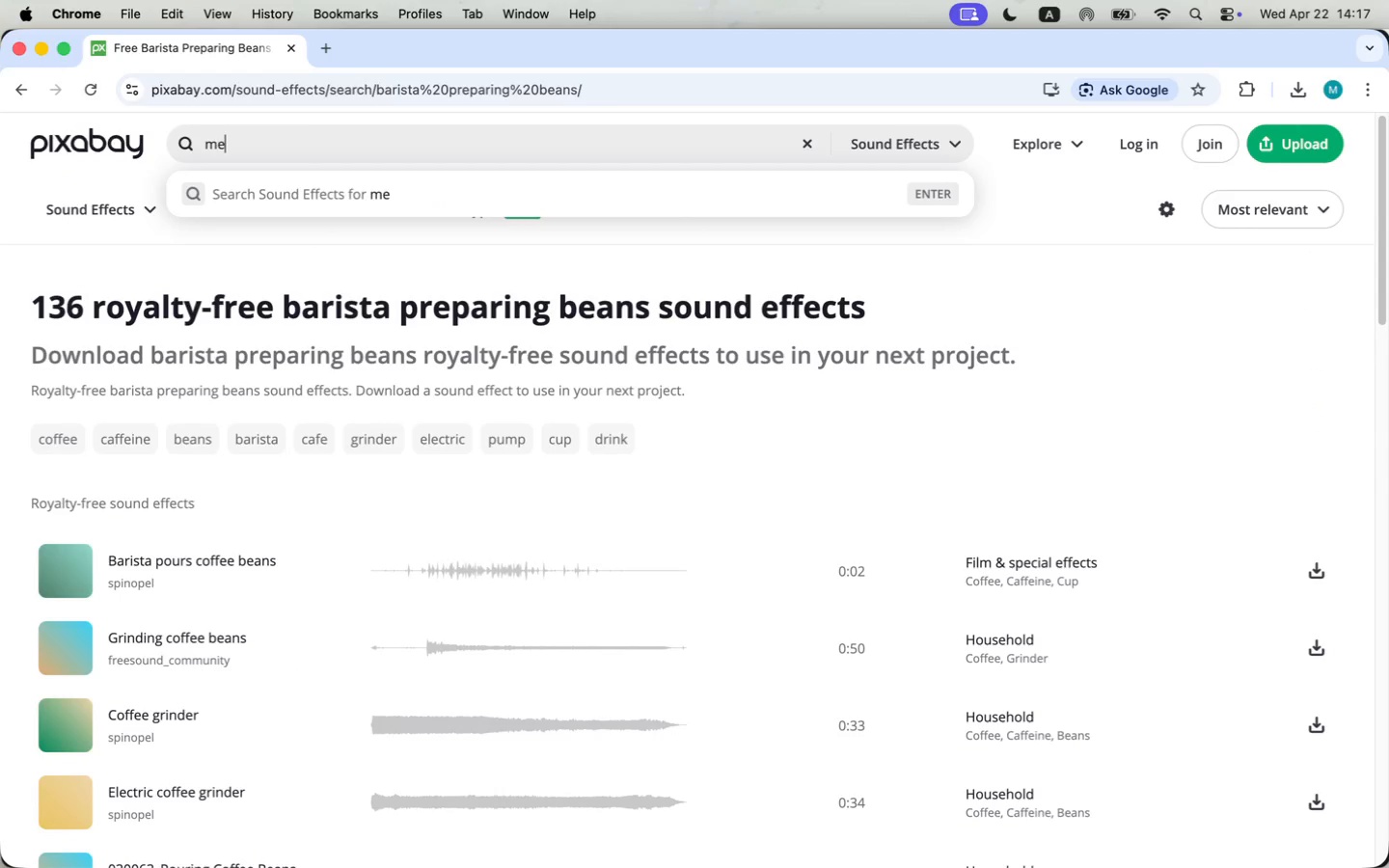 
key(Enter)
 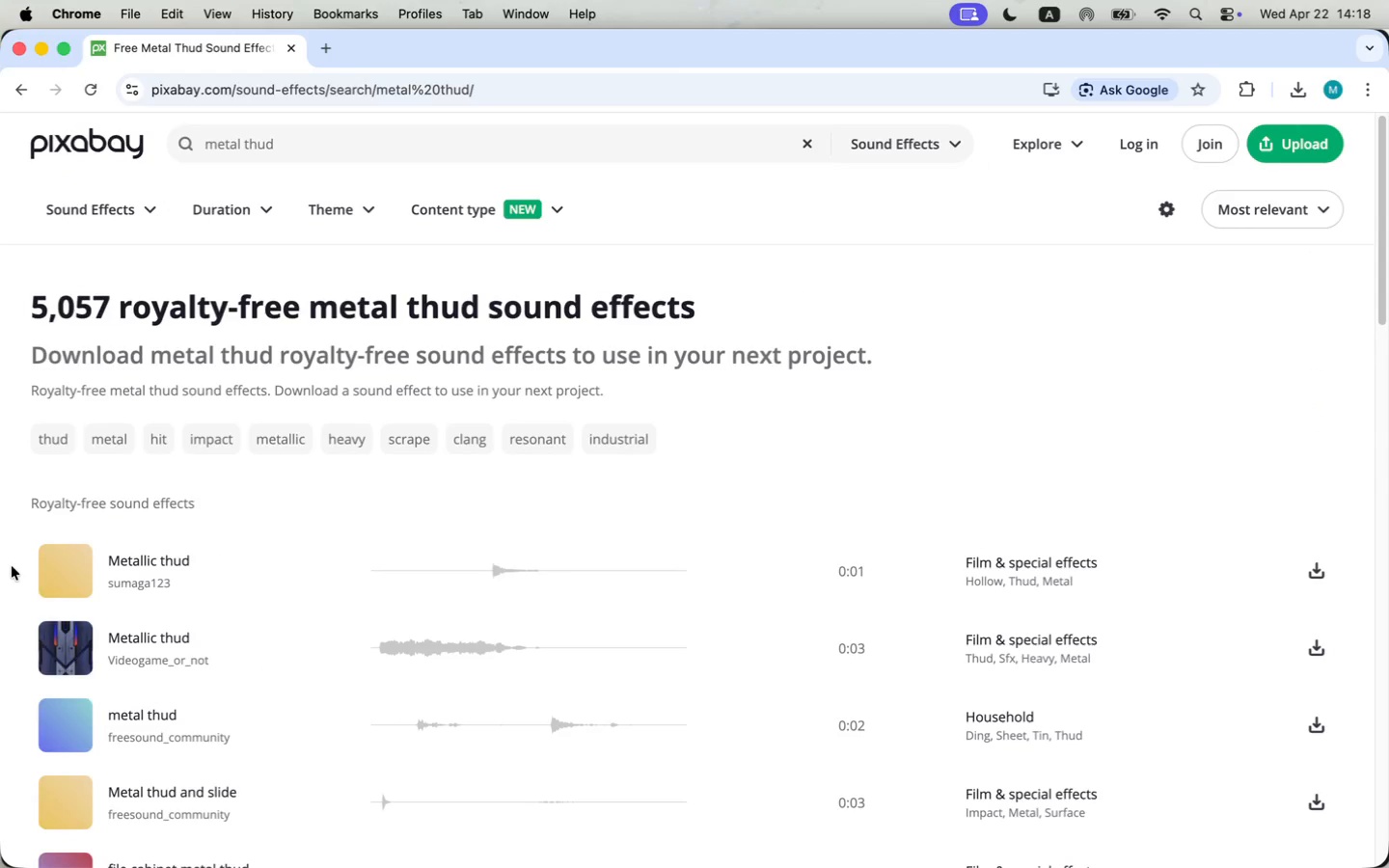 
left_click([62, 572])
 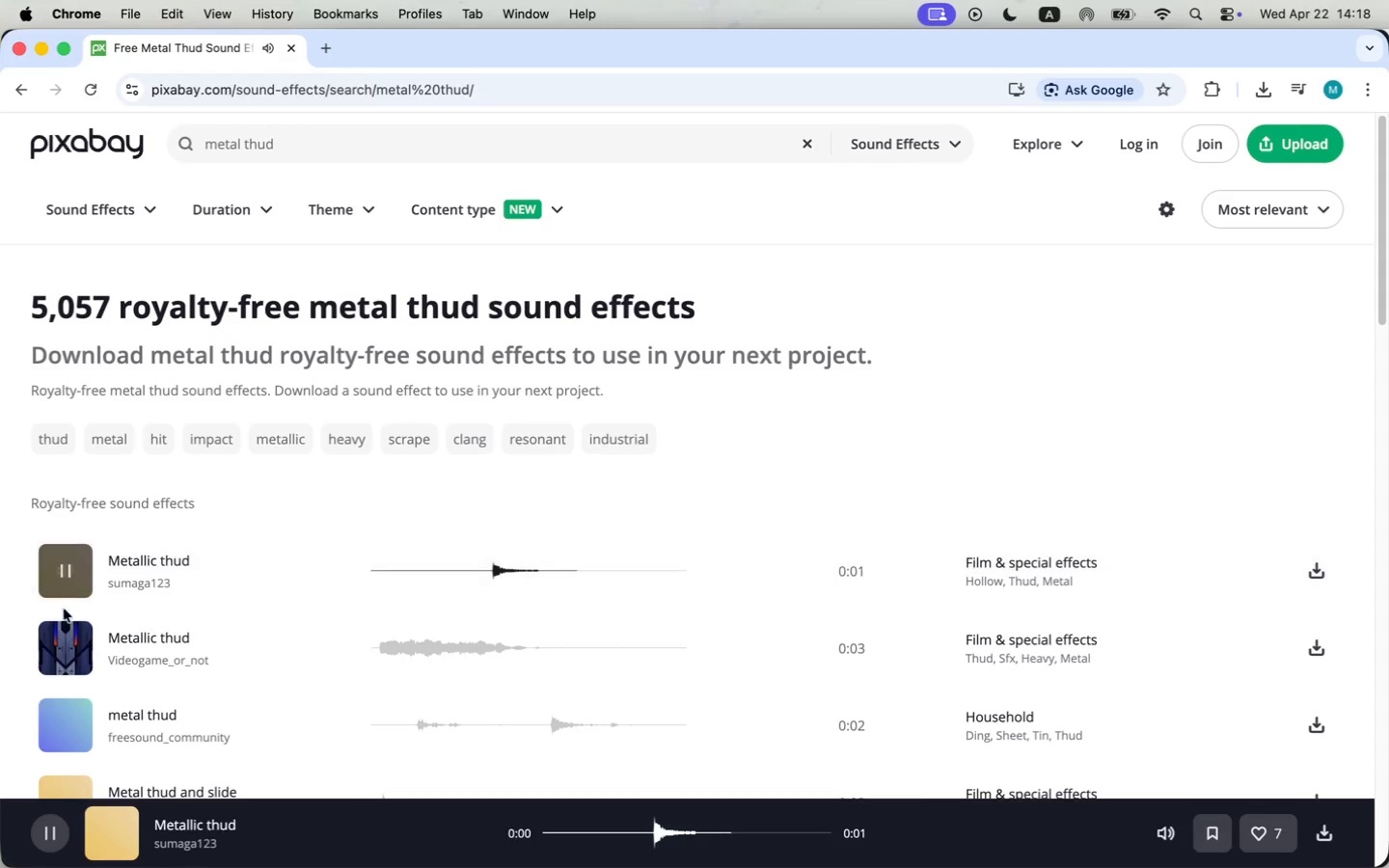 
left_click([73, 654])
 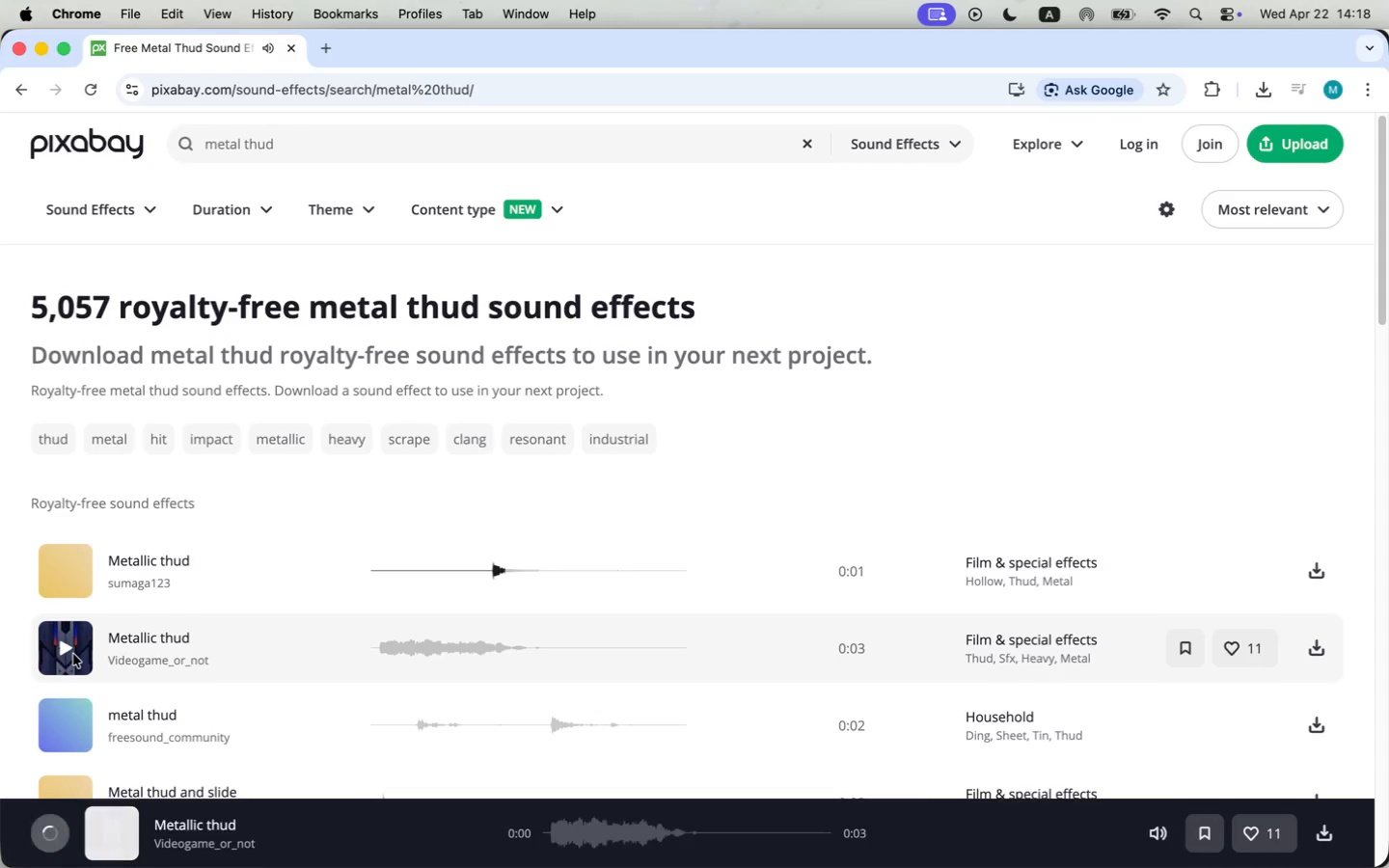 
left_click([67, 722])
 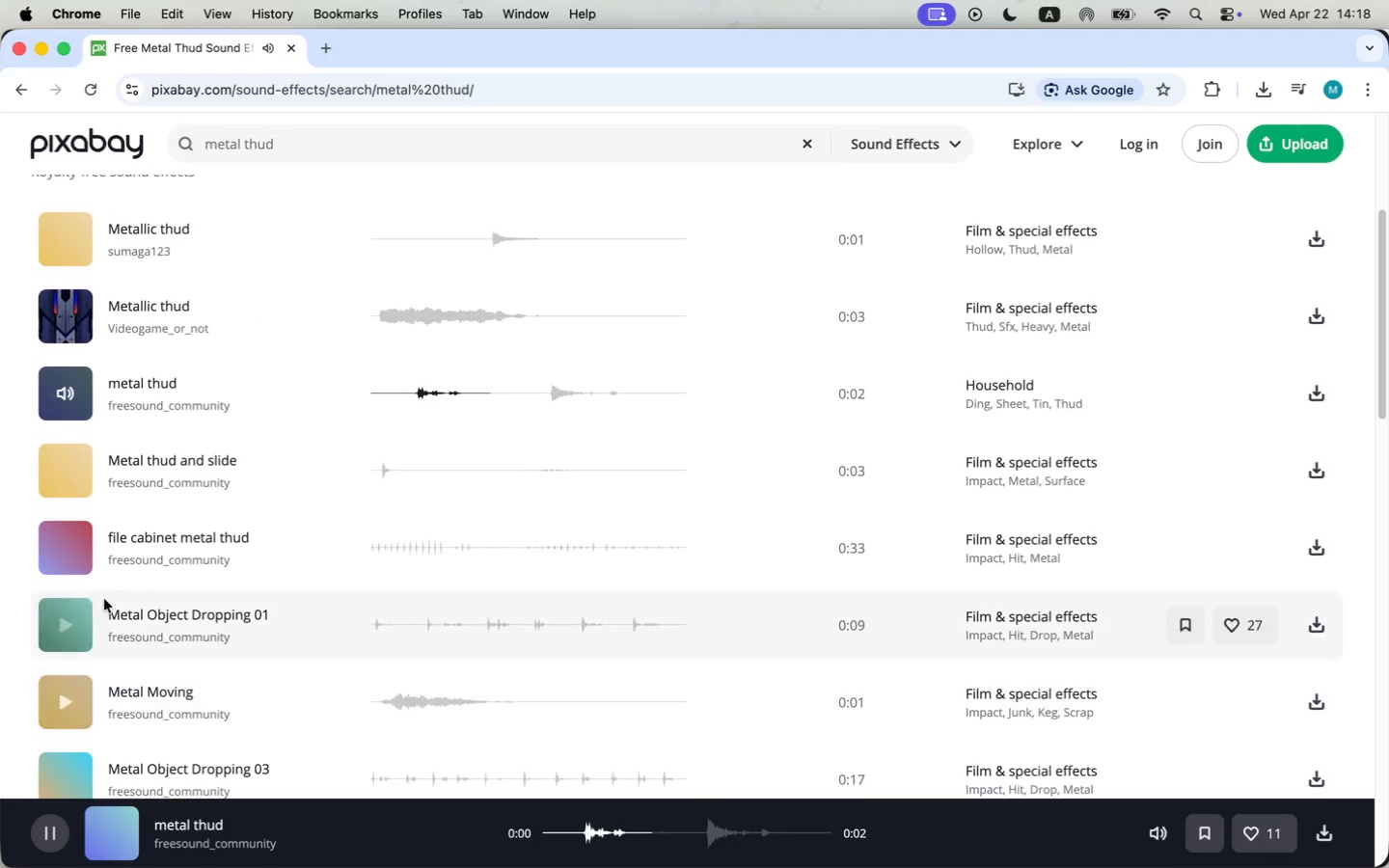 
scroll: coordinate [74, 714], scroll_direction: down, amount: 8.0
 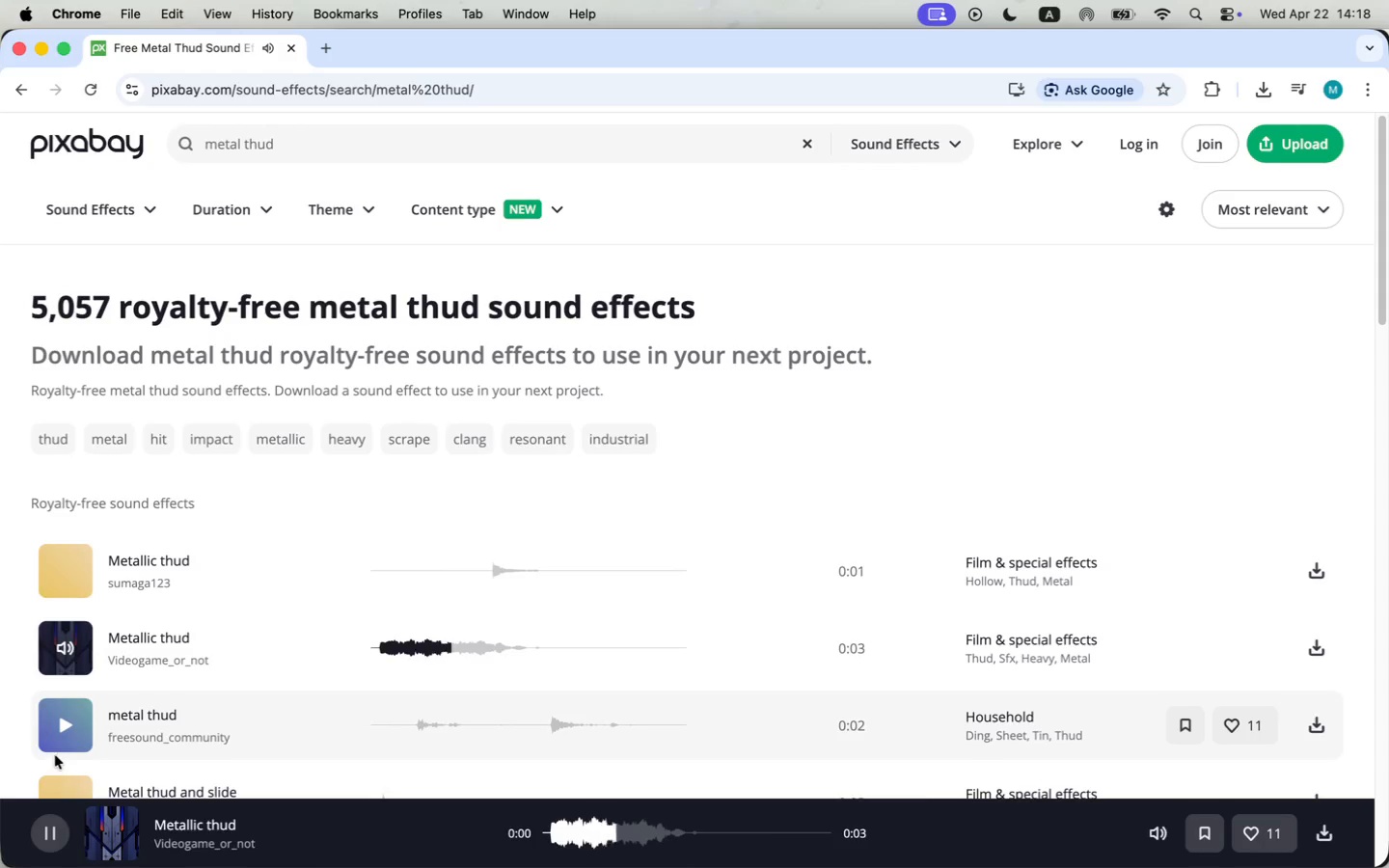 
left_click([68, 549])
 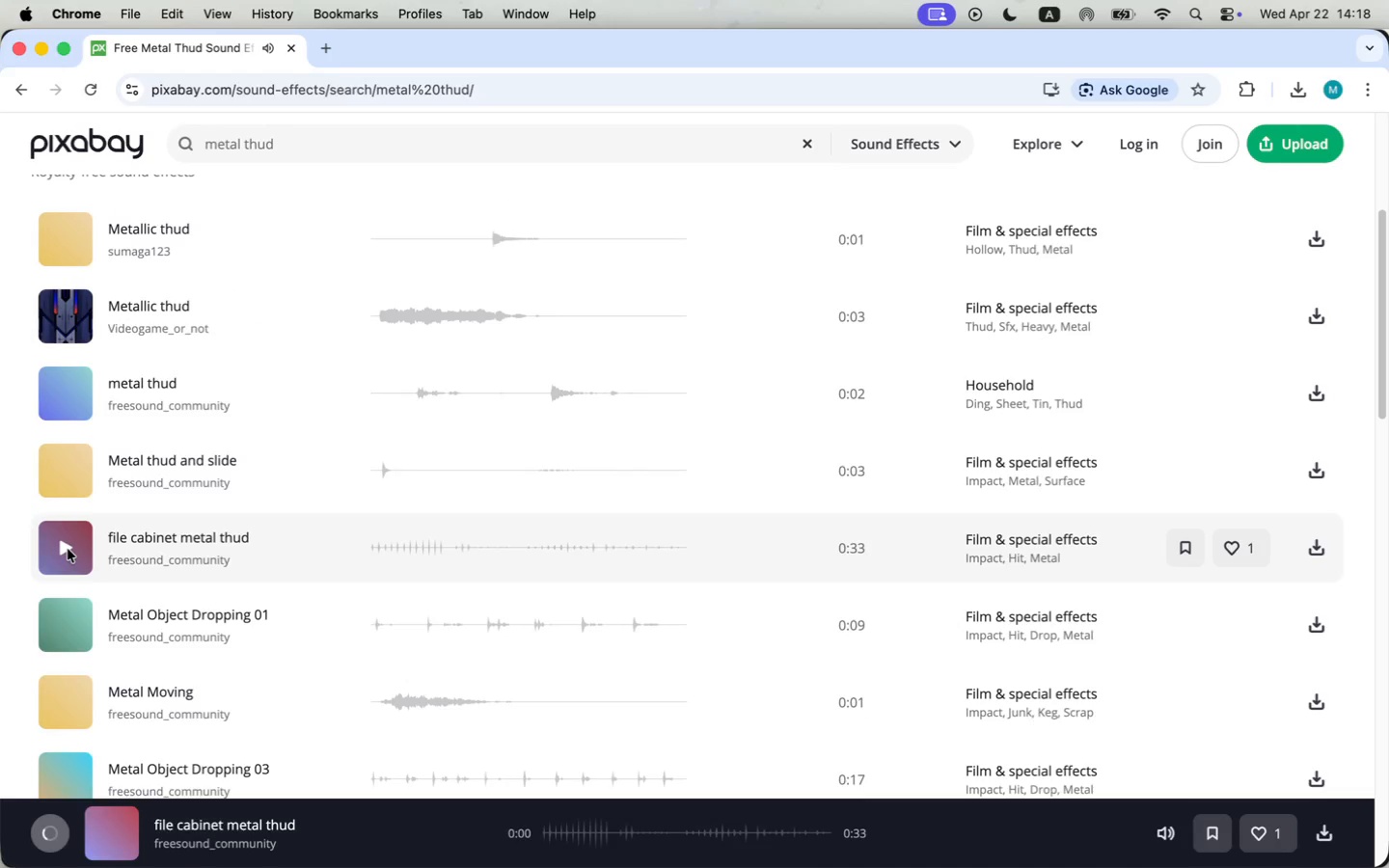 
left_click([70, 464])
 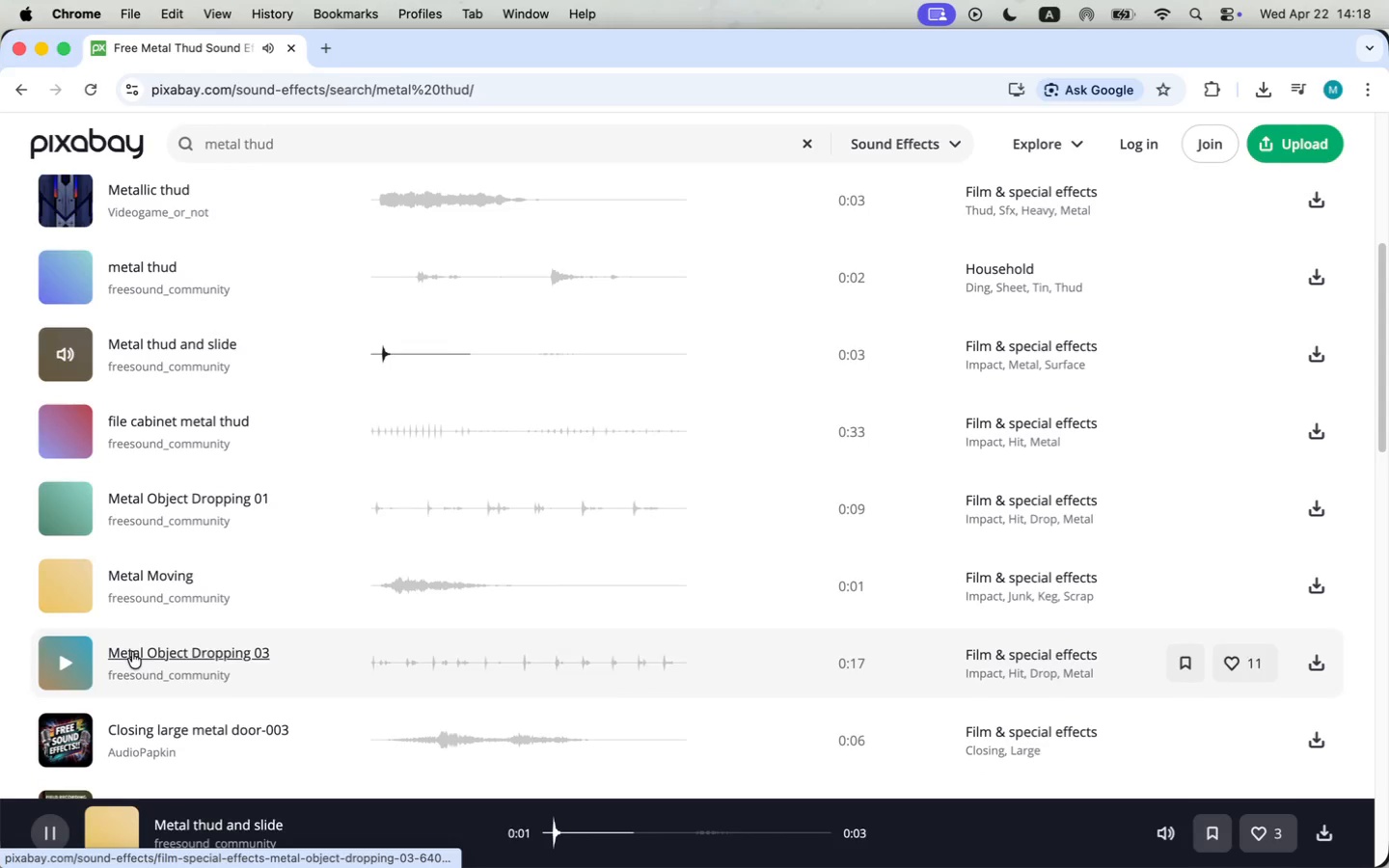 
scroll: coordinate [155, 659], scroll_direction: down, amount: 4.0
 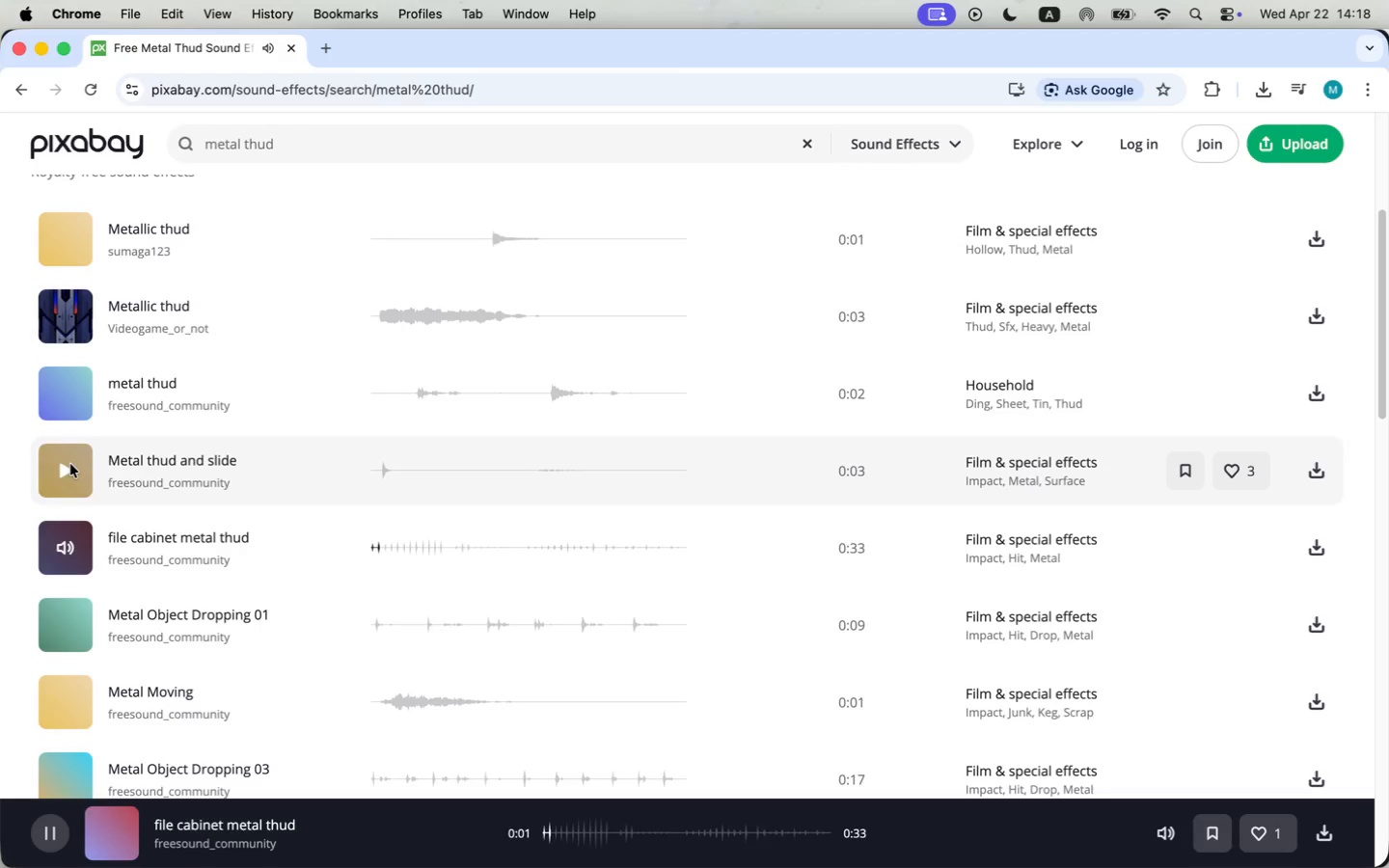 
left_click([69, 582])
 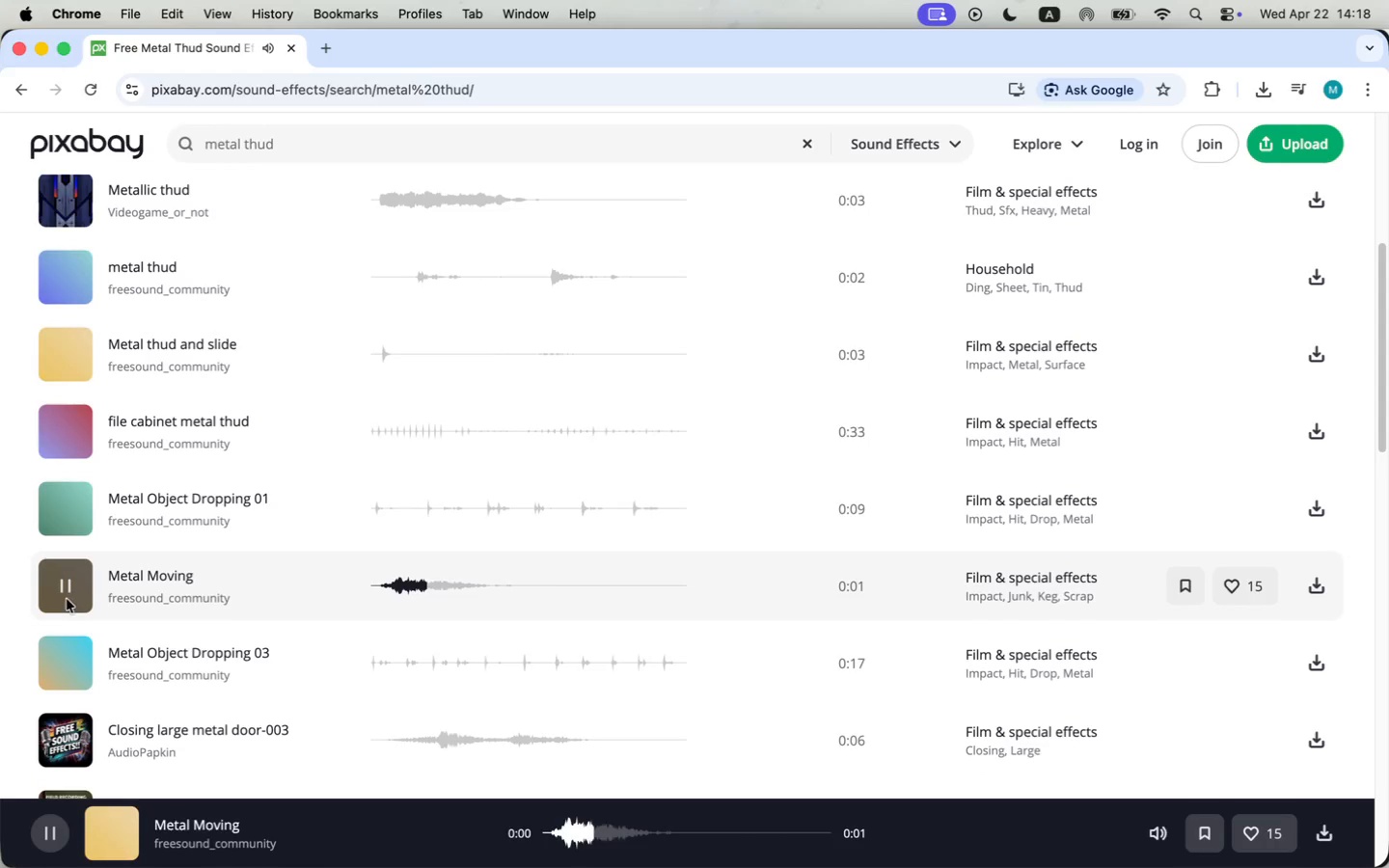 
left_click([65, 669])
 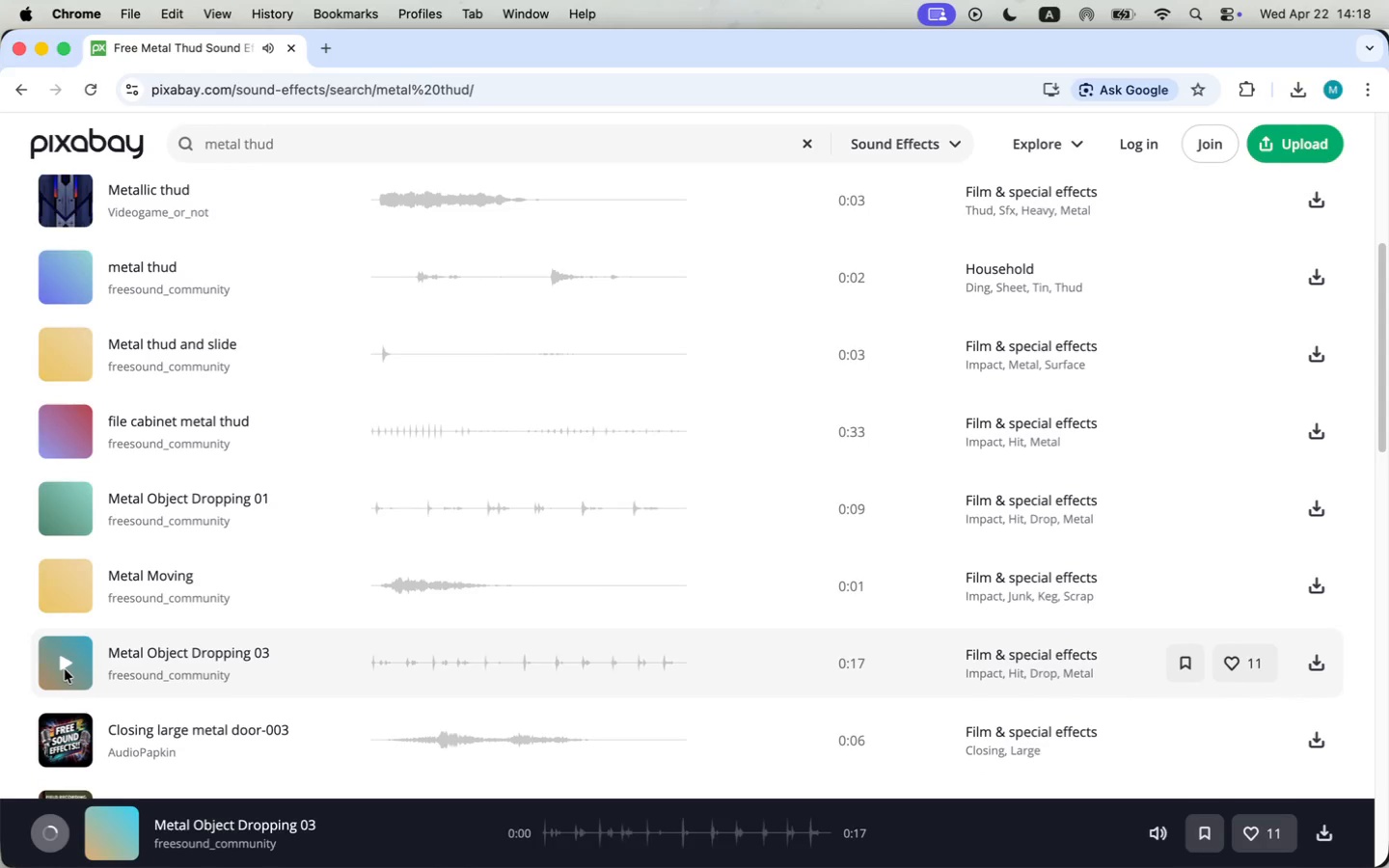 
scroll: coordinate [65, 698], scroll_direction: down, amount: 12.0
 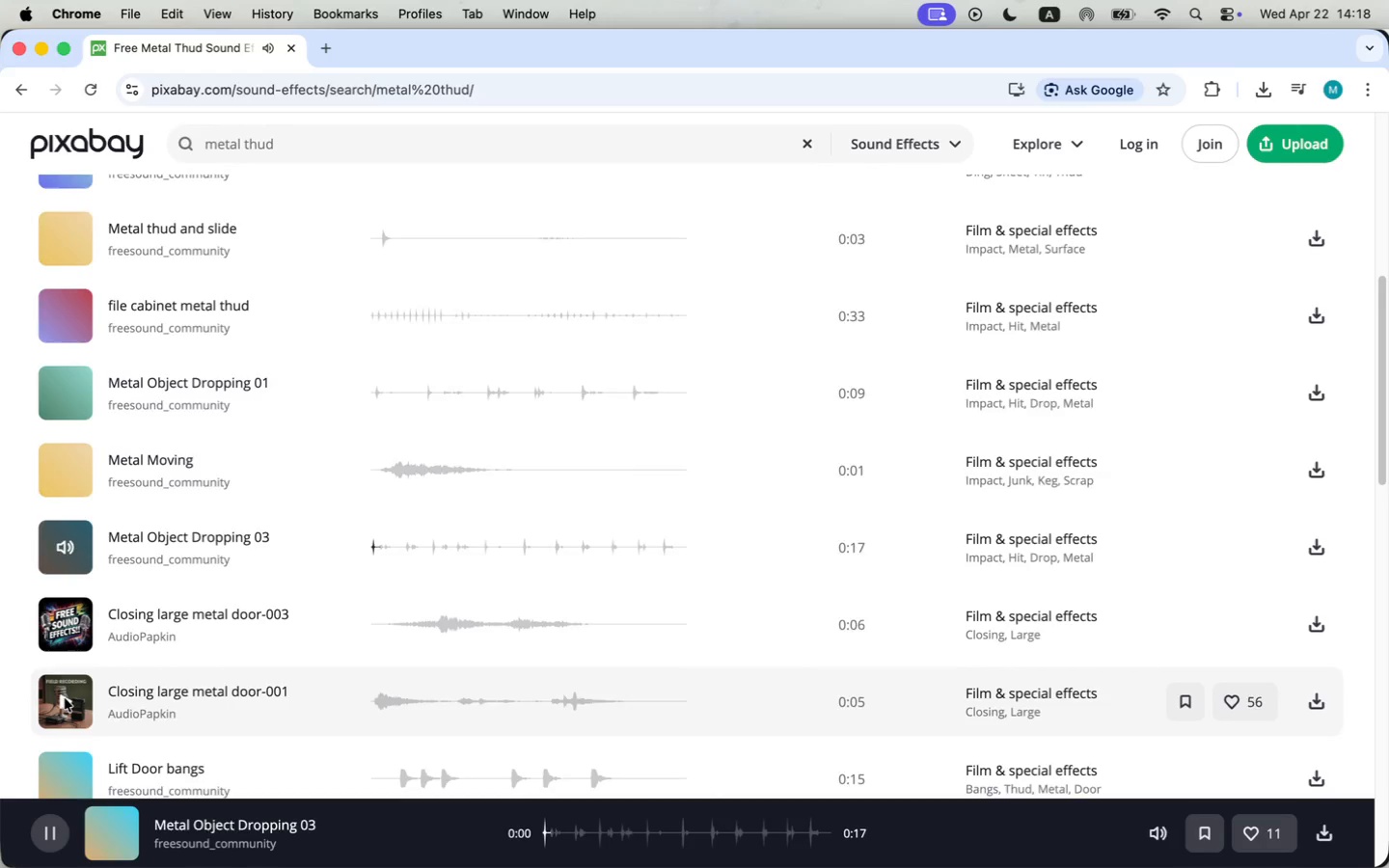 
left_click([62, 647])
 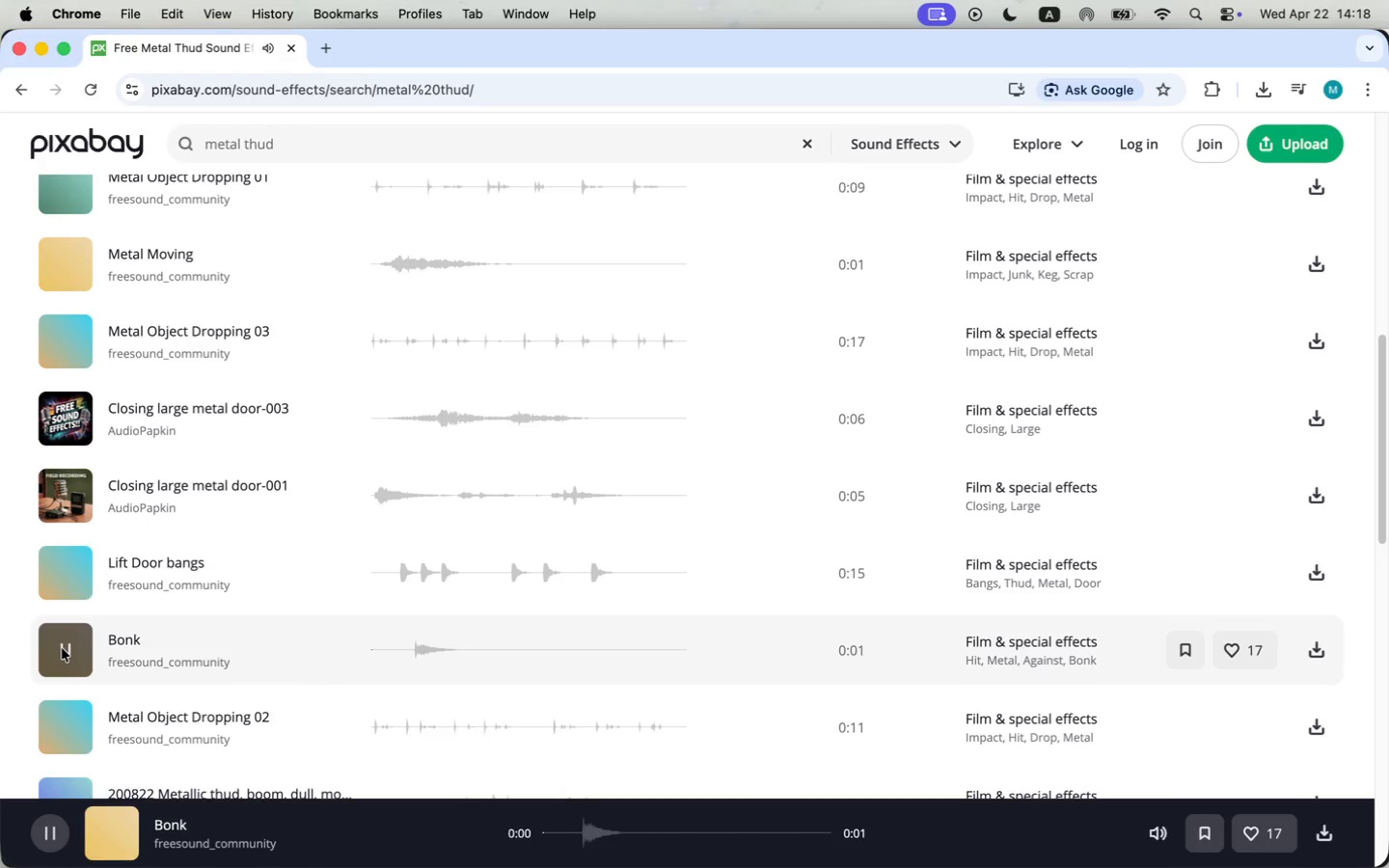 
scroll: coordinate [62, 648], scroll_direction: down, amount: 11.0
 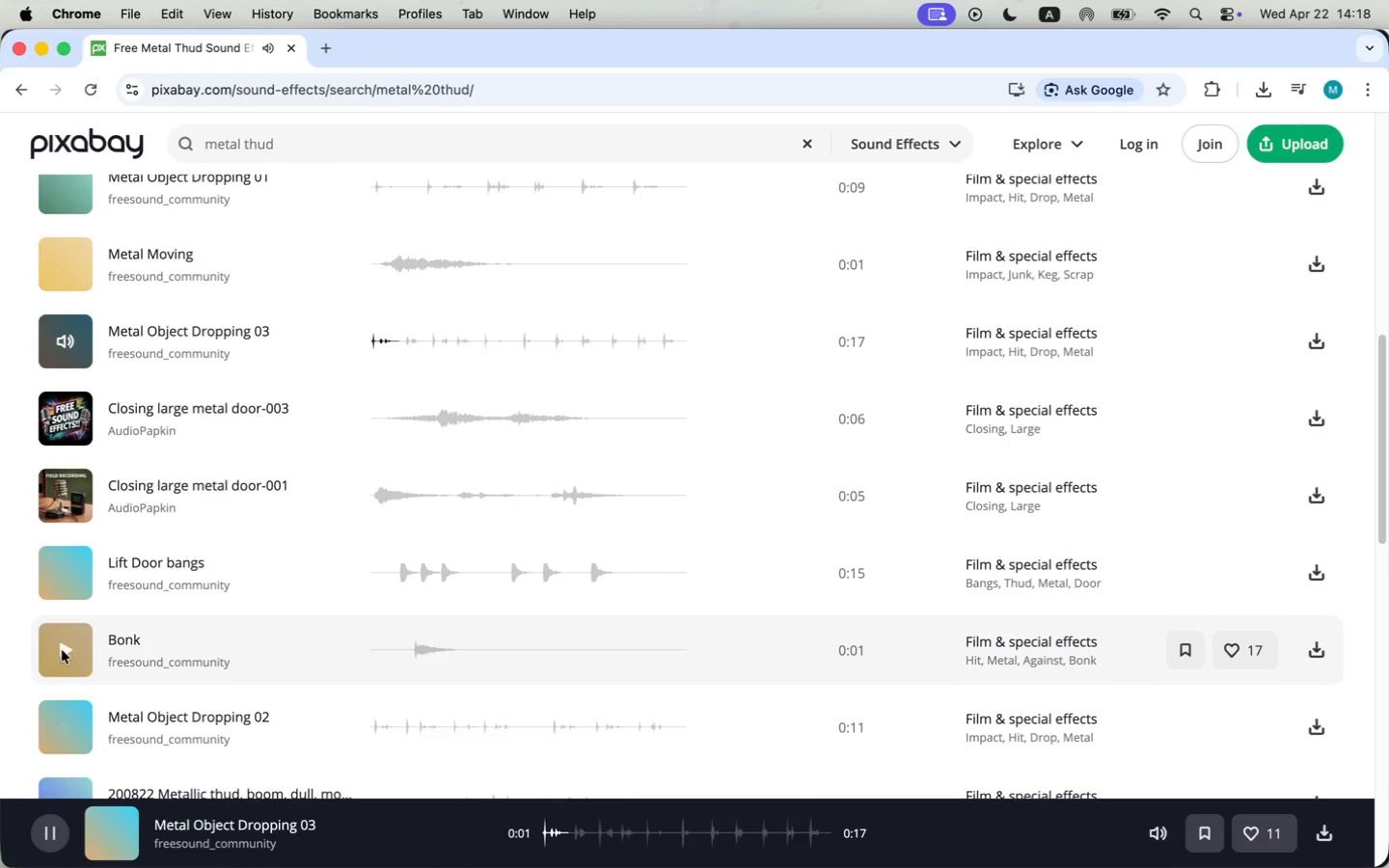 
scroll: coordinate [62, 648], scroll_direction: up, amount: 37.0
 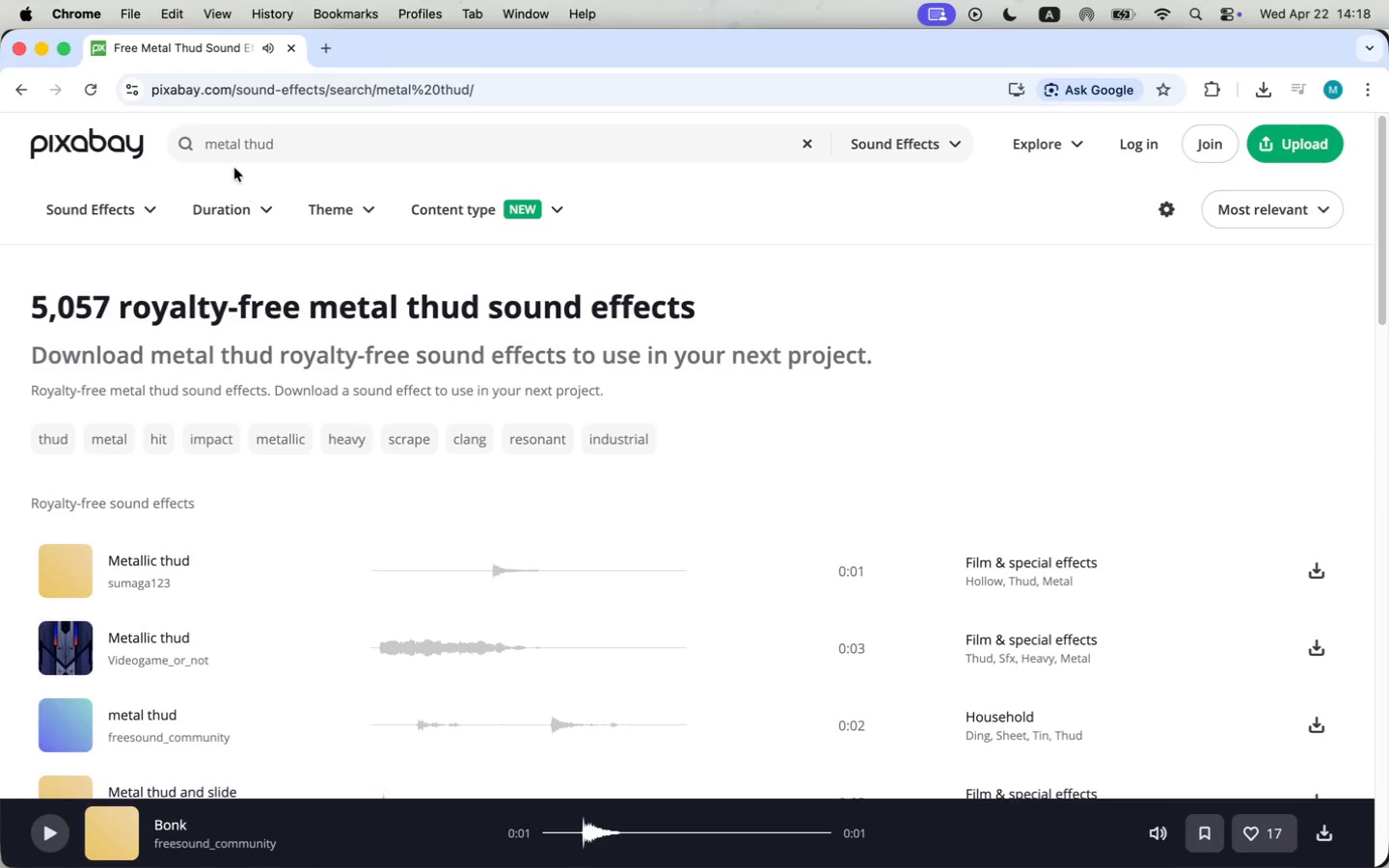 
left_click([213, 143])
 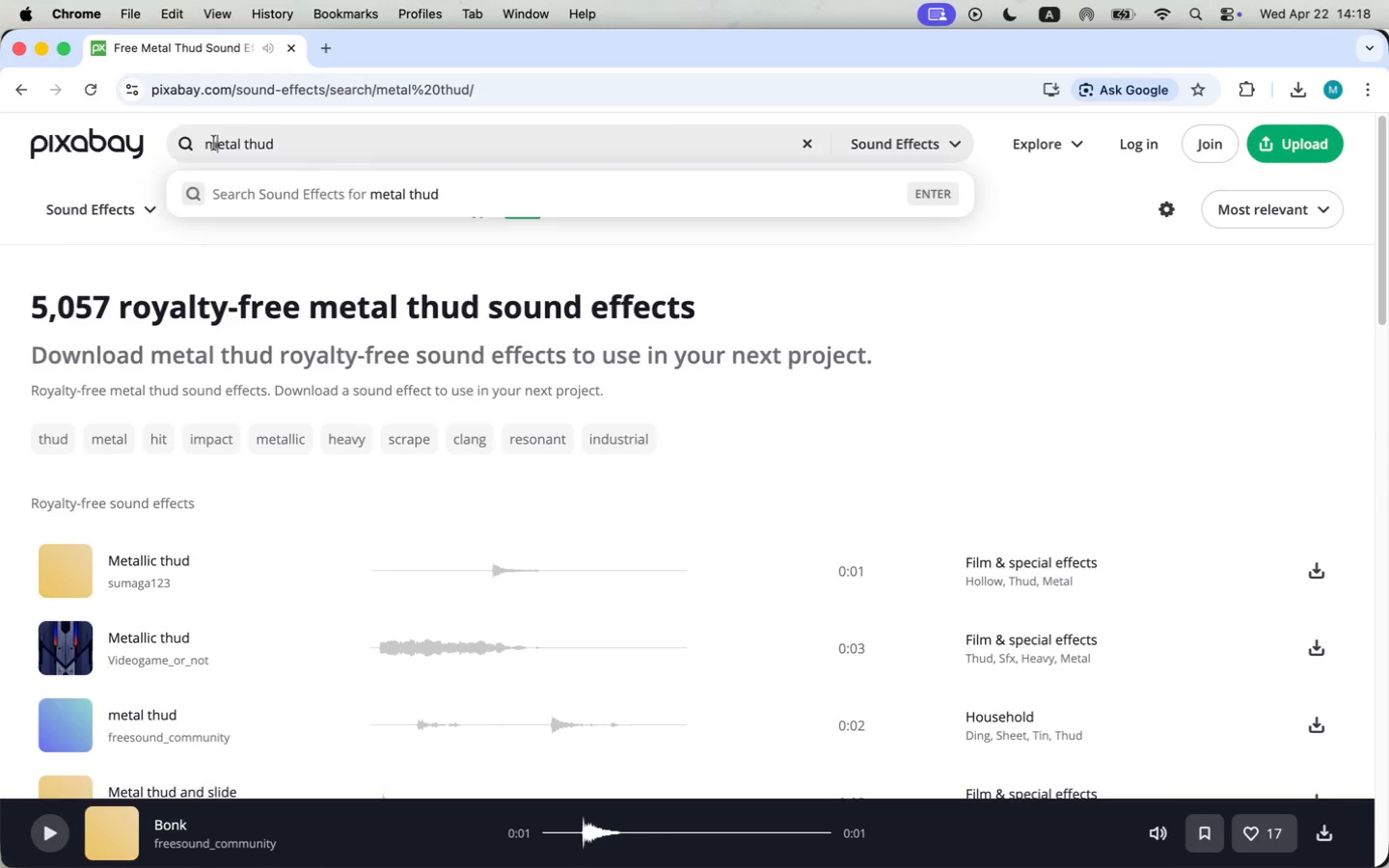 
key(Alt+AltRight)
 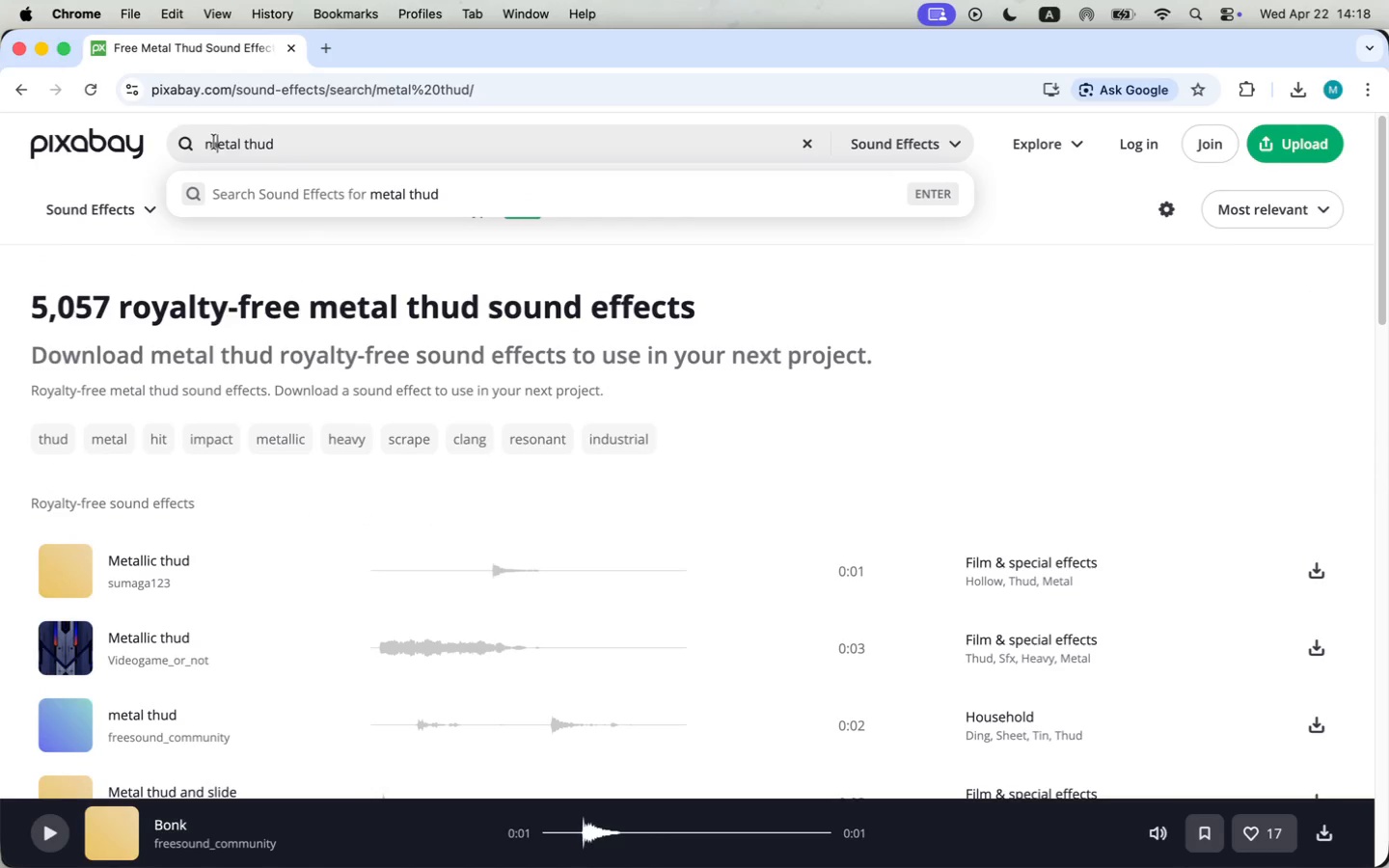 
key(ArrowLeft)
 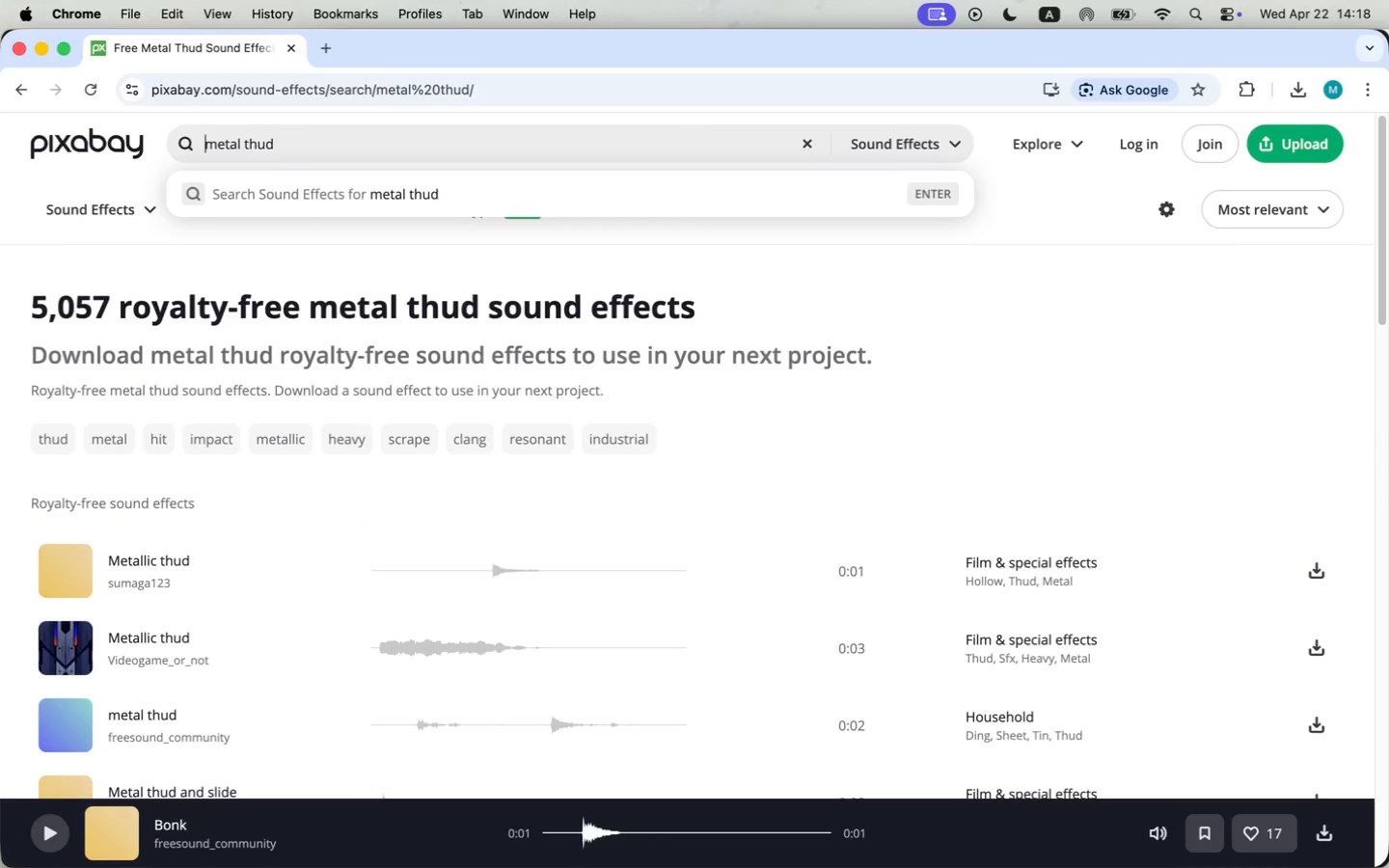 
key(ArrowLeft)
 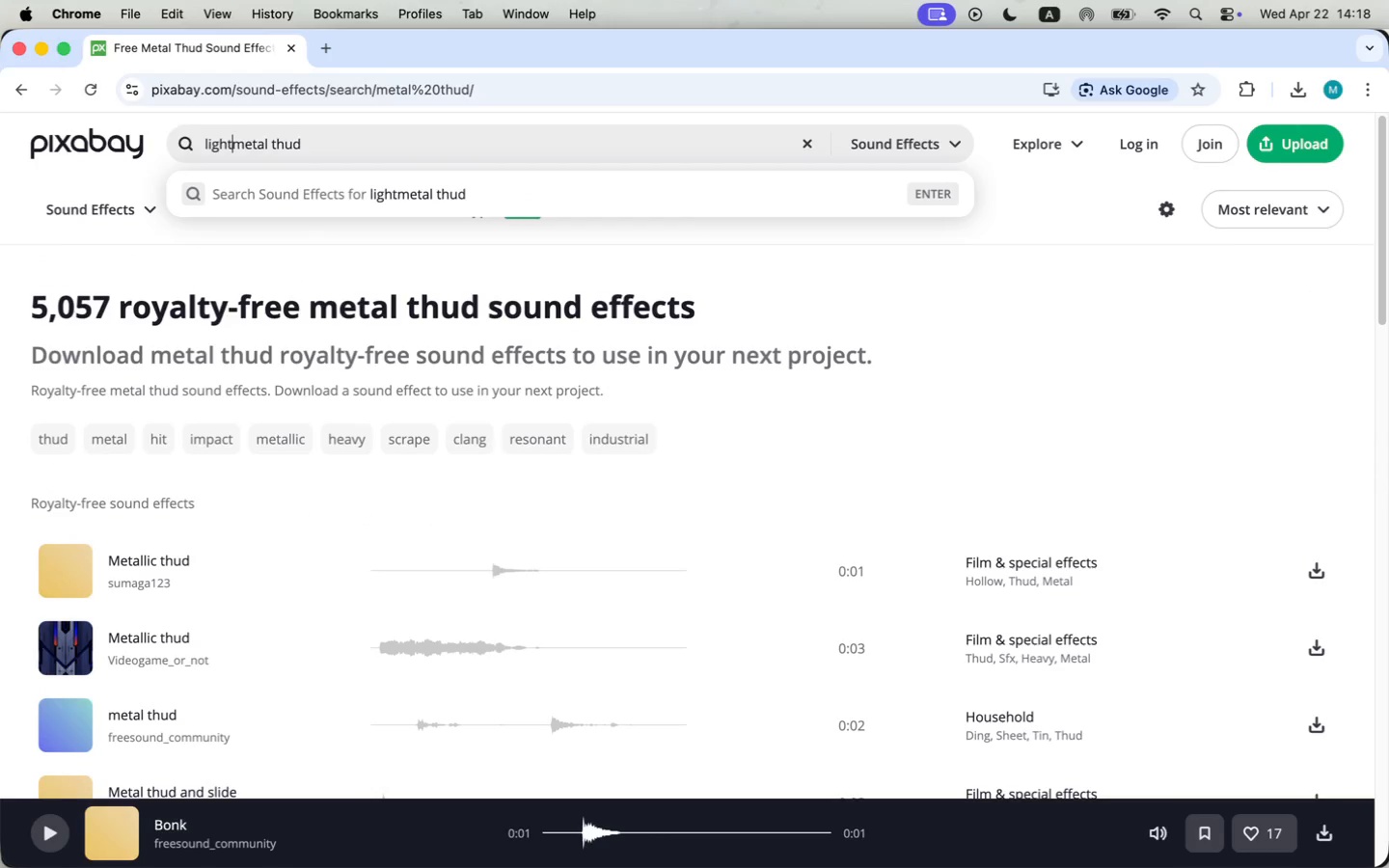 
type(light )
 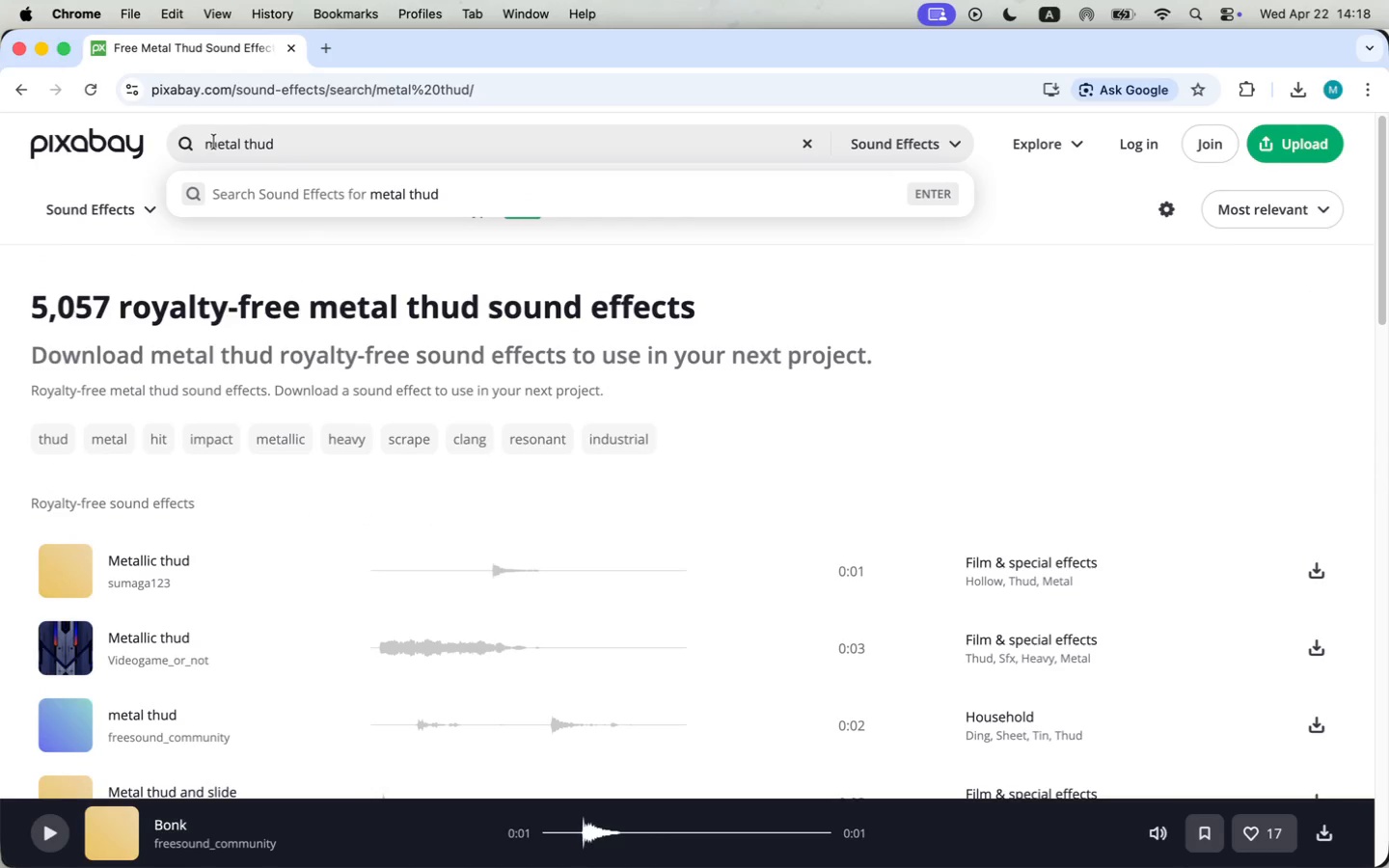 
key(Enter)
 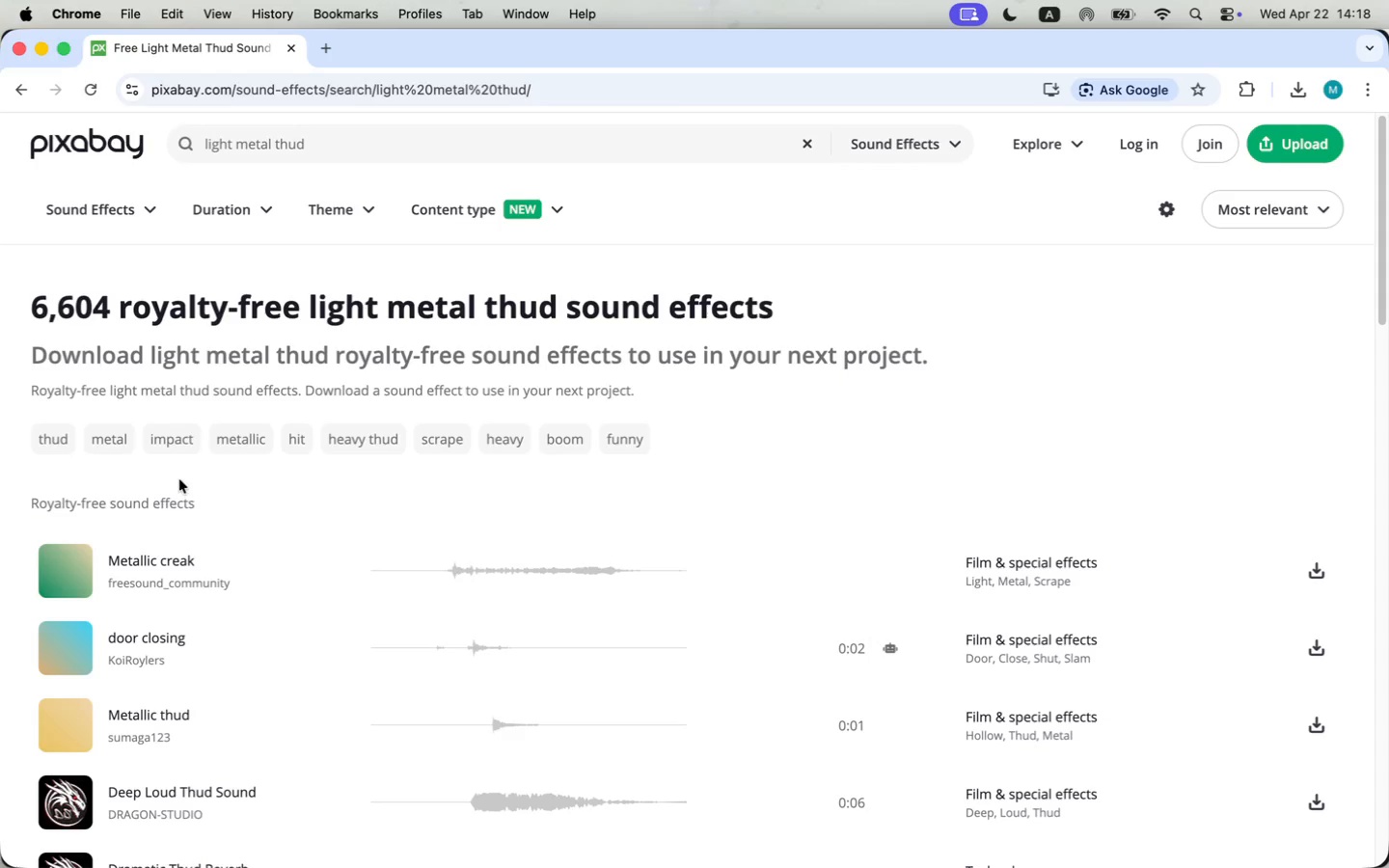 
wait(5.77)
 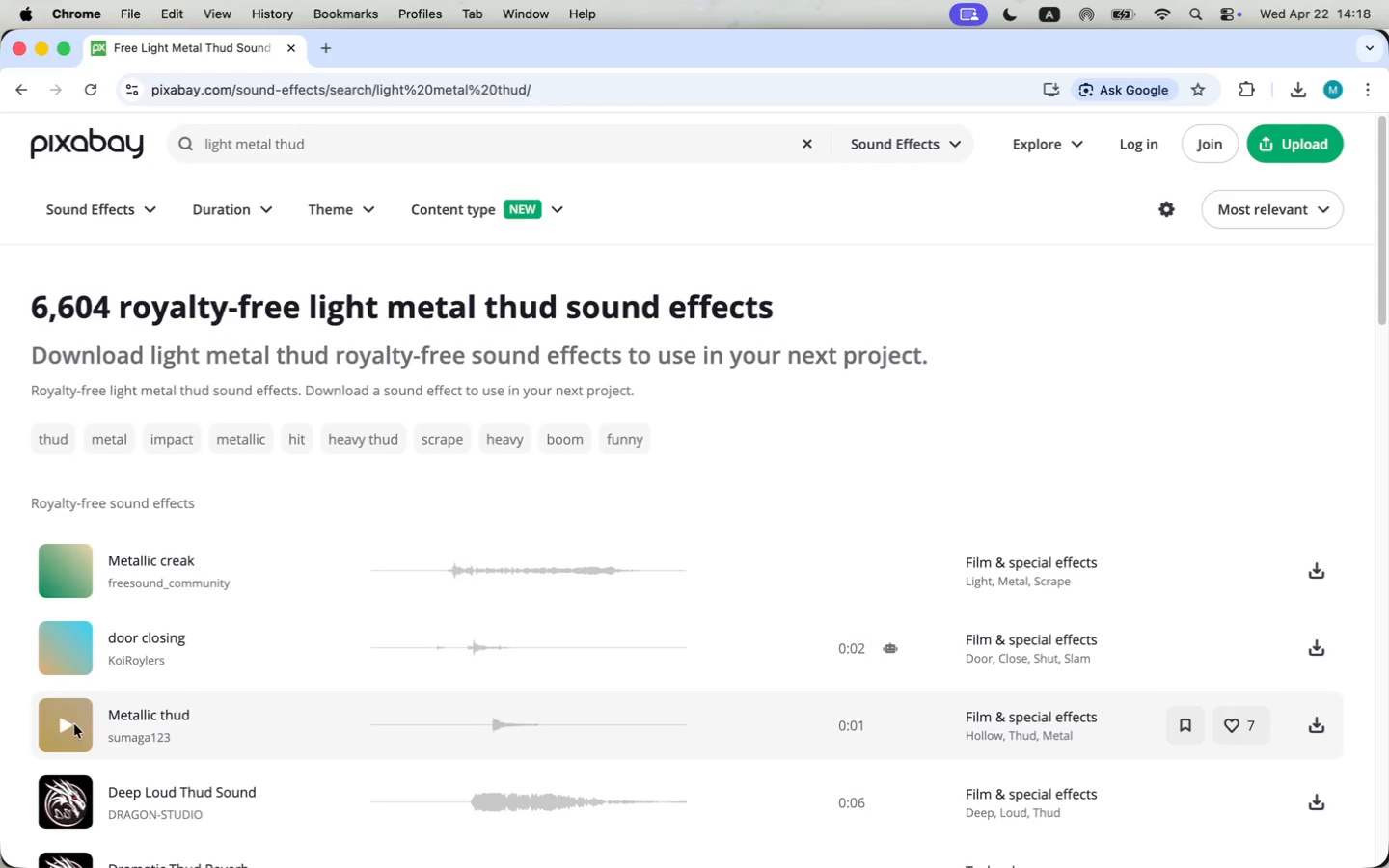 
left_click([54, 728])
 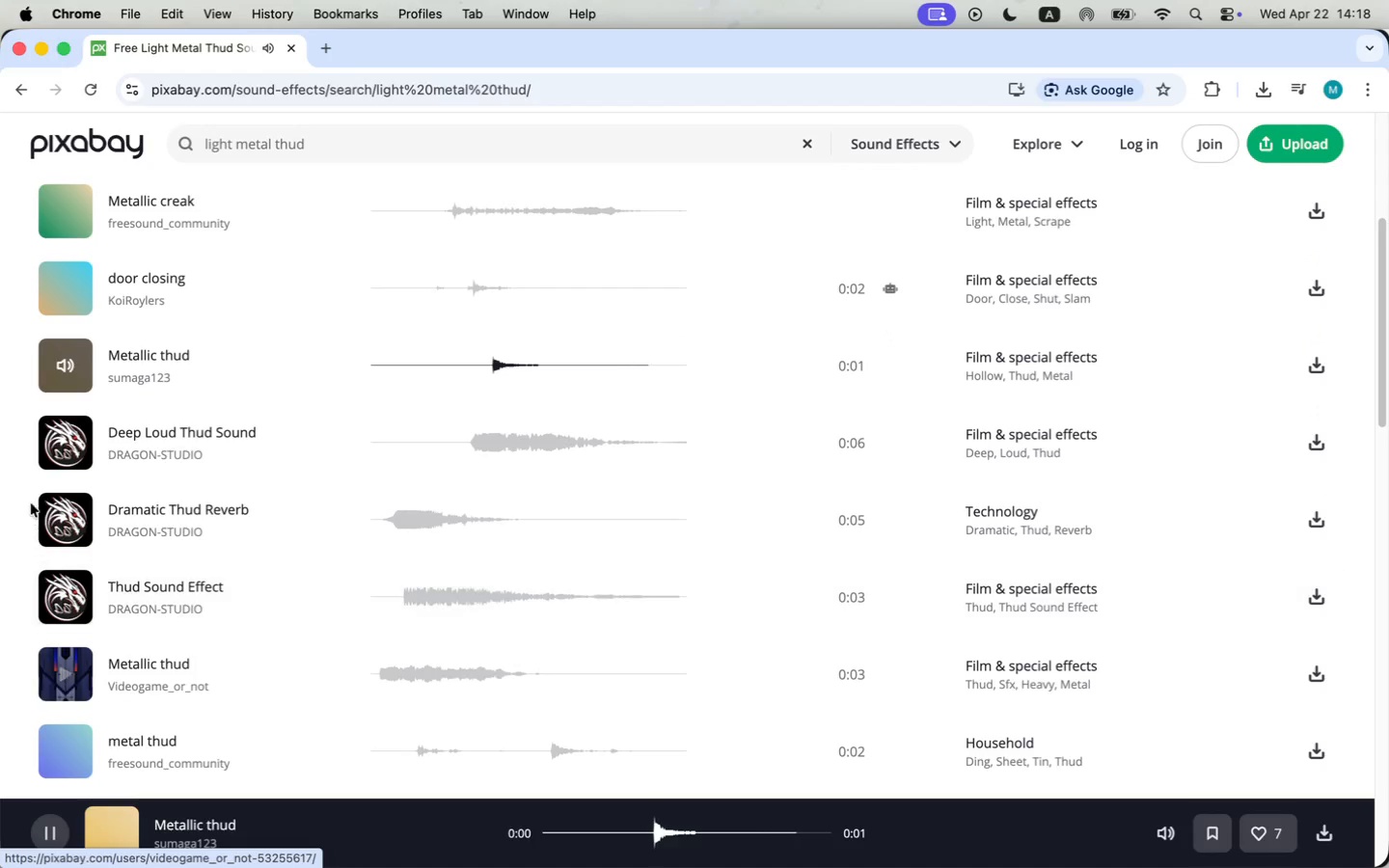 
scroll: coordinate [120, 685], scroll_direction: down, amount: 8.0
 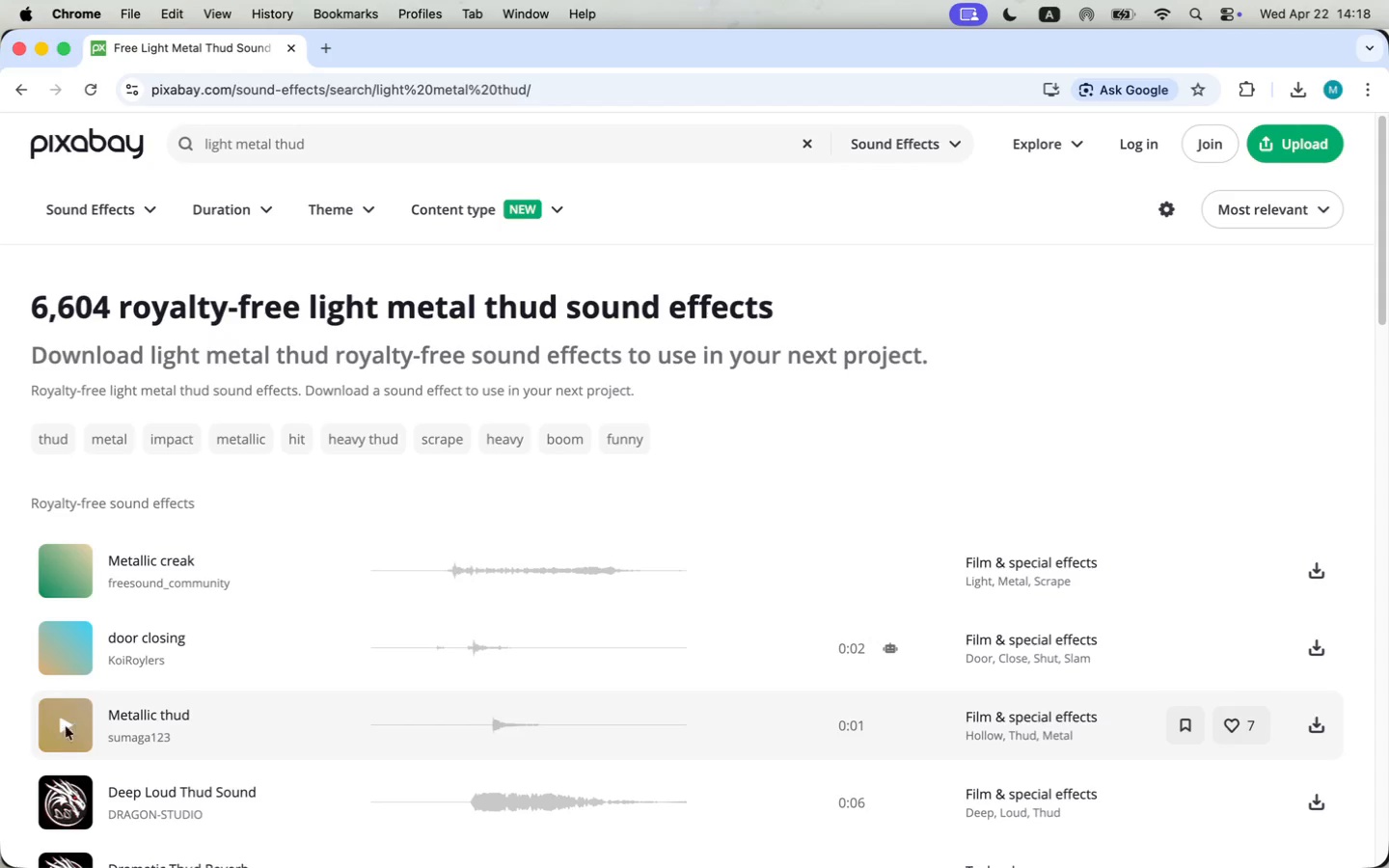 
left_click([76, 429])
 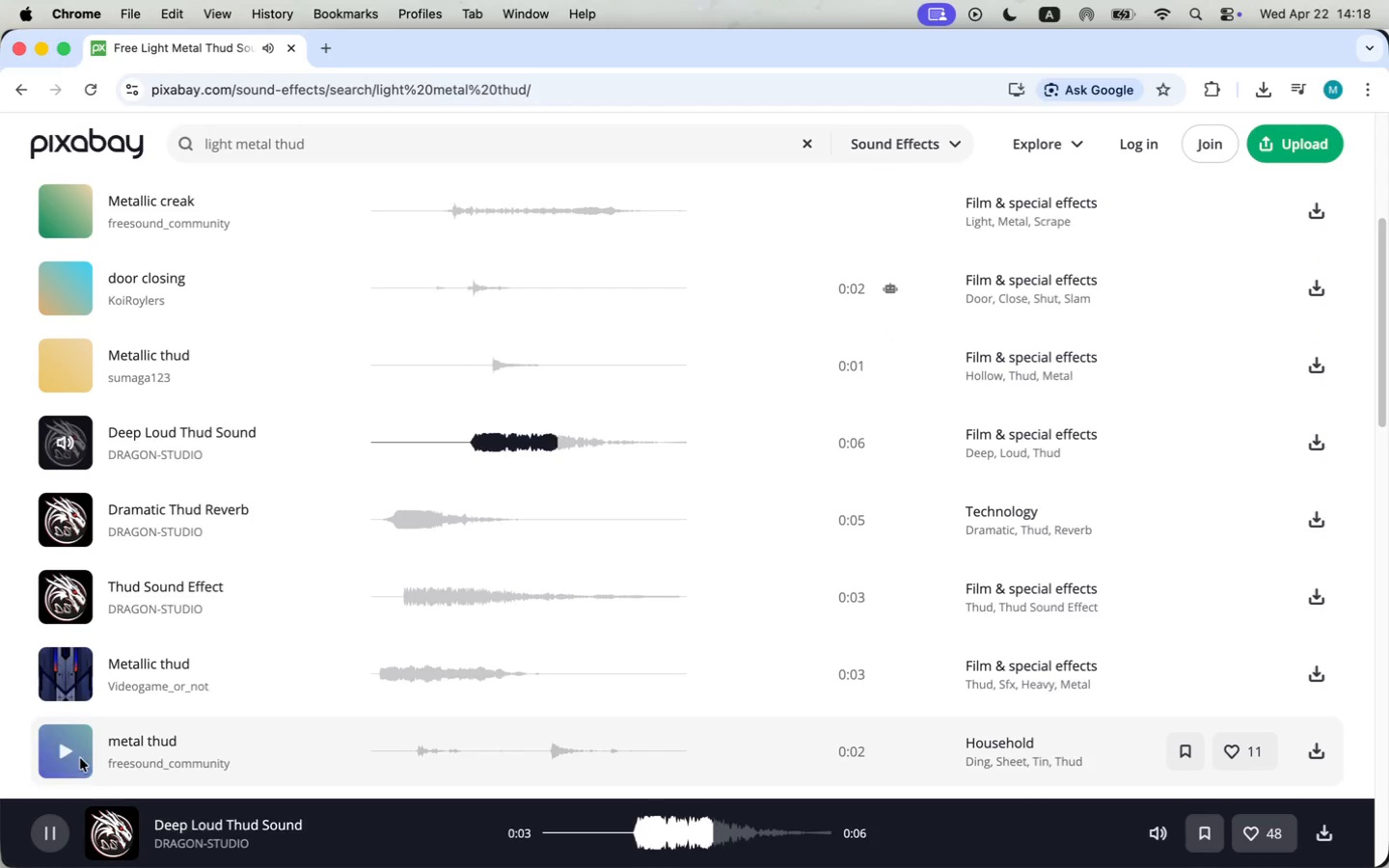 
wait(7.11)
 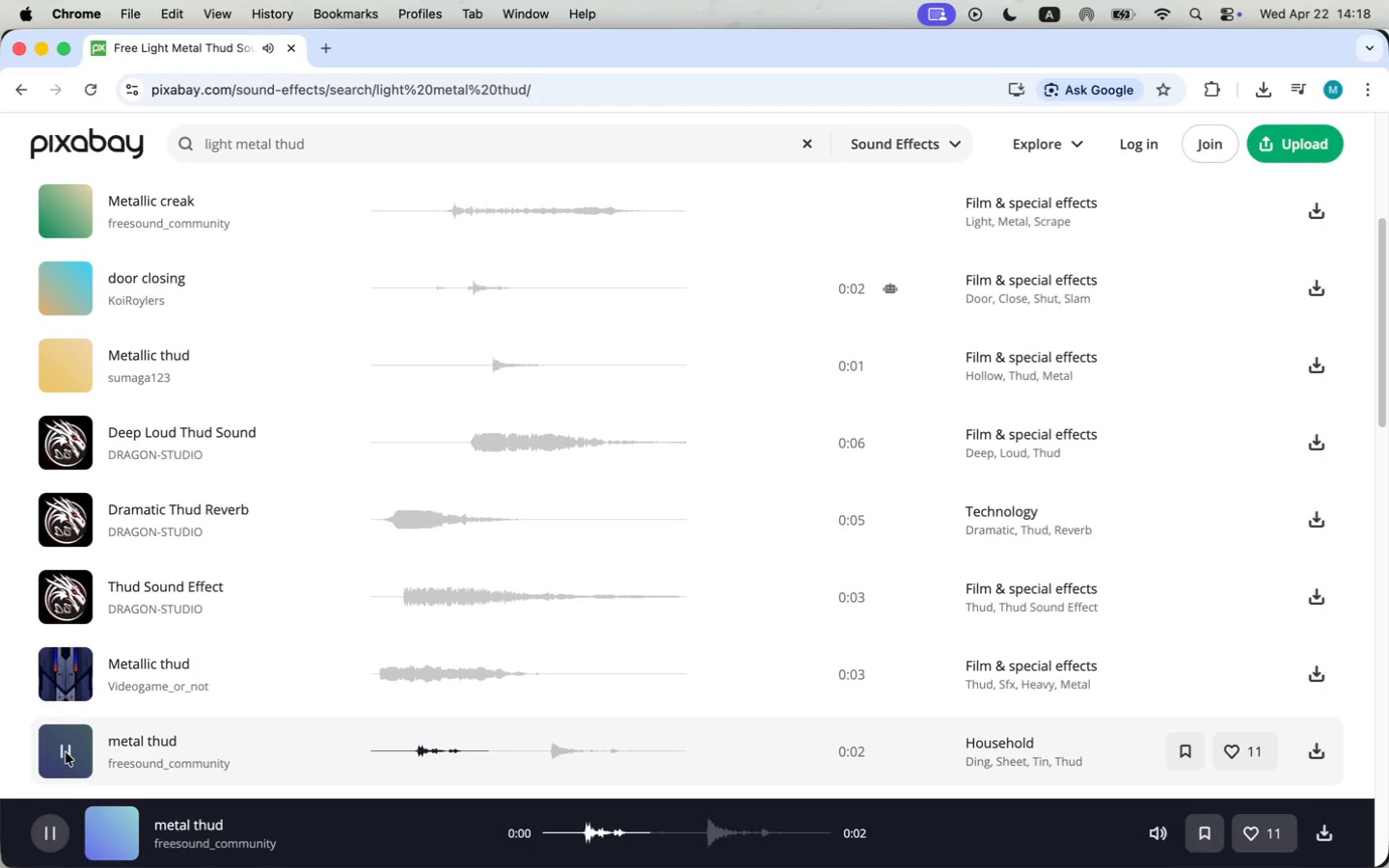 
left_click([66, 666])
 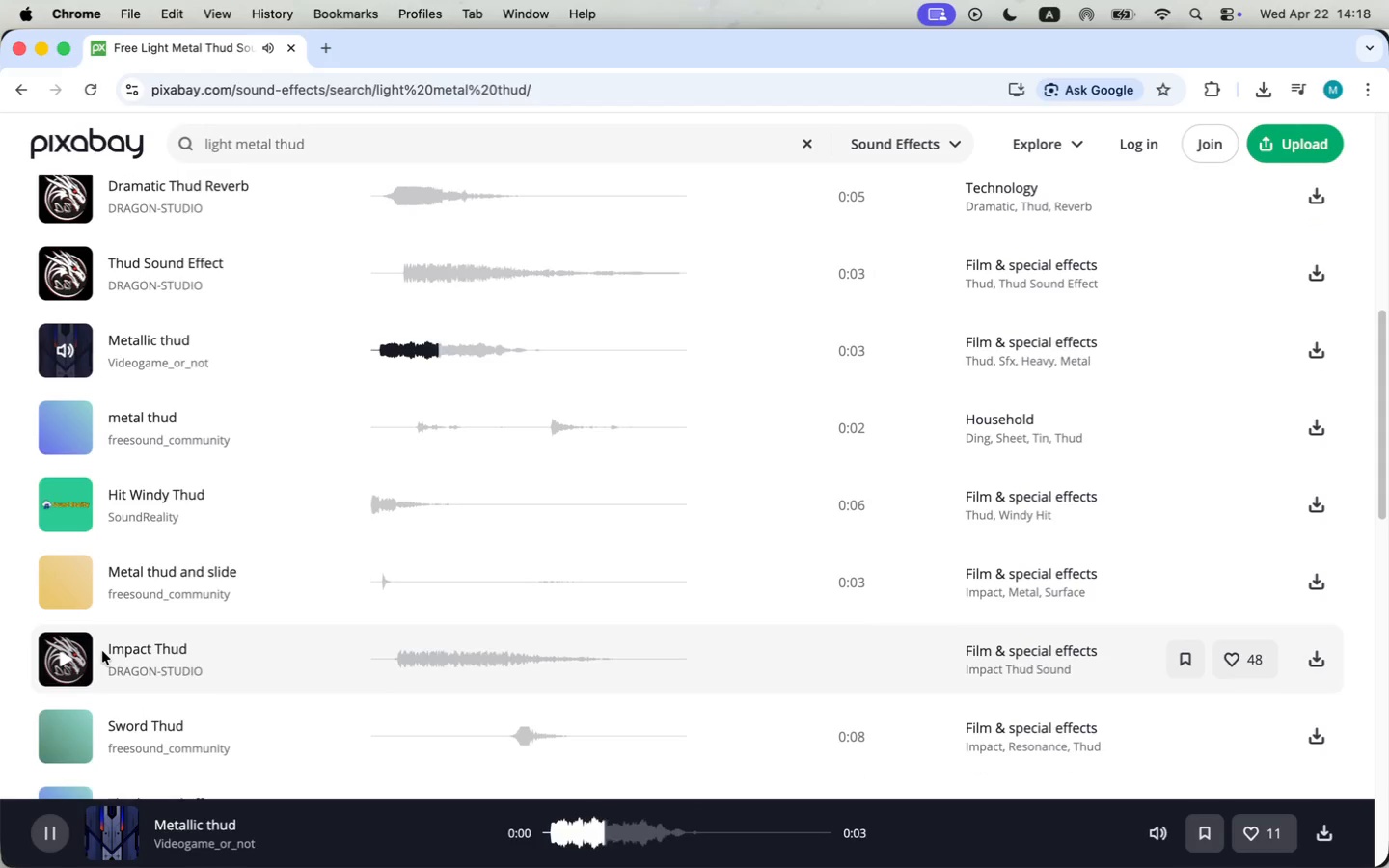 
scroll: coordinate [102, 651], scroll_direction: down, amount: 9.0
 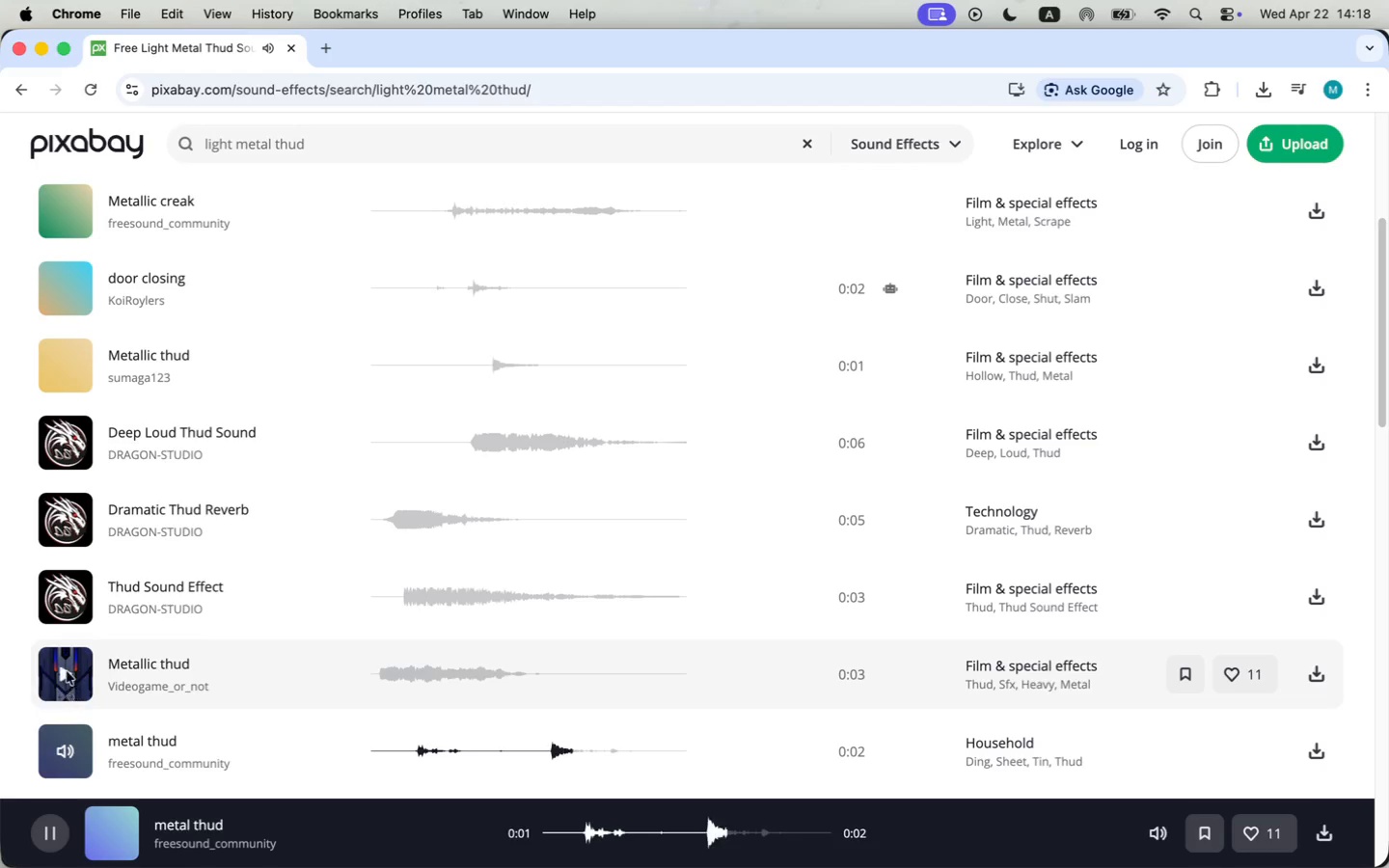 
left_click([66, 579])
 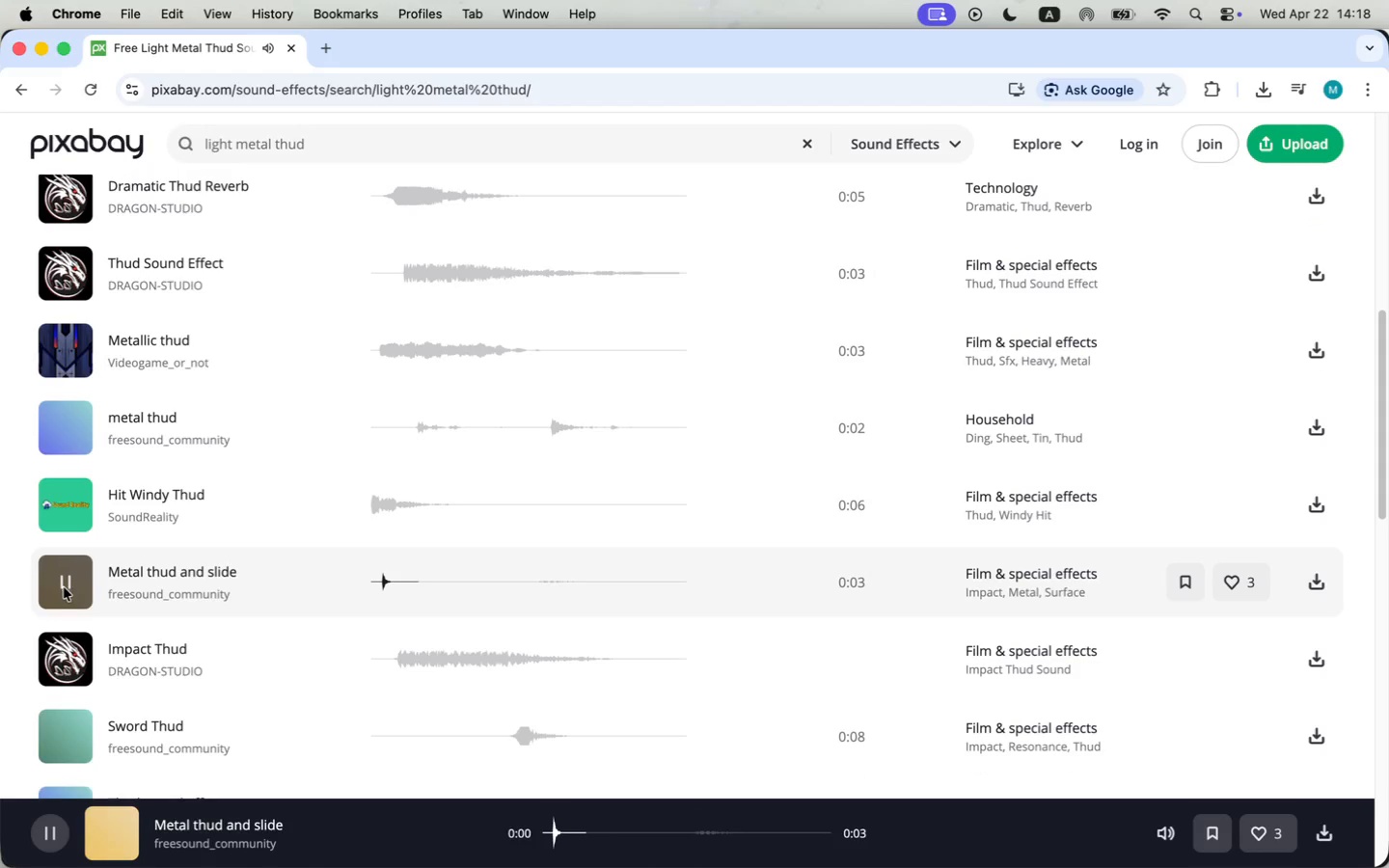 
scroll: coordinate [80, 575], scroll_direction: up, amount: 9.0
 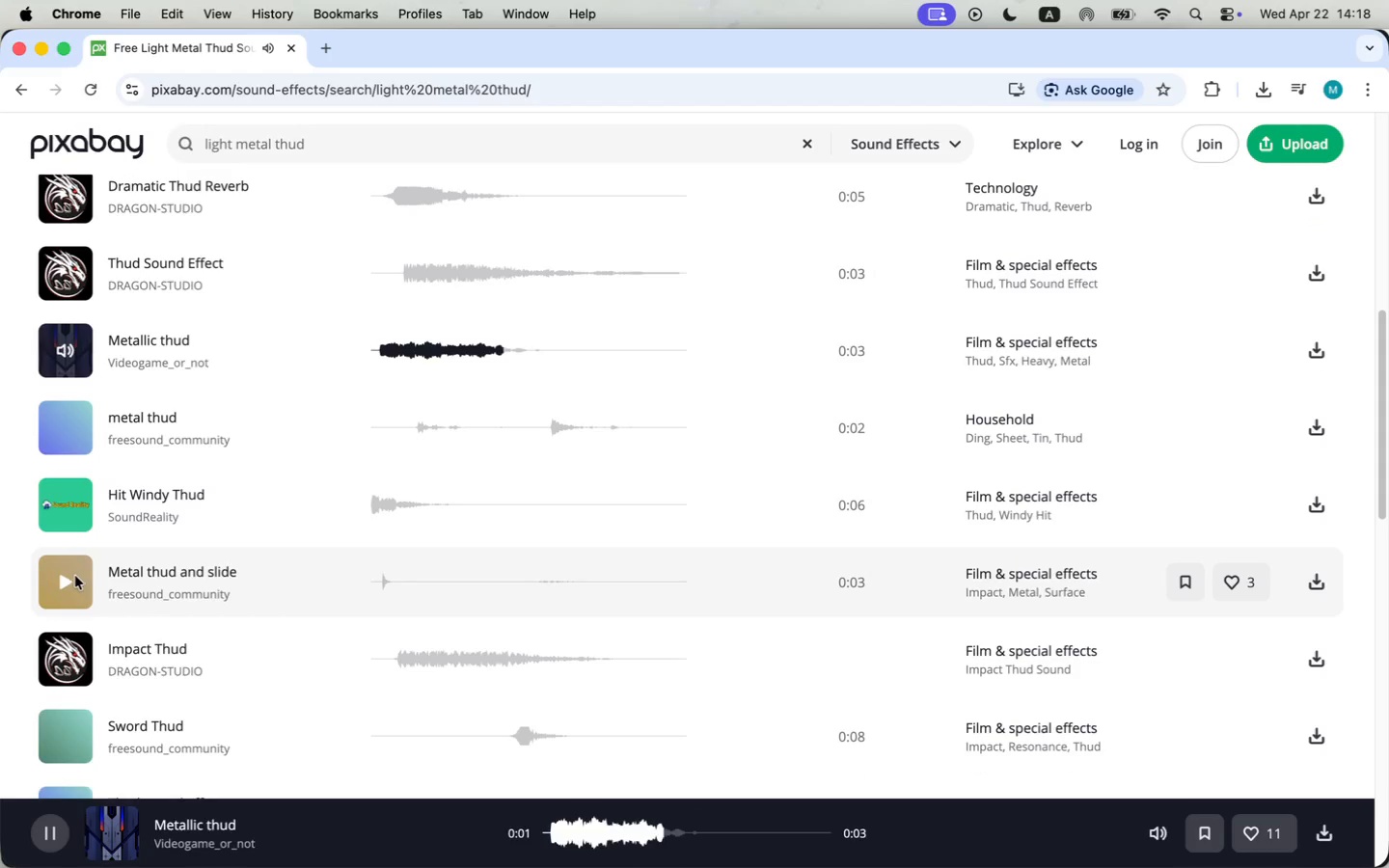 
double_click([251, 137])
 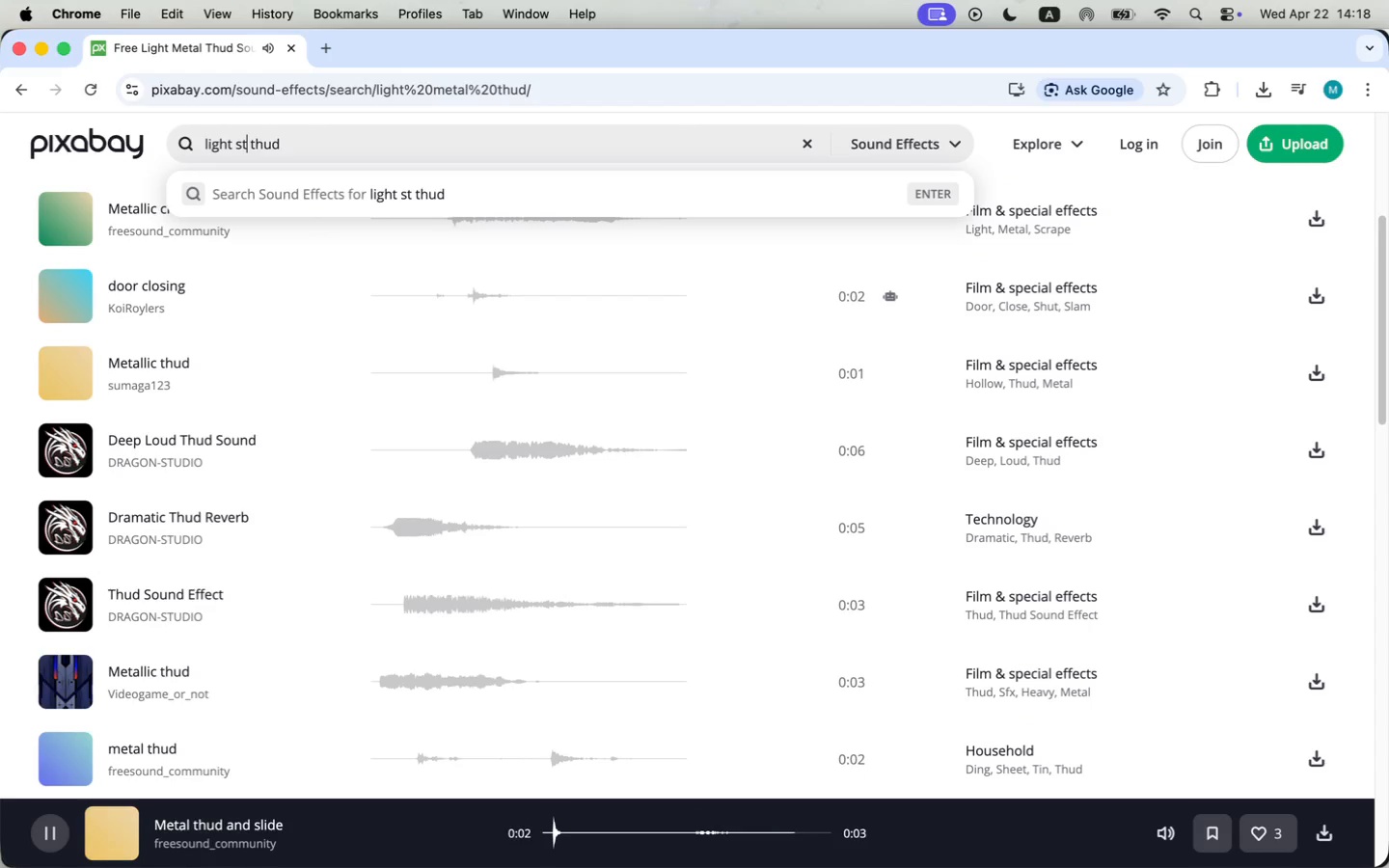 
type(steel)
 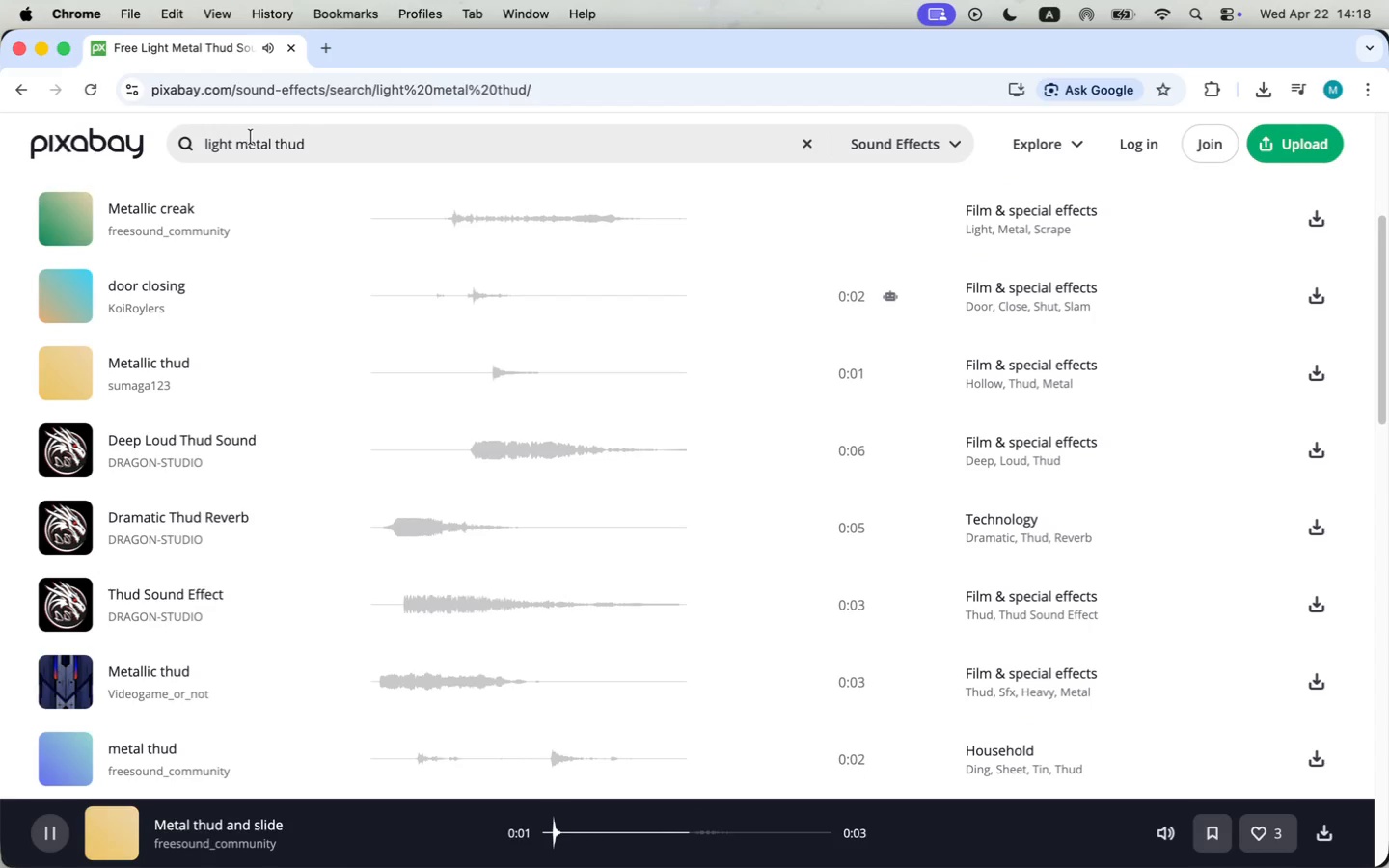 
key(Enter)
 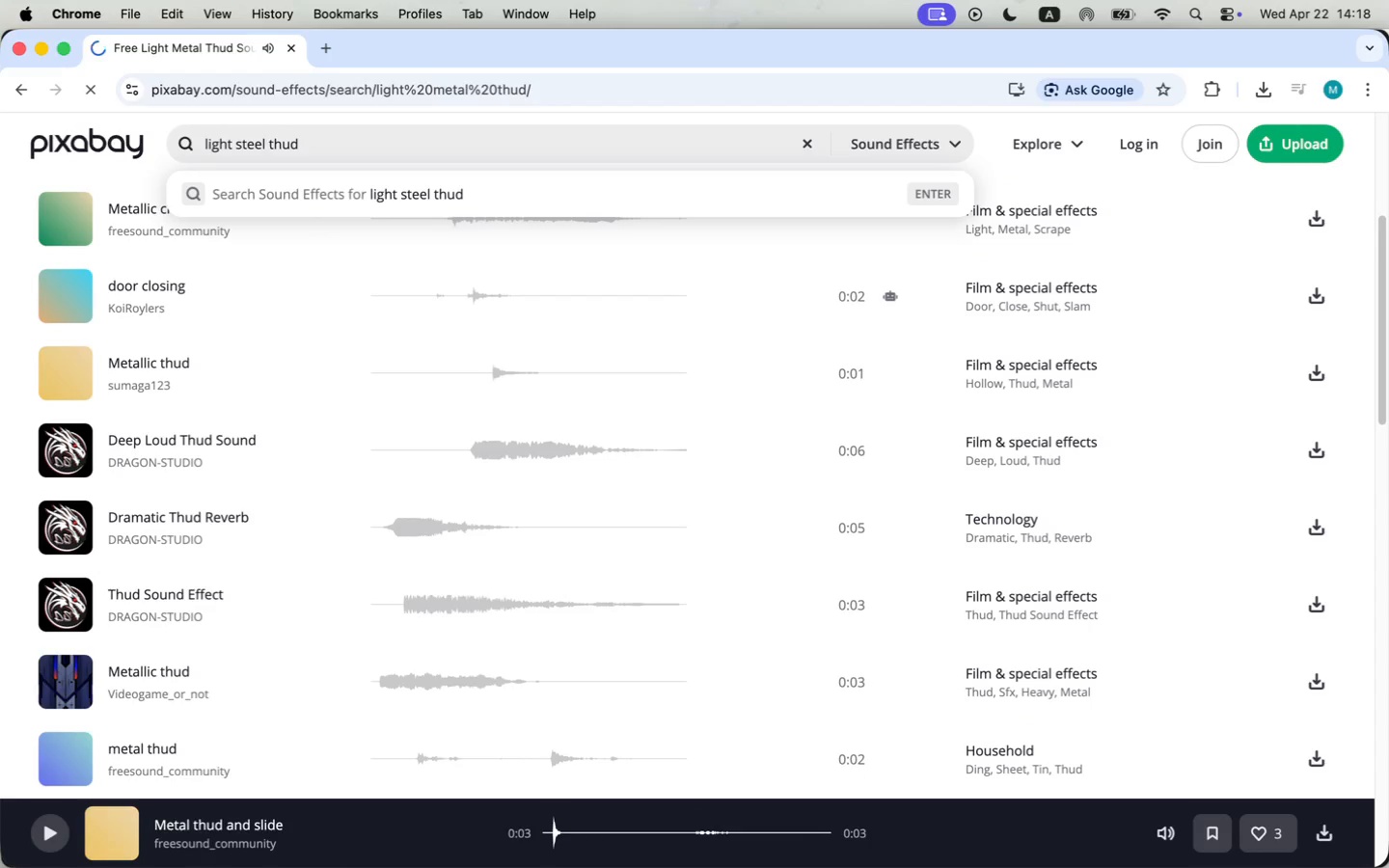 
mouse_move([233, 545])
 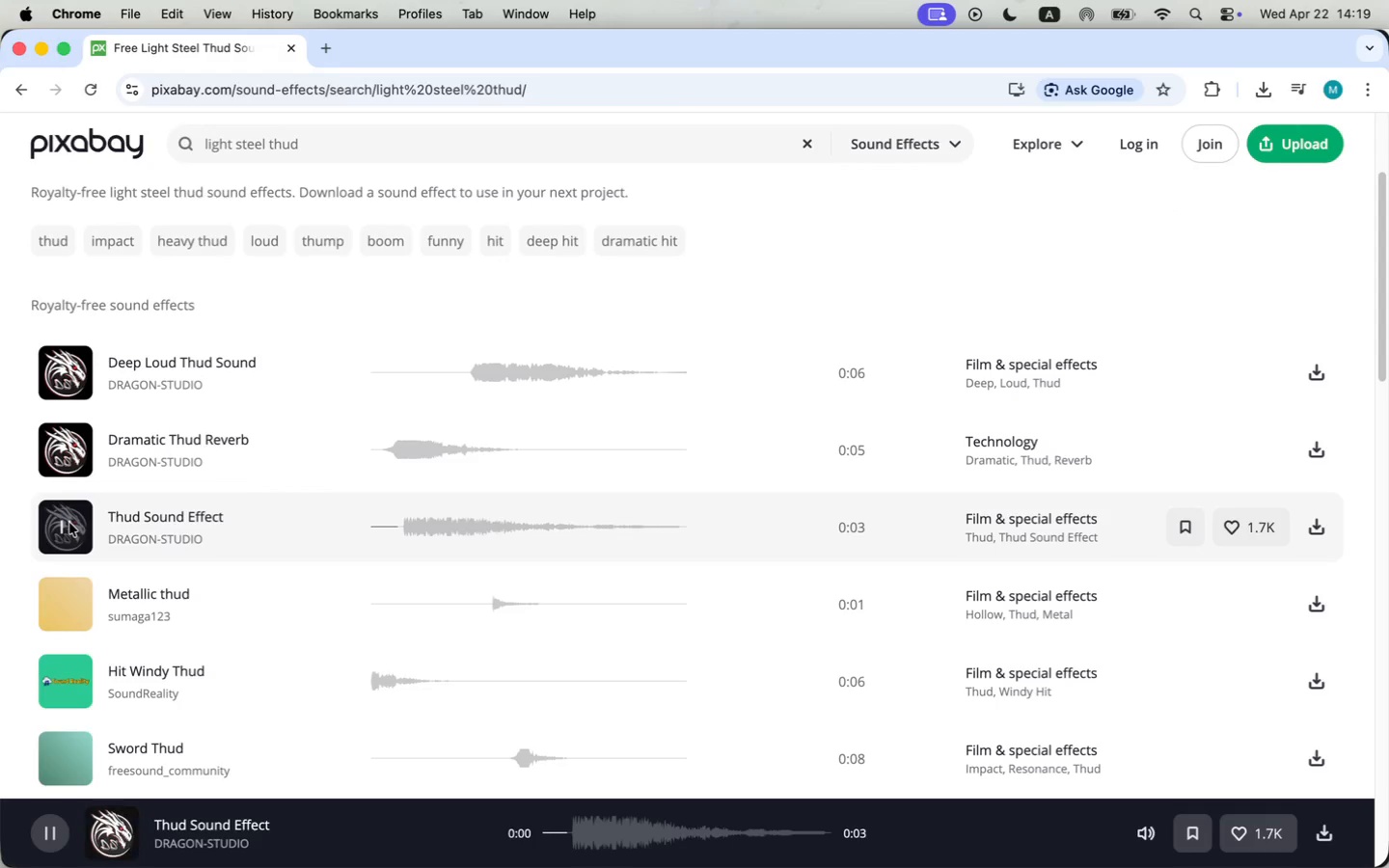 
scroll: coordinate [212, 679], scroll_direction: down, amount: 6.0
 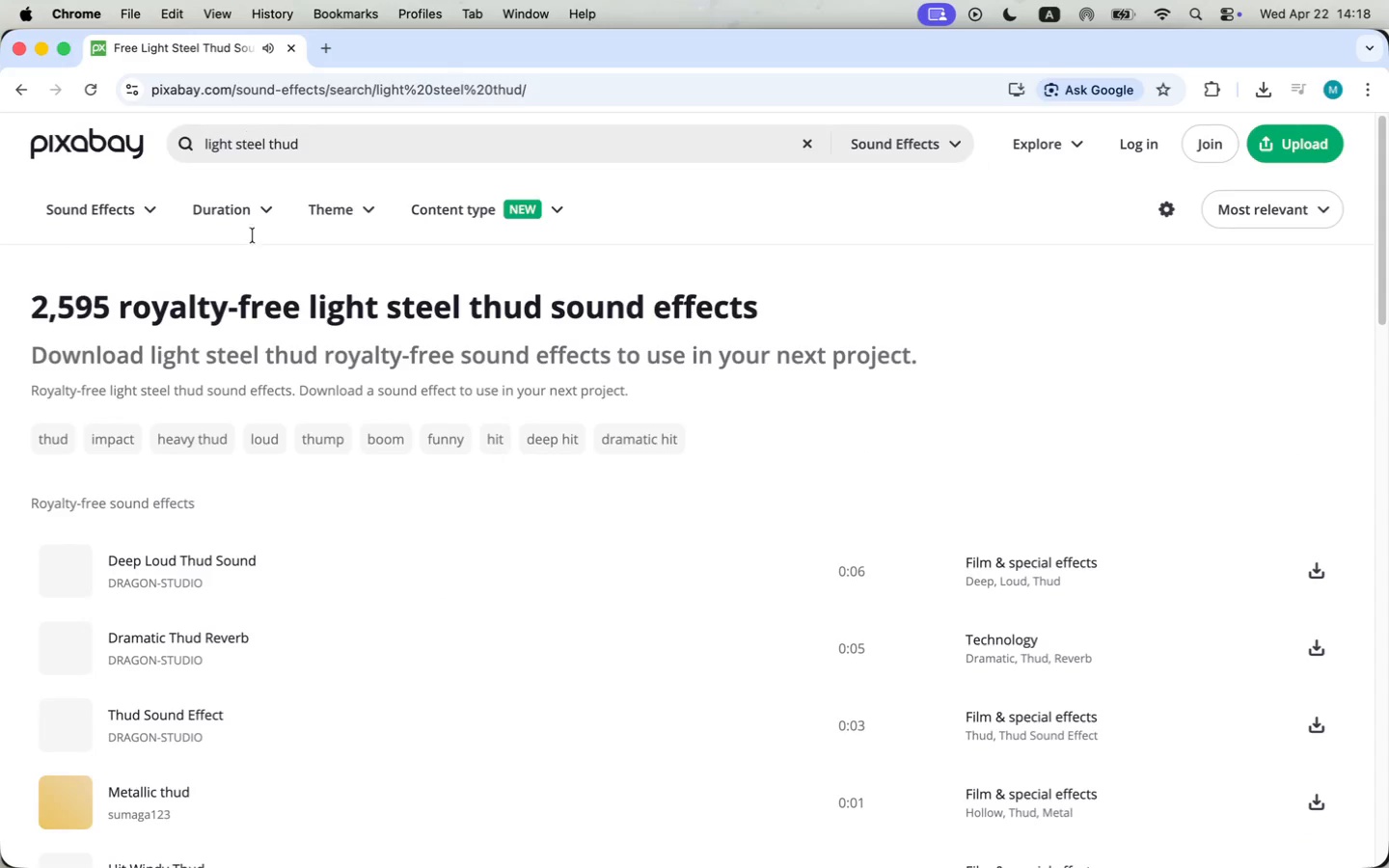 
left_click([66, 604])
 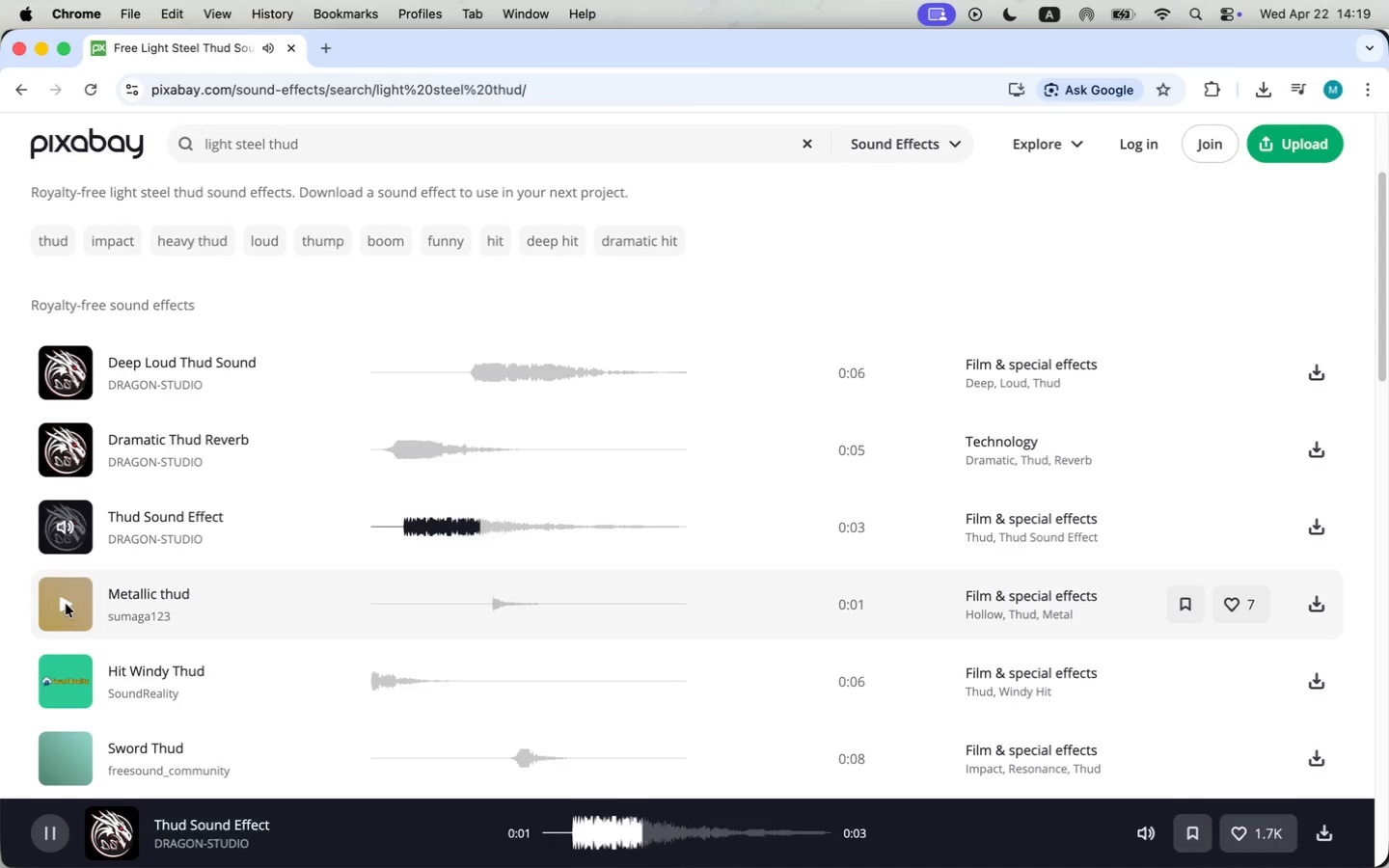 
scroll: coordinate [166, 673], scroll_direction: down, amount: 9.0
 